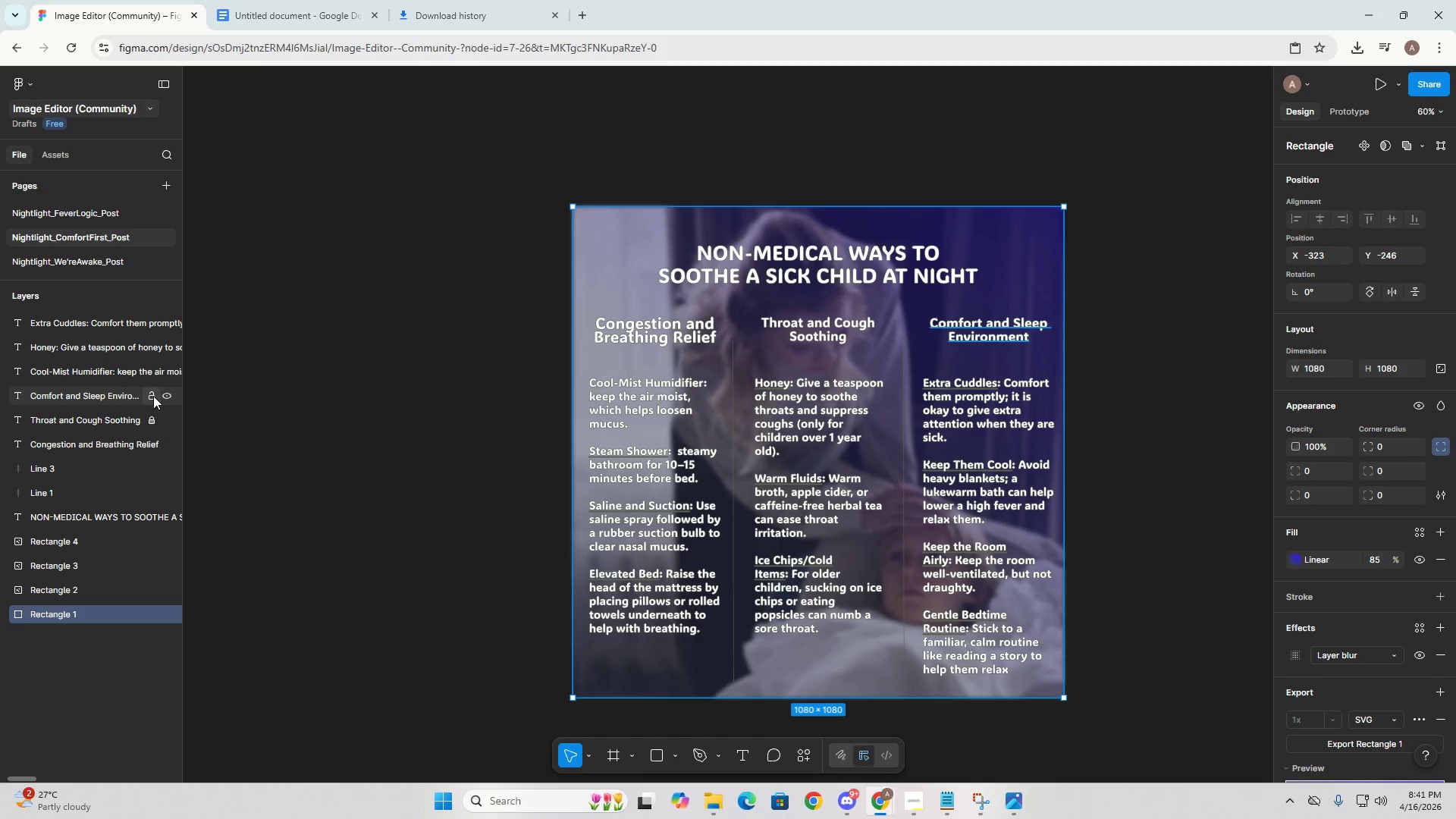 
left_click([151, 395])
 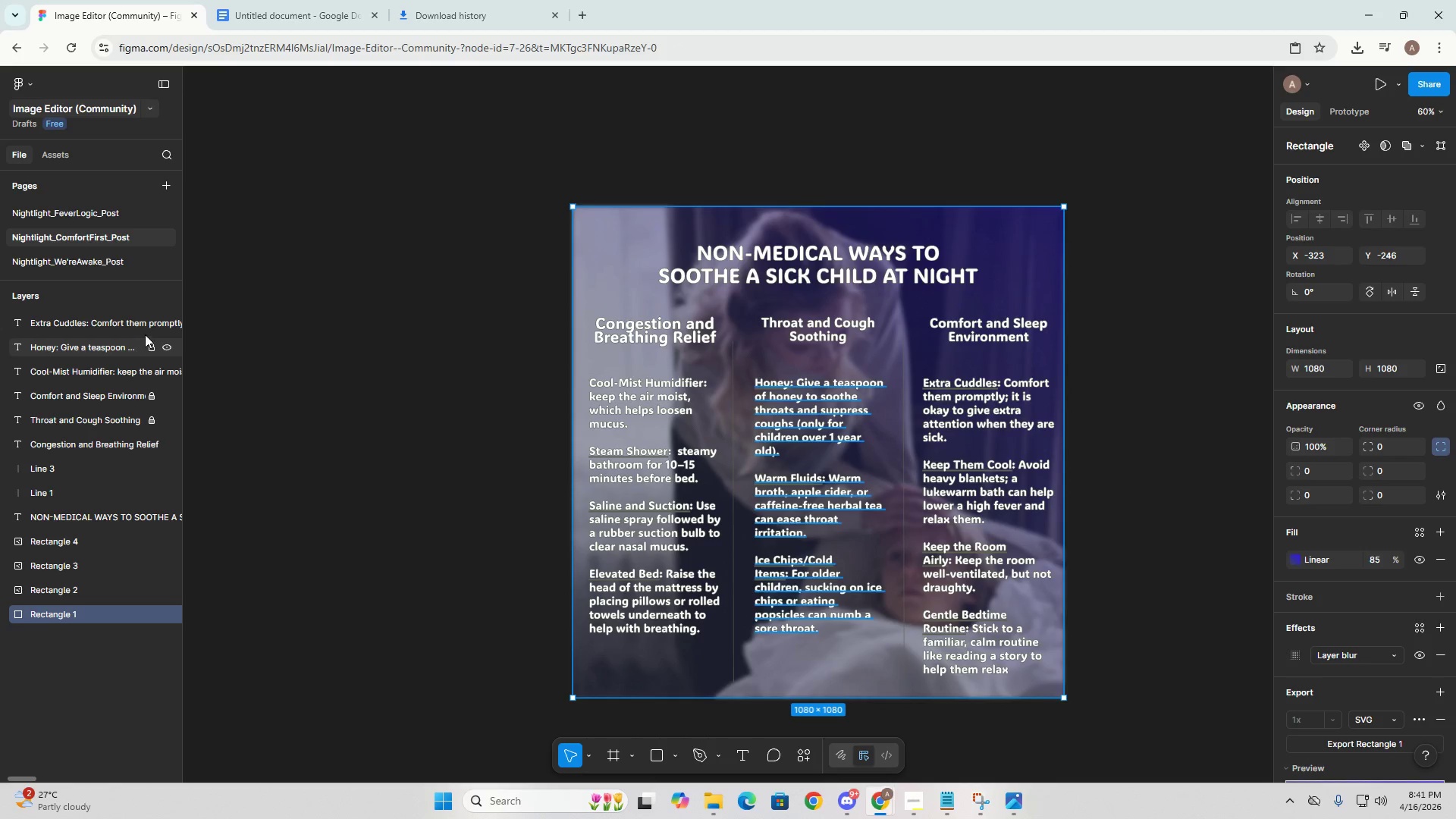 
left_click([150, 325])
 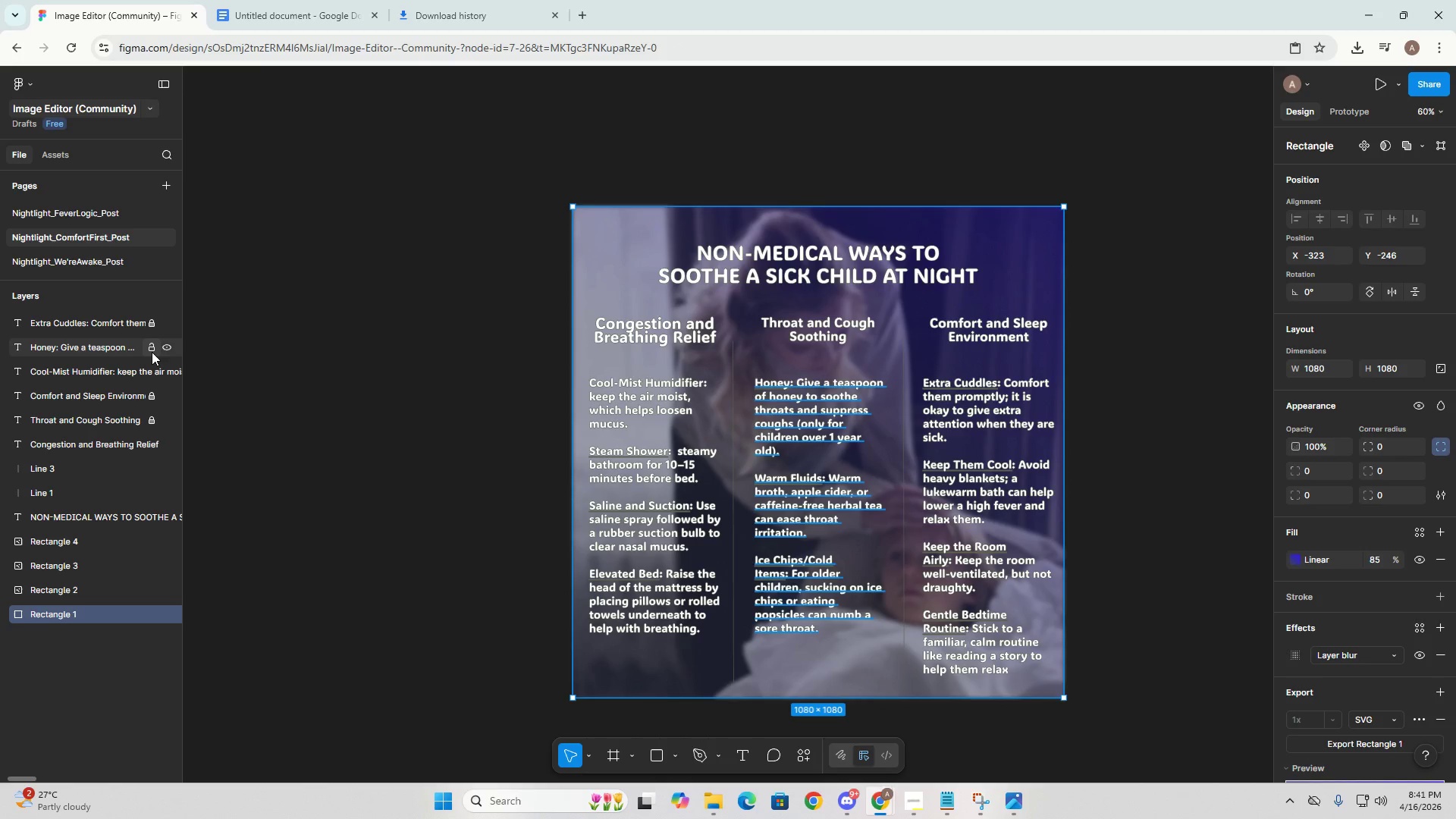 
left_click([150, 347])
 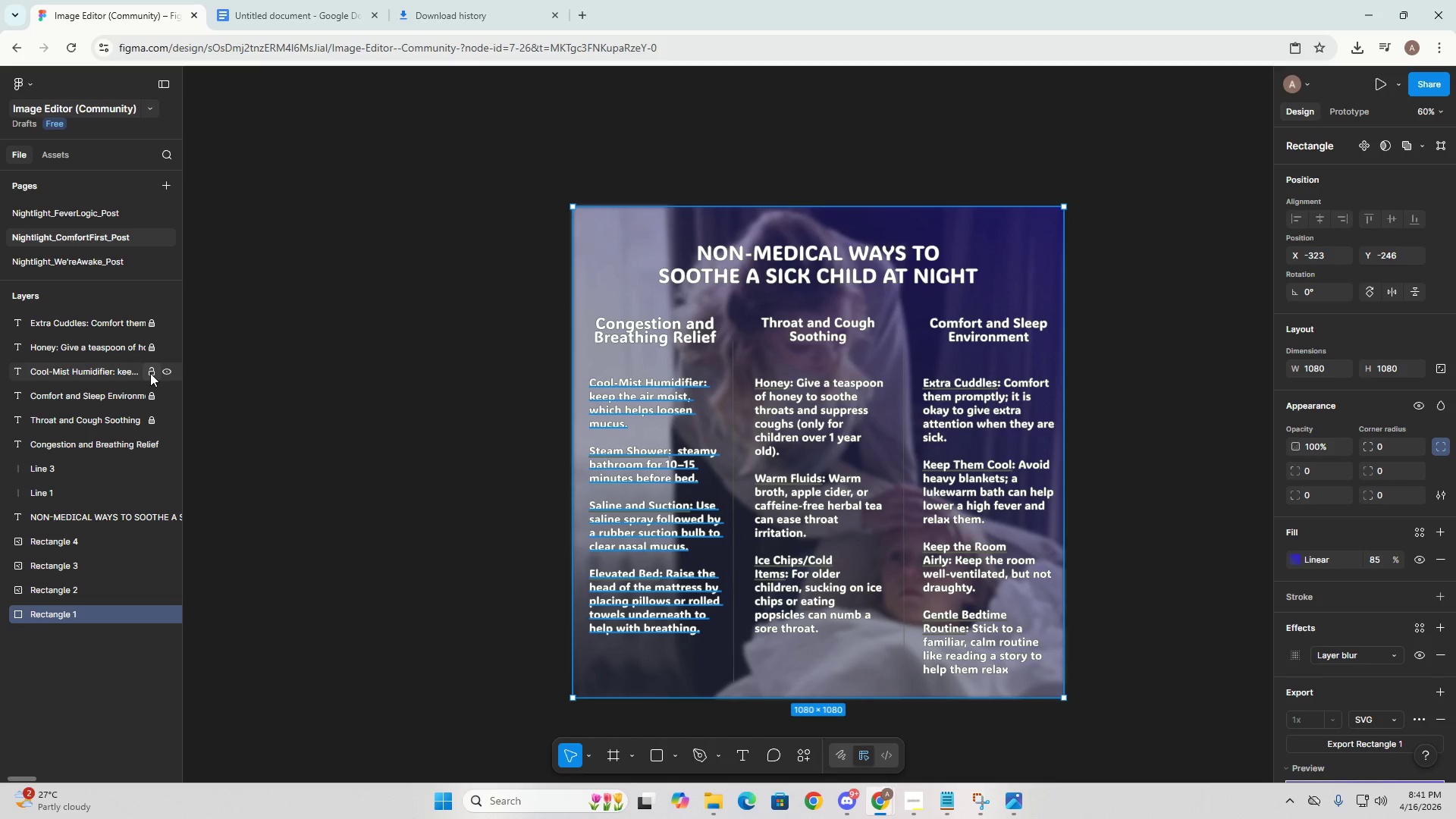 
left_click([150, 373])
 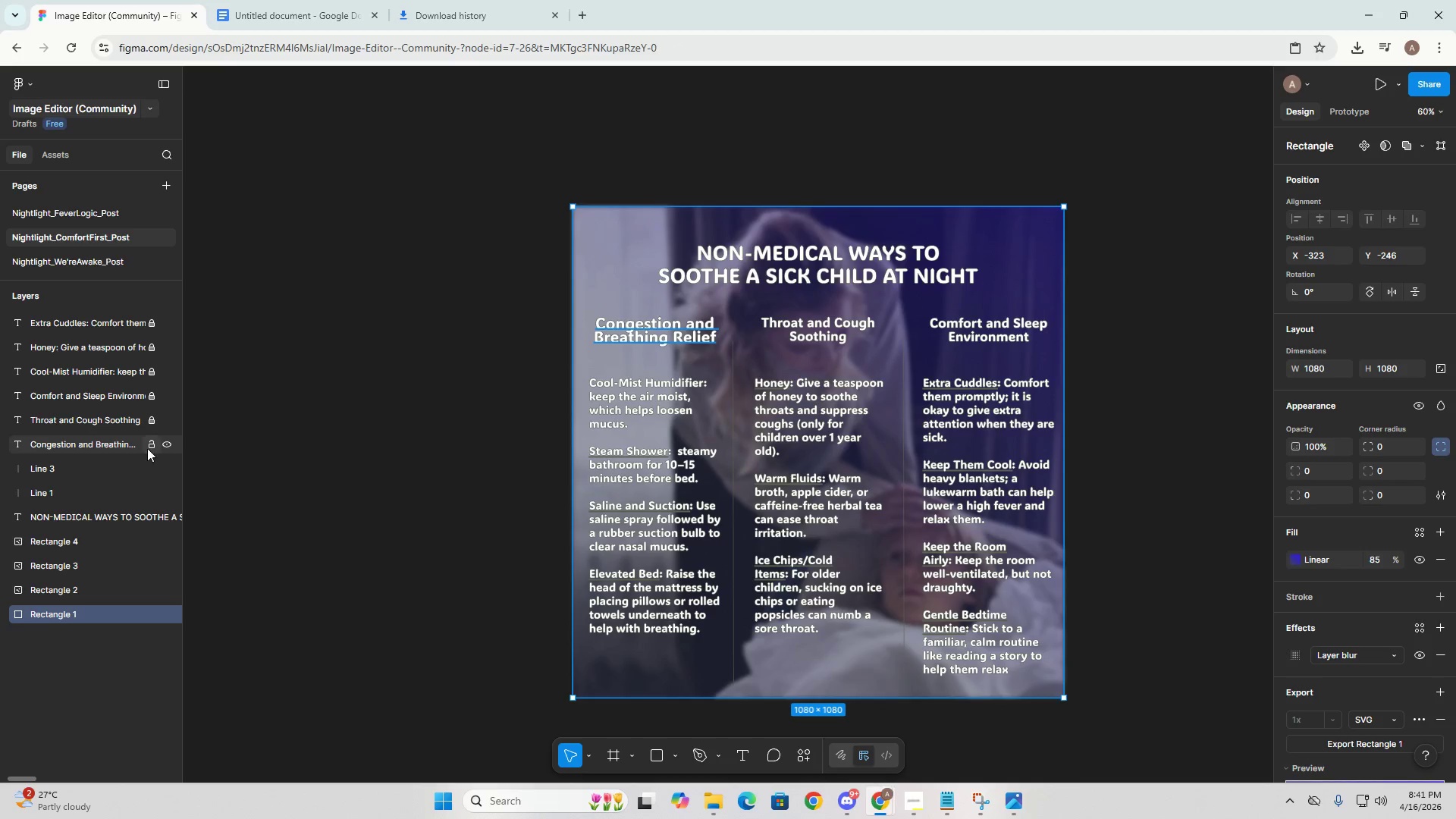 
left_click([150, 442])
 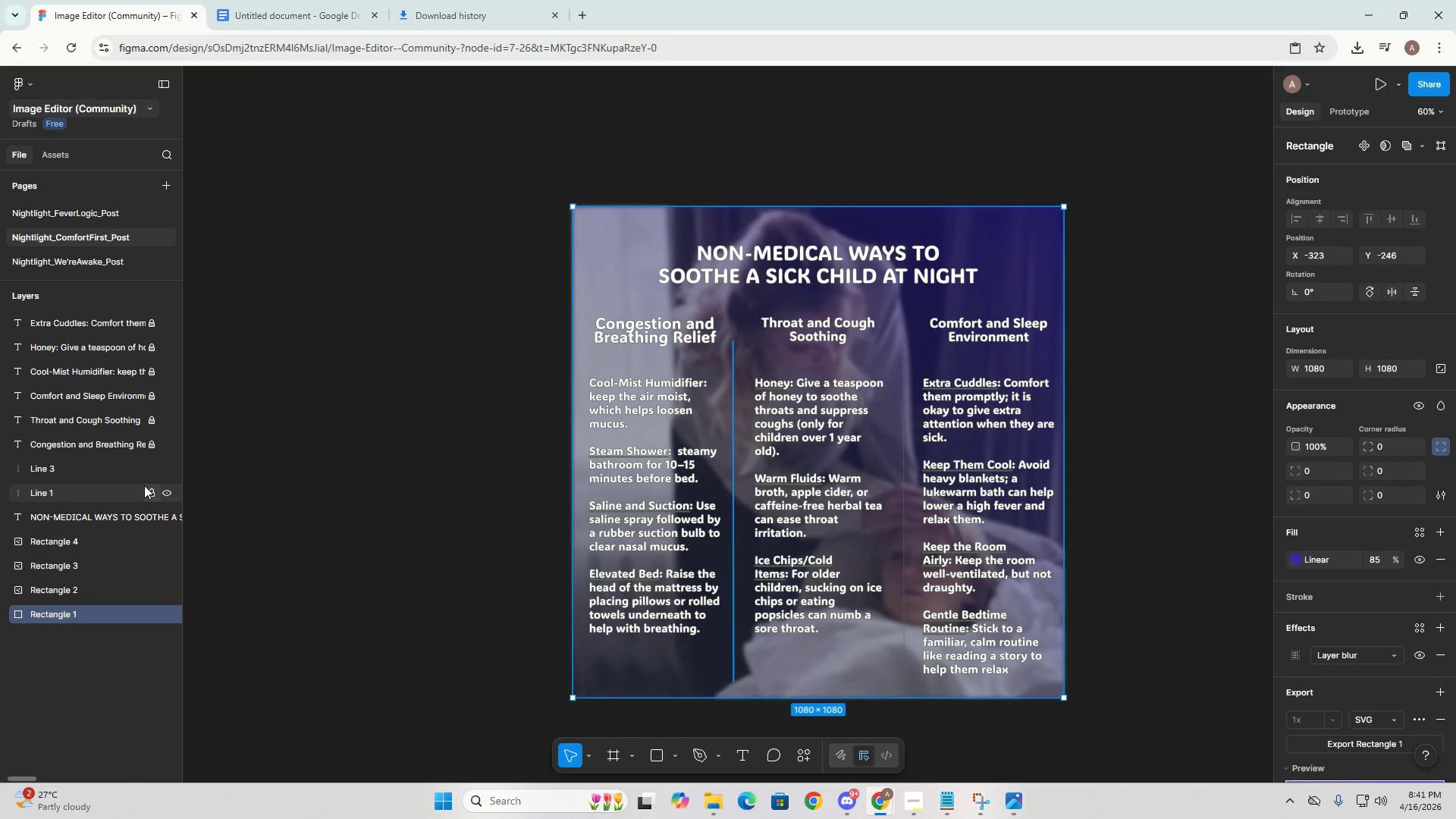 
left_click([152, 466])
 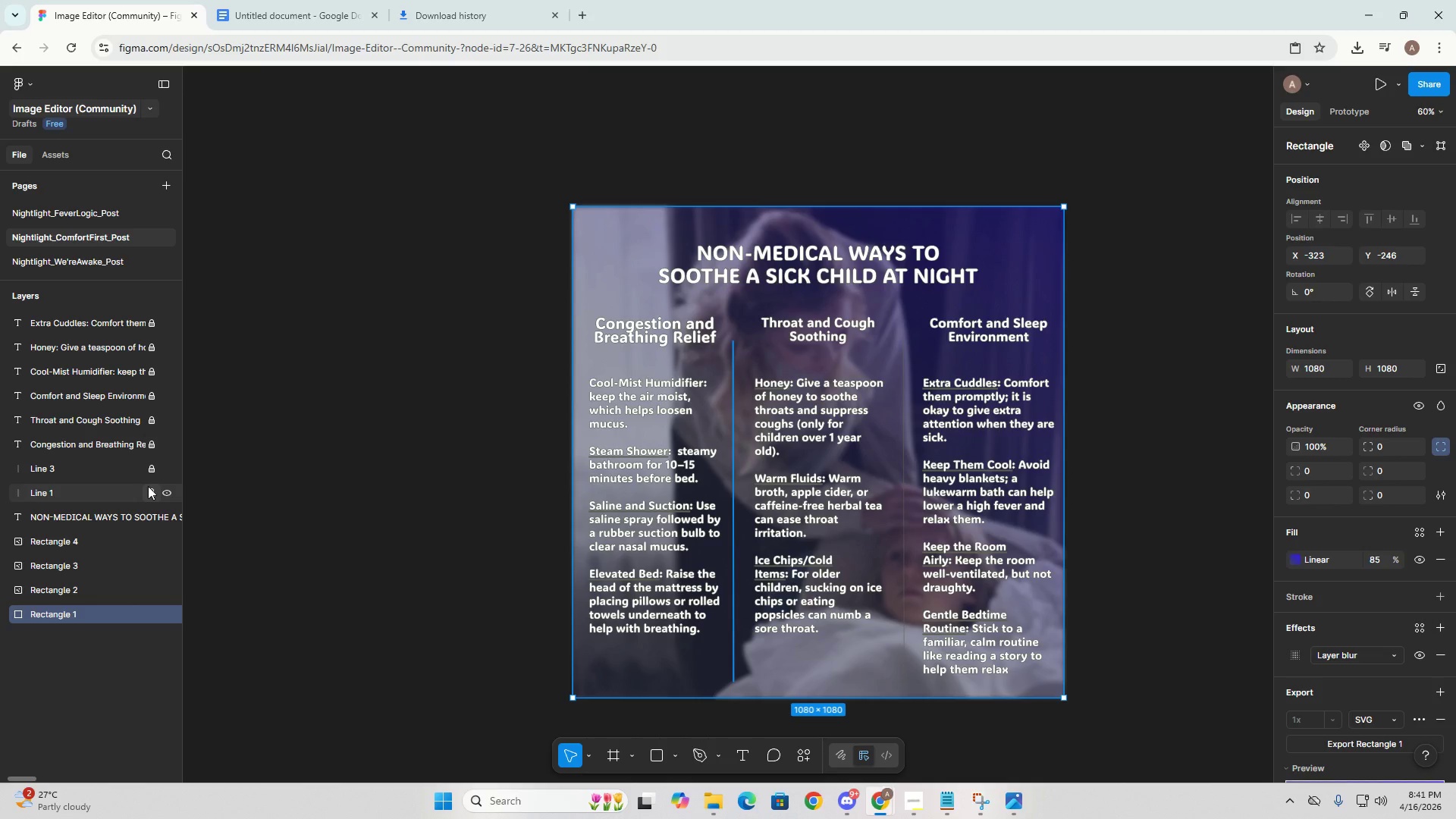 
left_click([149, 488])
 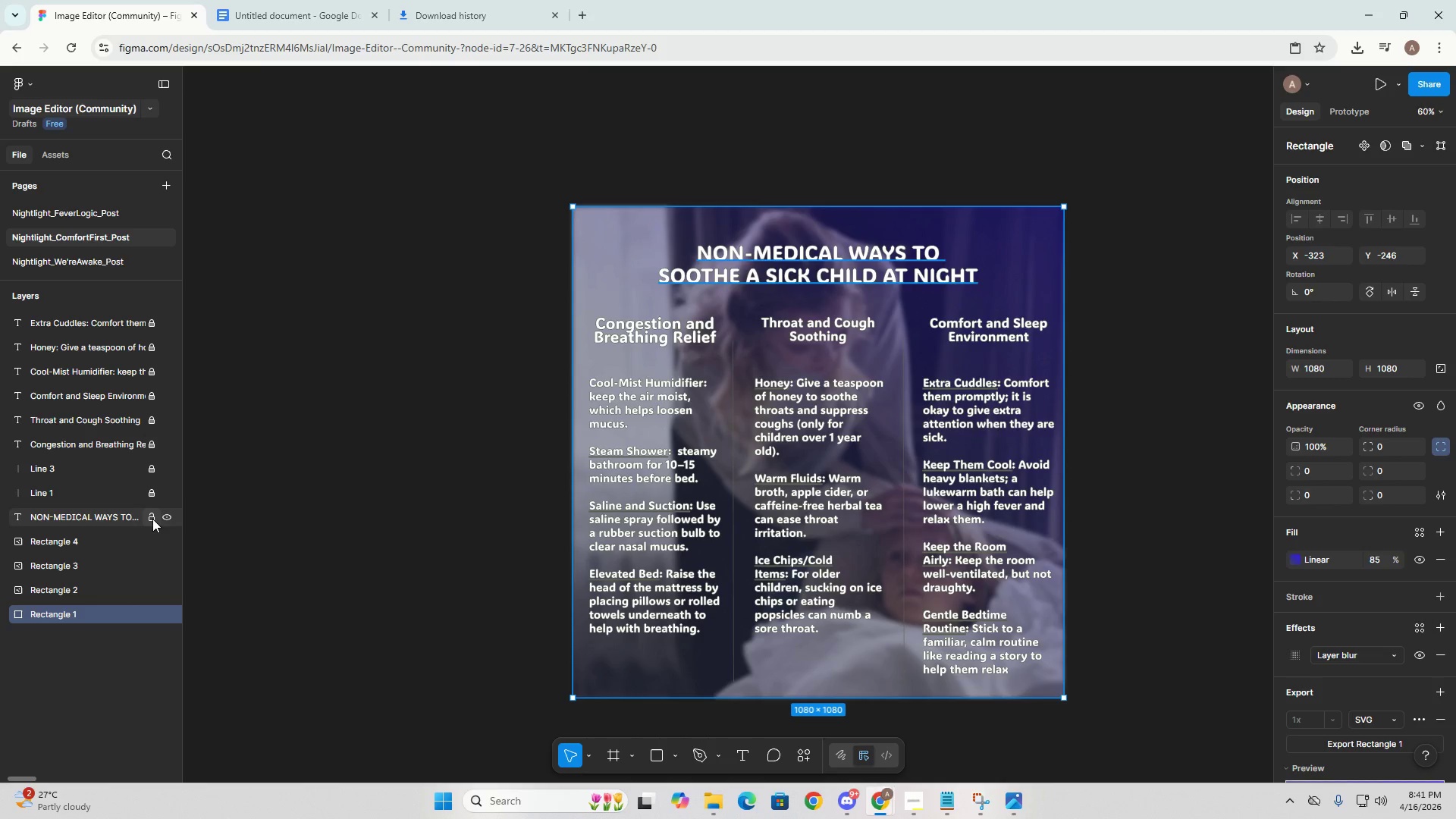 
left_click([152, 519])
 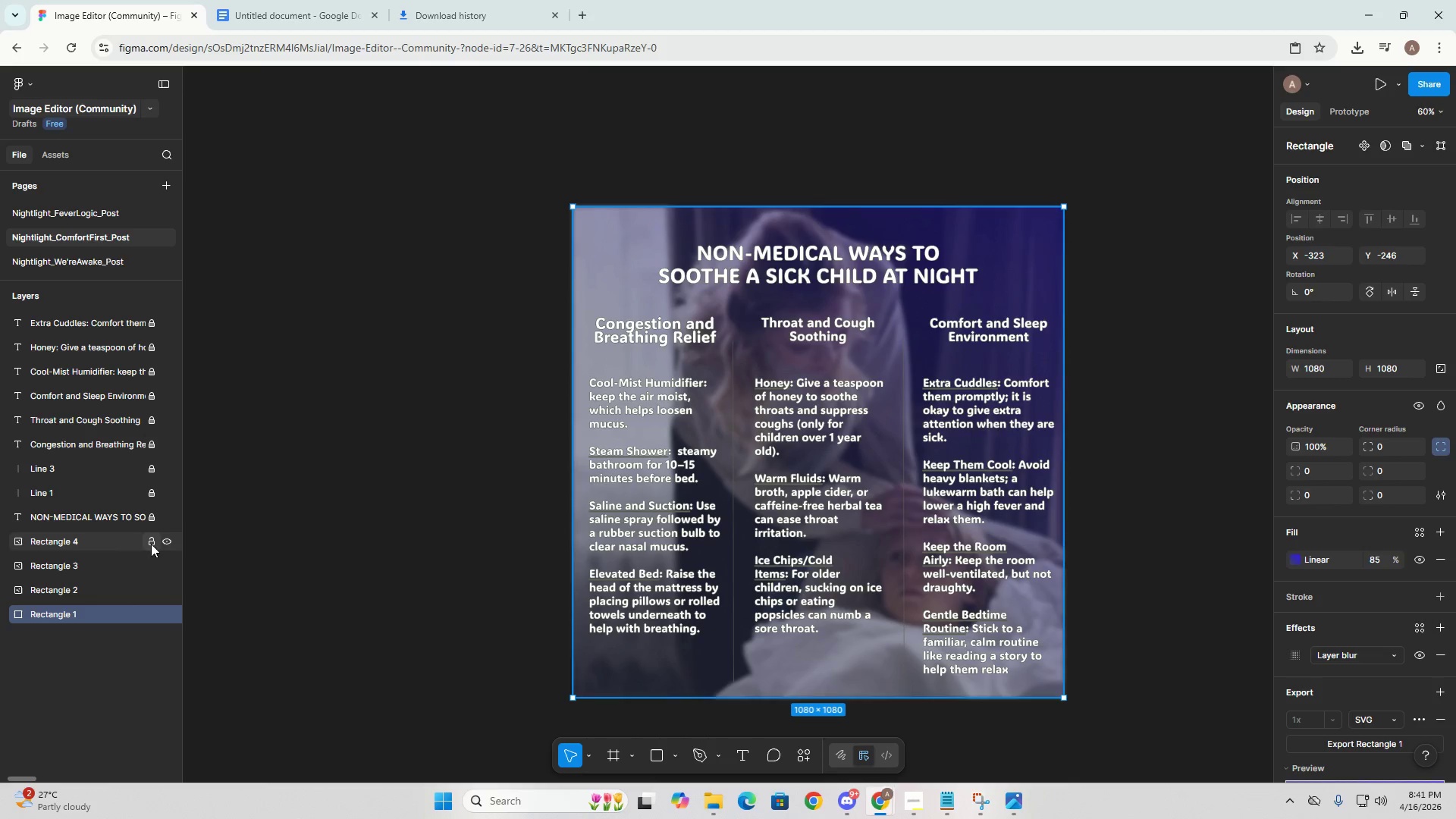 
left_click([151, 544])
 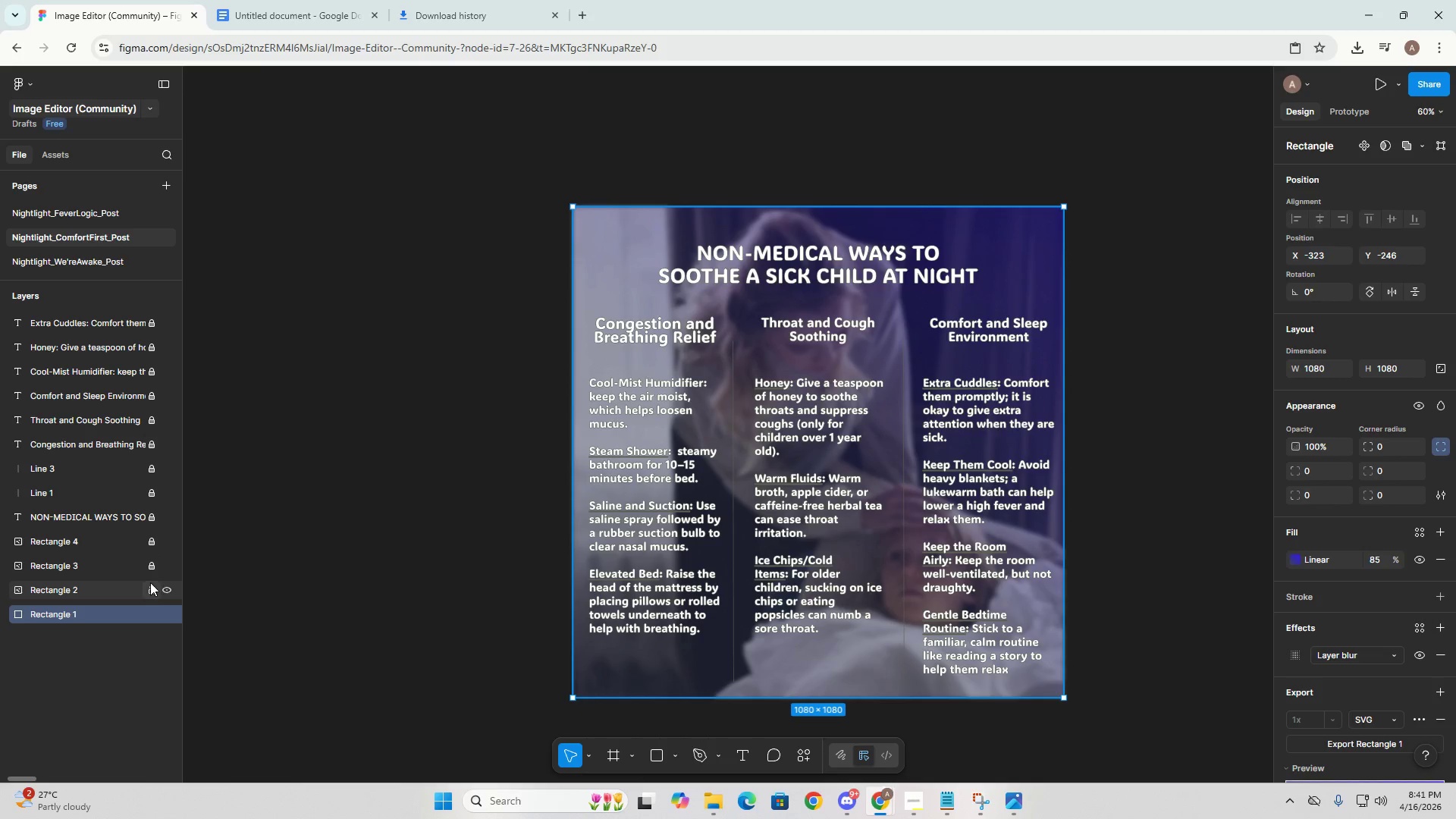 
double_click([150, 582])
 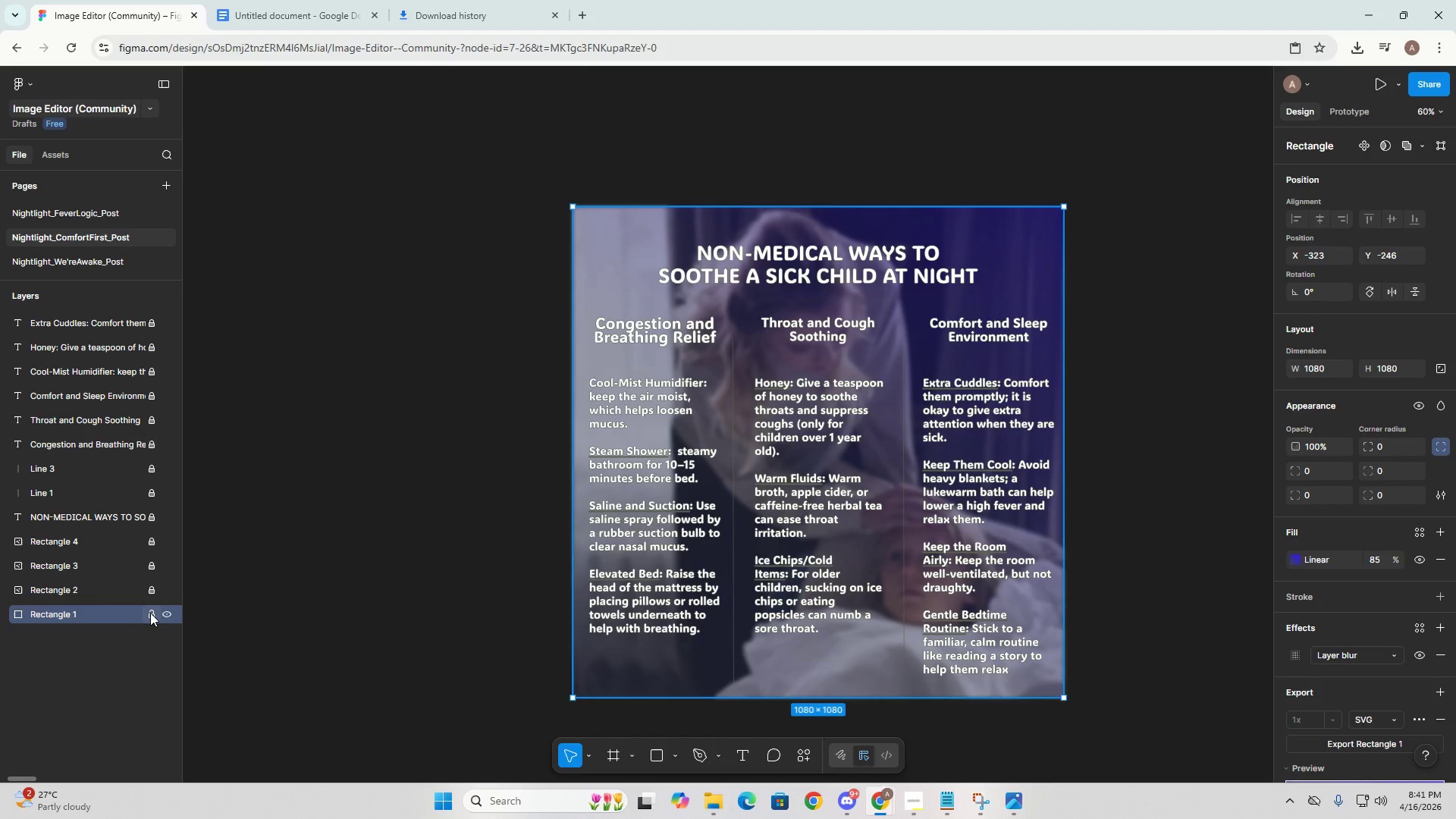 
left_click([150, 615])
 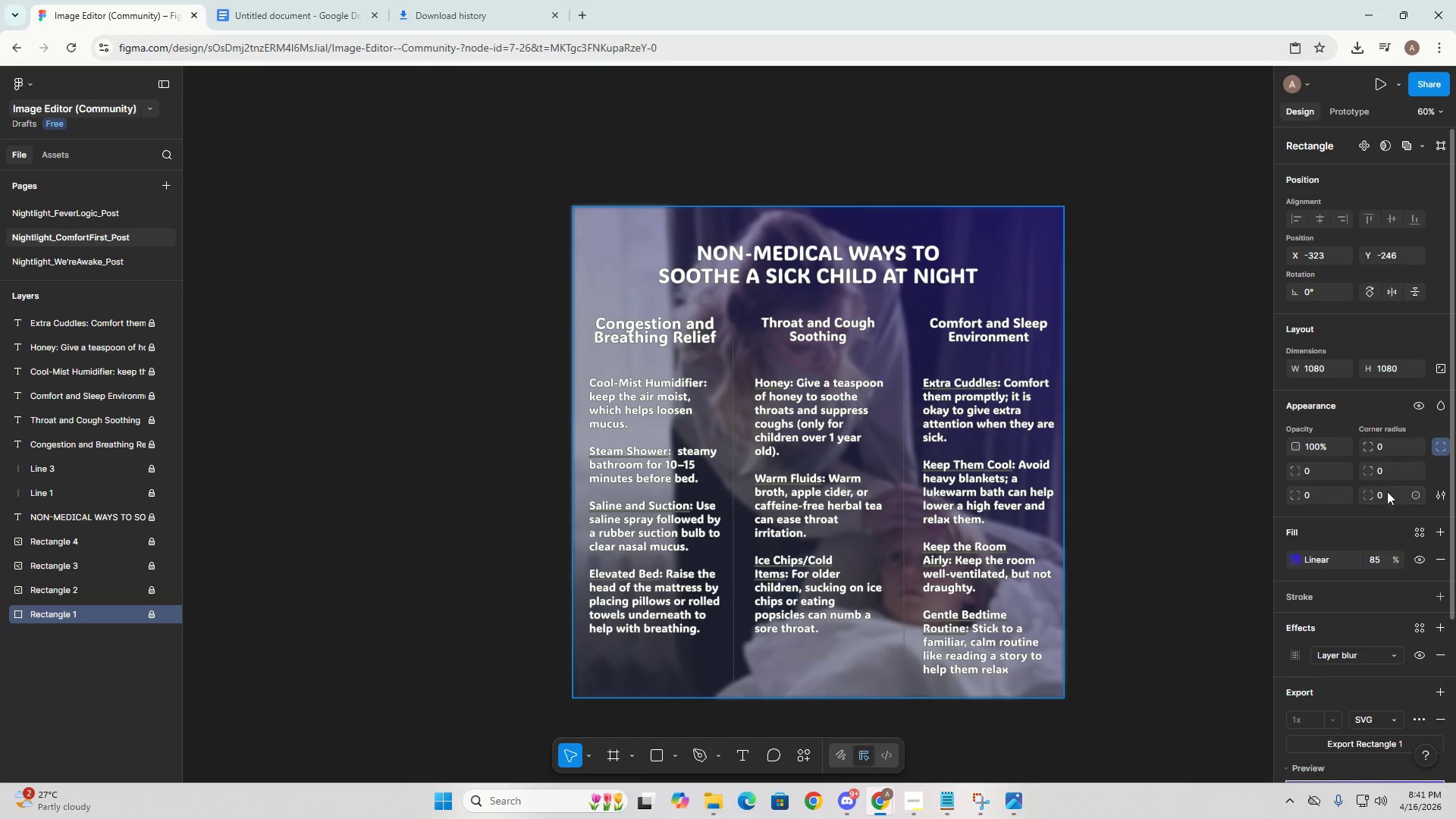 
scroll: coordinate [1362, 515], scroll_direction: down, amount: 13.0
 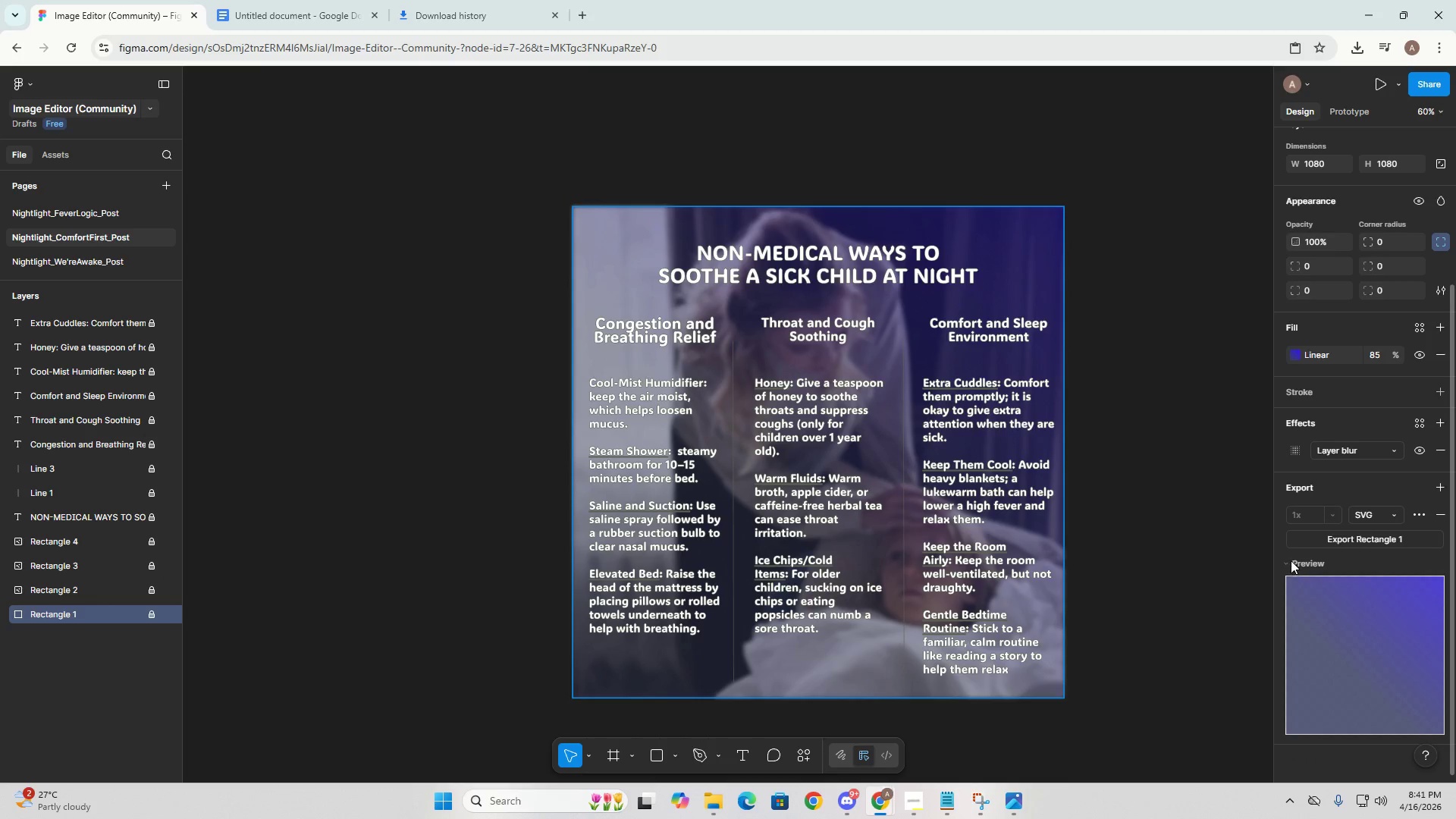 
double_click([1351, 639])
 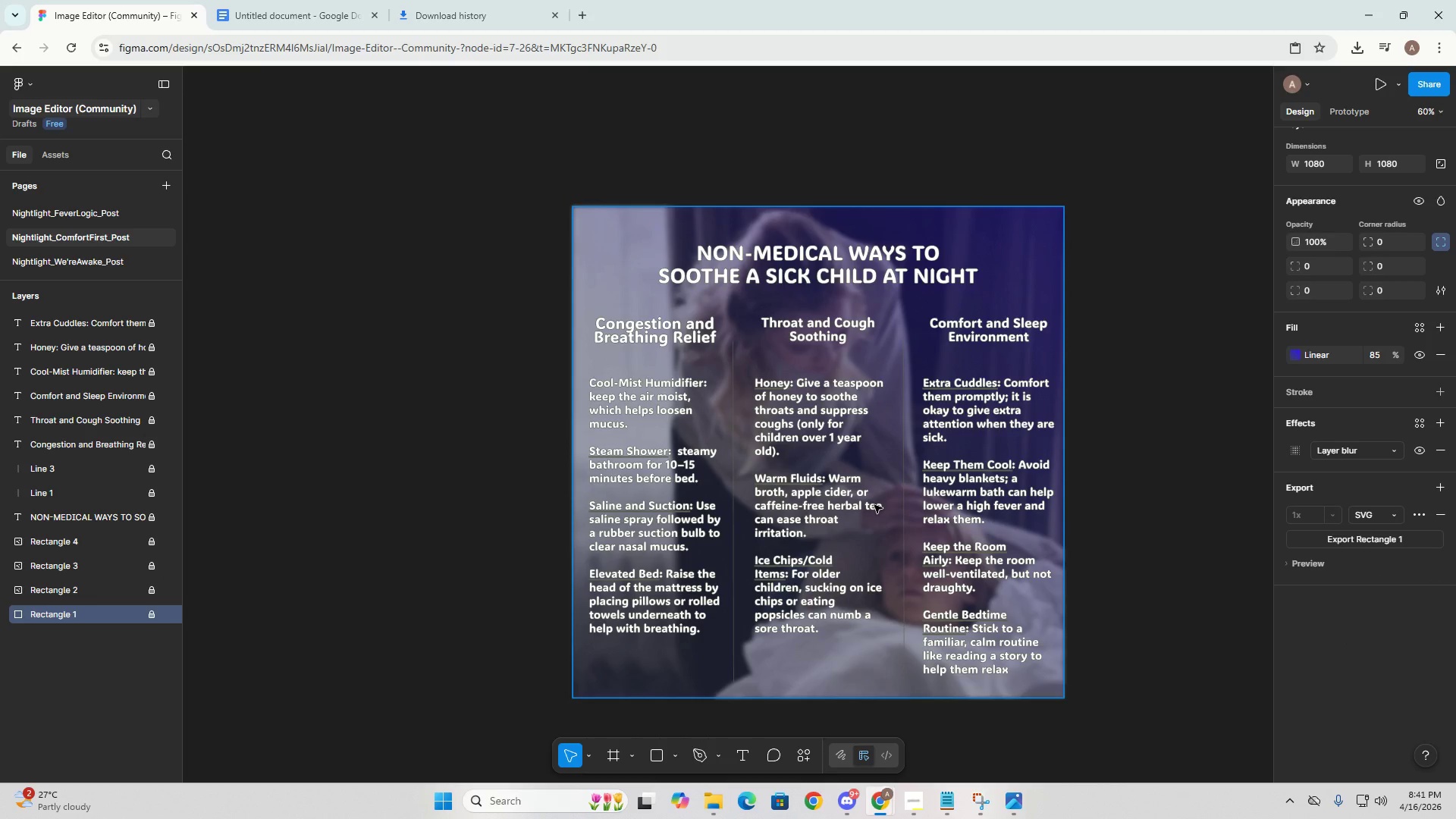 
triple_click([790, 475])
 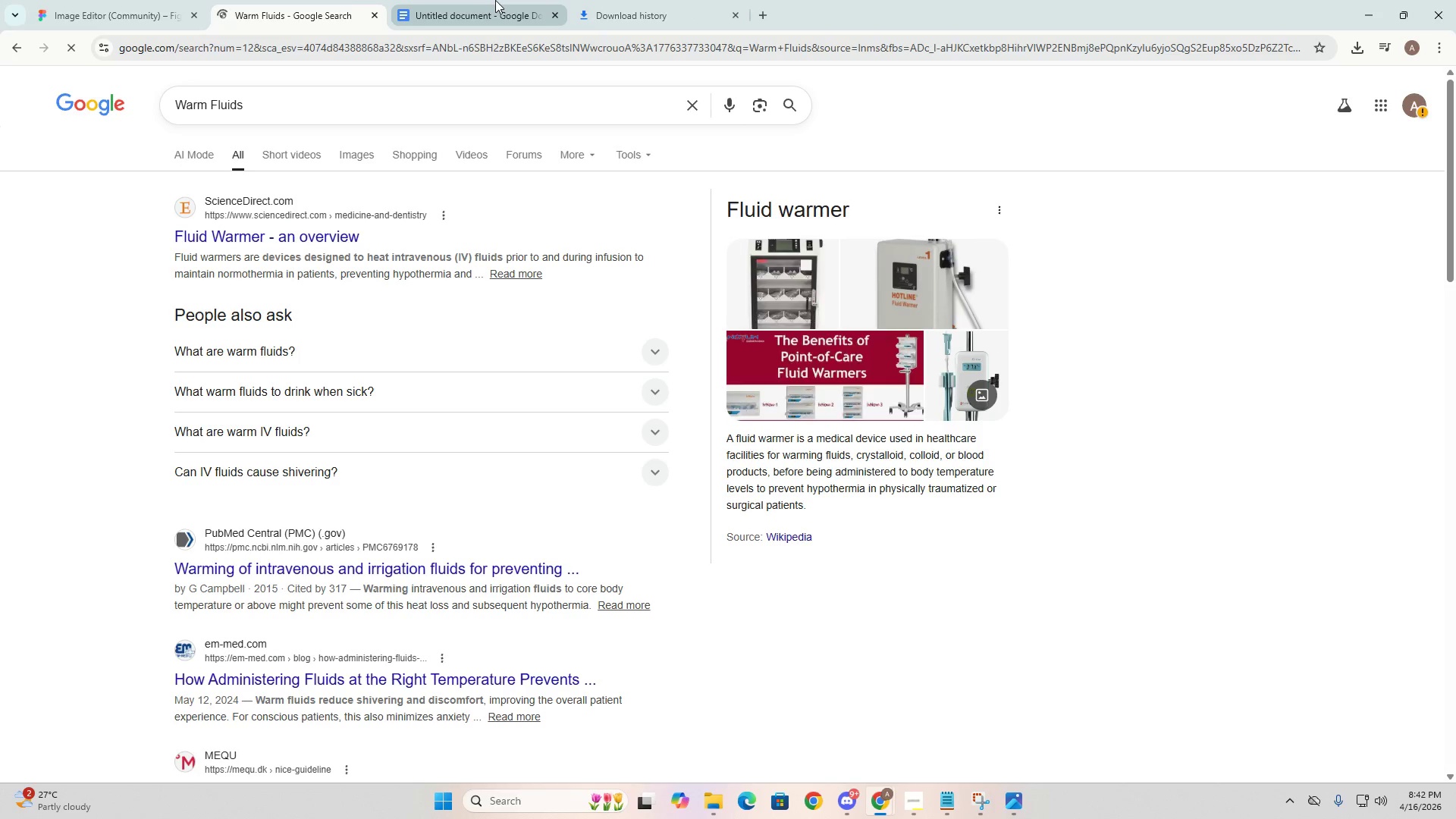 
left_click([495, 0])
 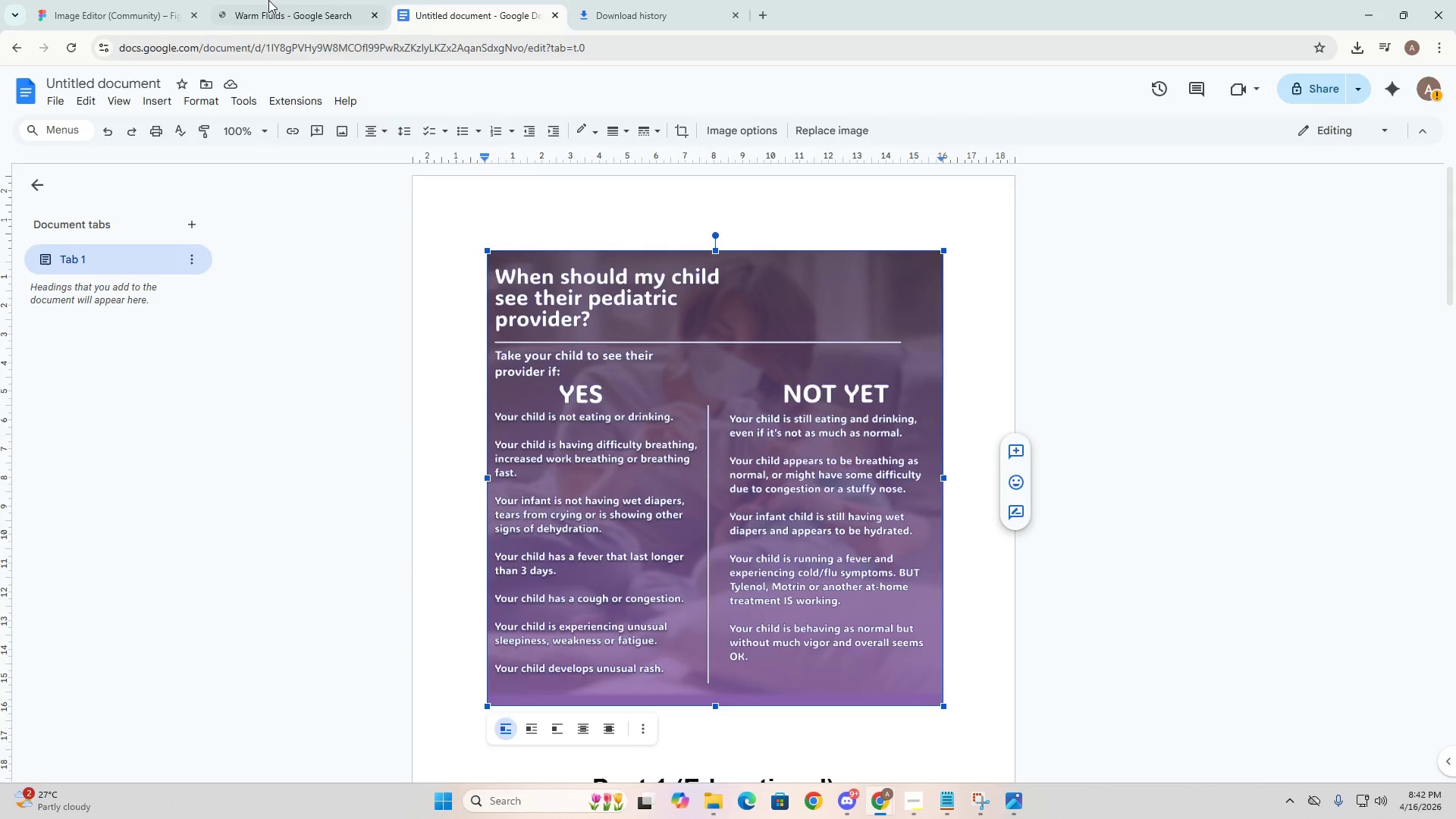 
double_click([144, 0])
 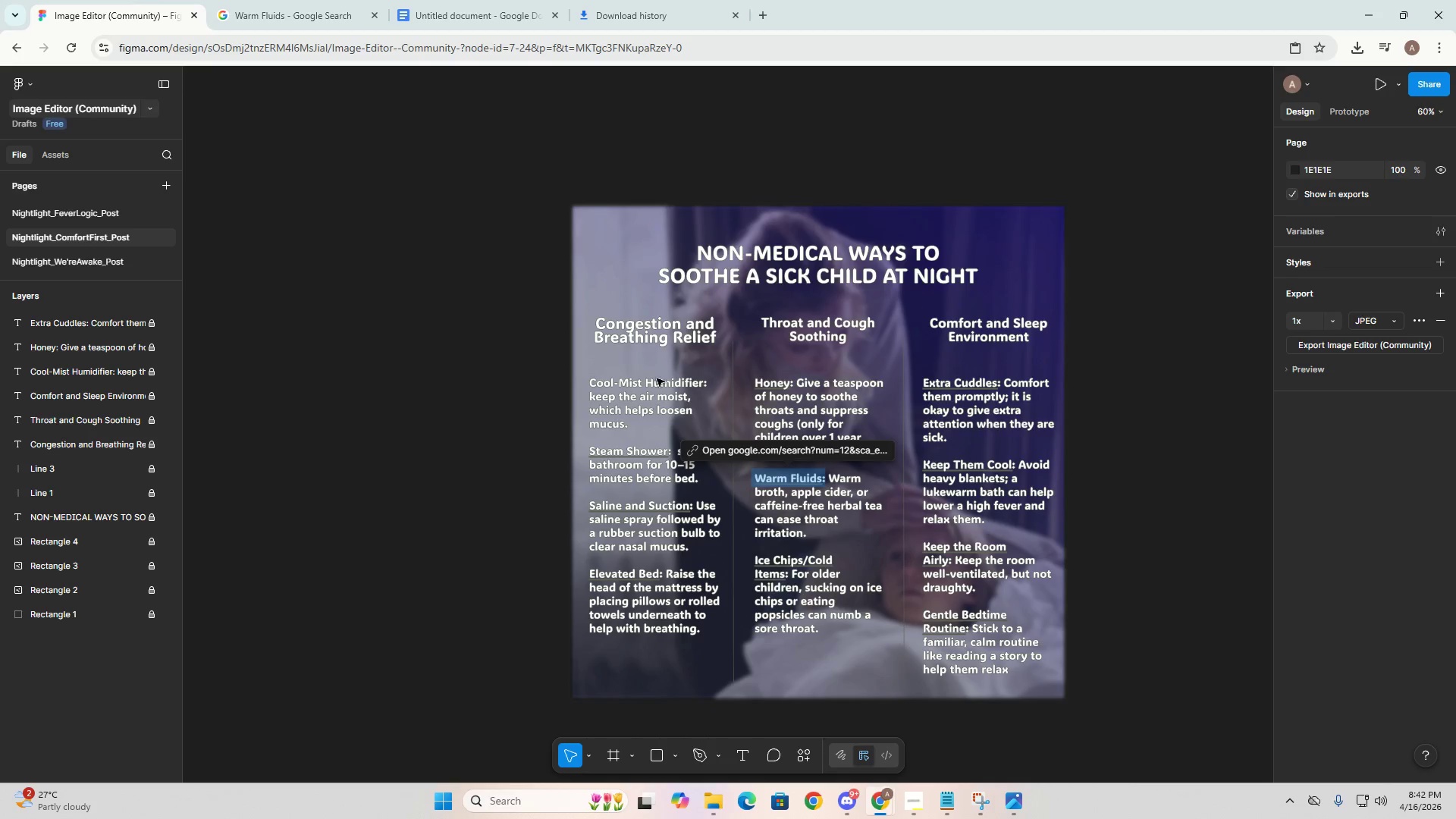 
scroll: coordinate [663, 465], scroll_direction: up, amount: 2.0
 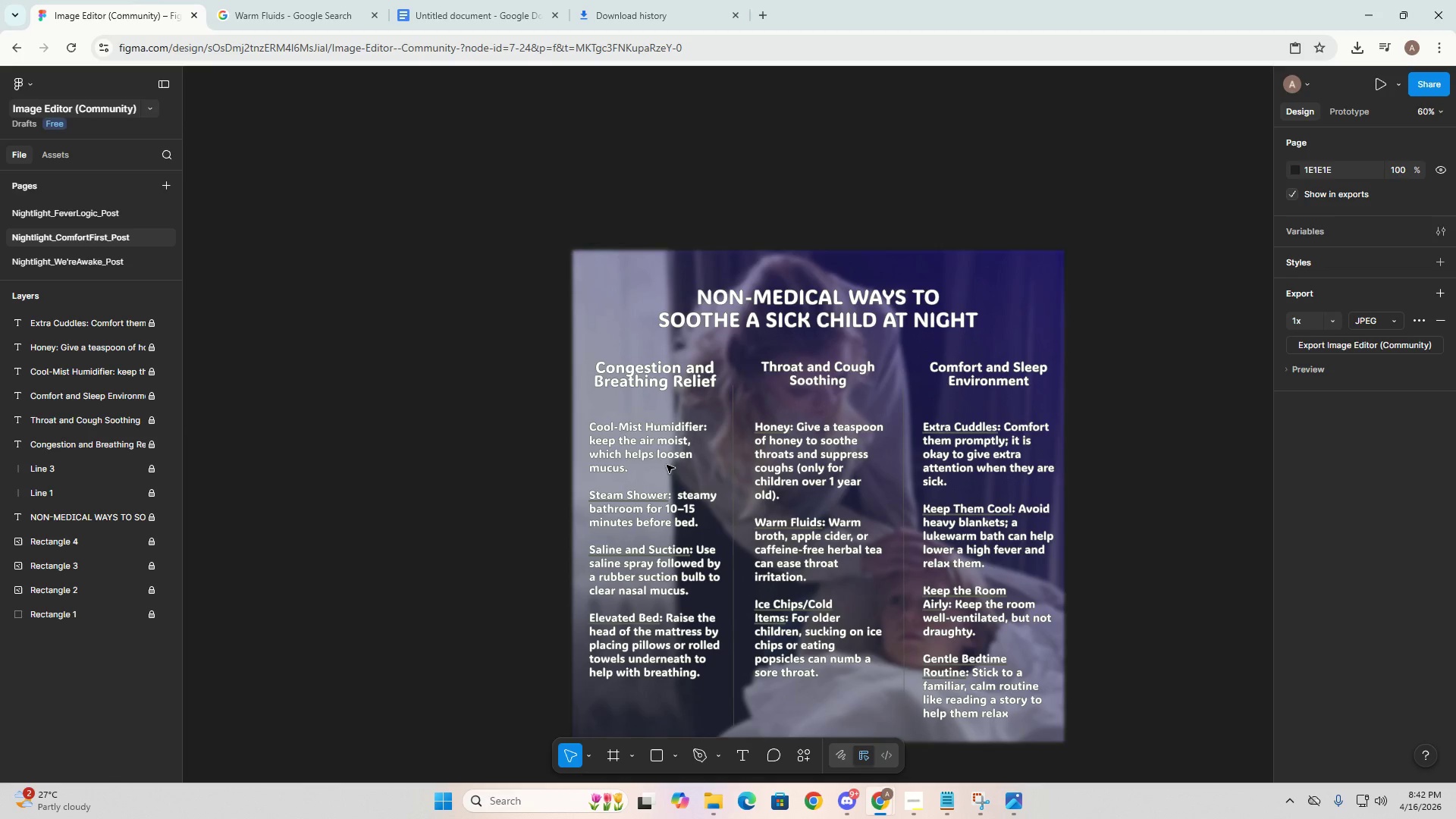 
scroll: coordinate [667, 465], scroll_direction: down, amount: 2.0
 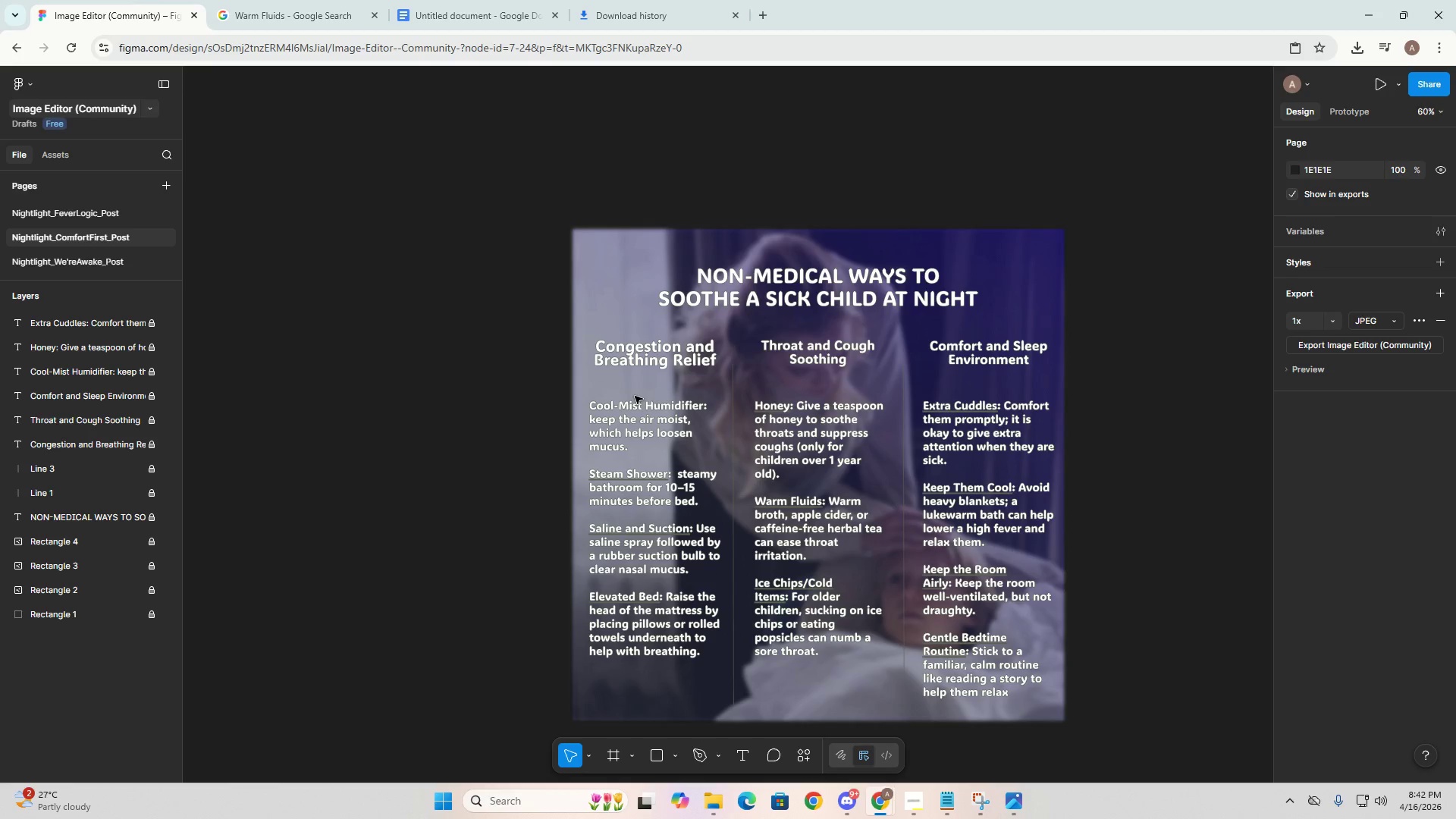 
double_click([617, 412])
 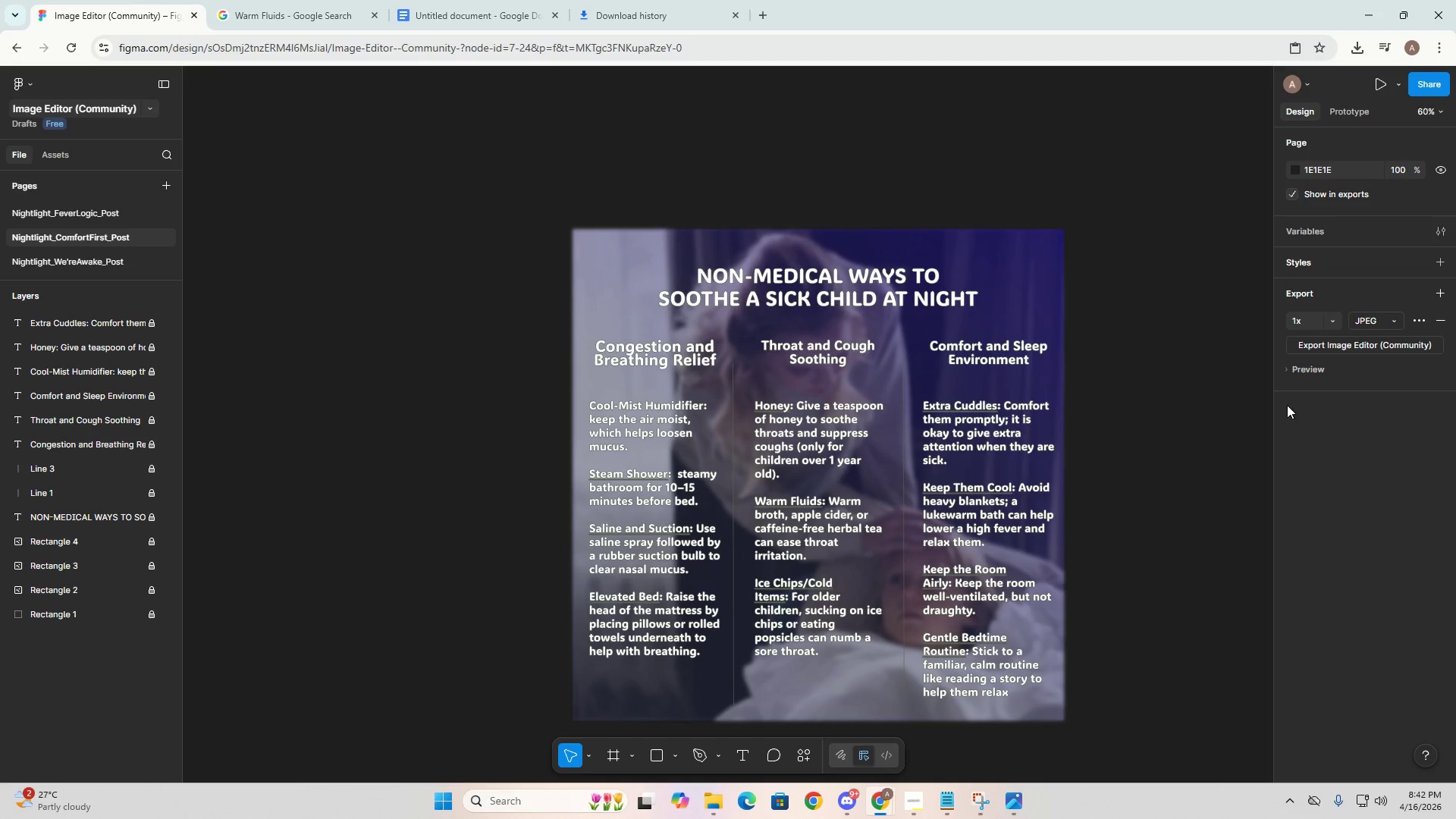 
key(Escape)
 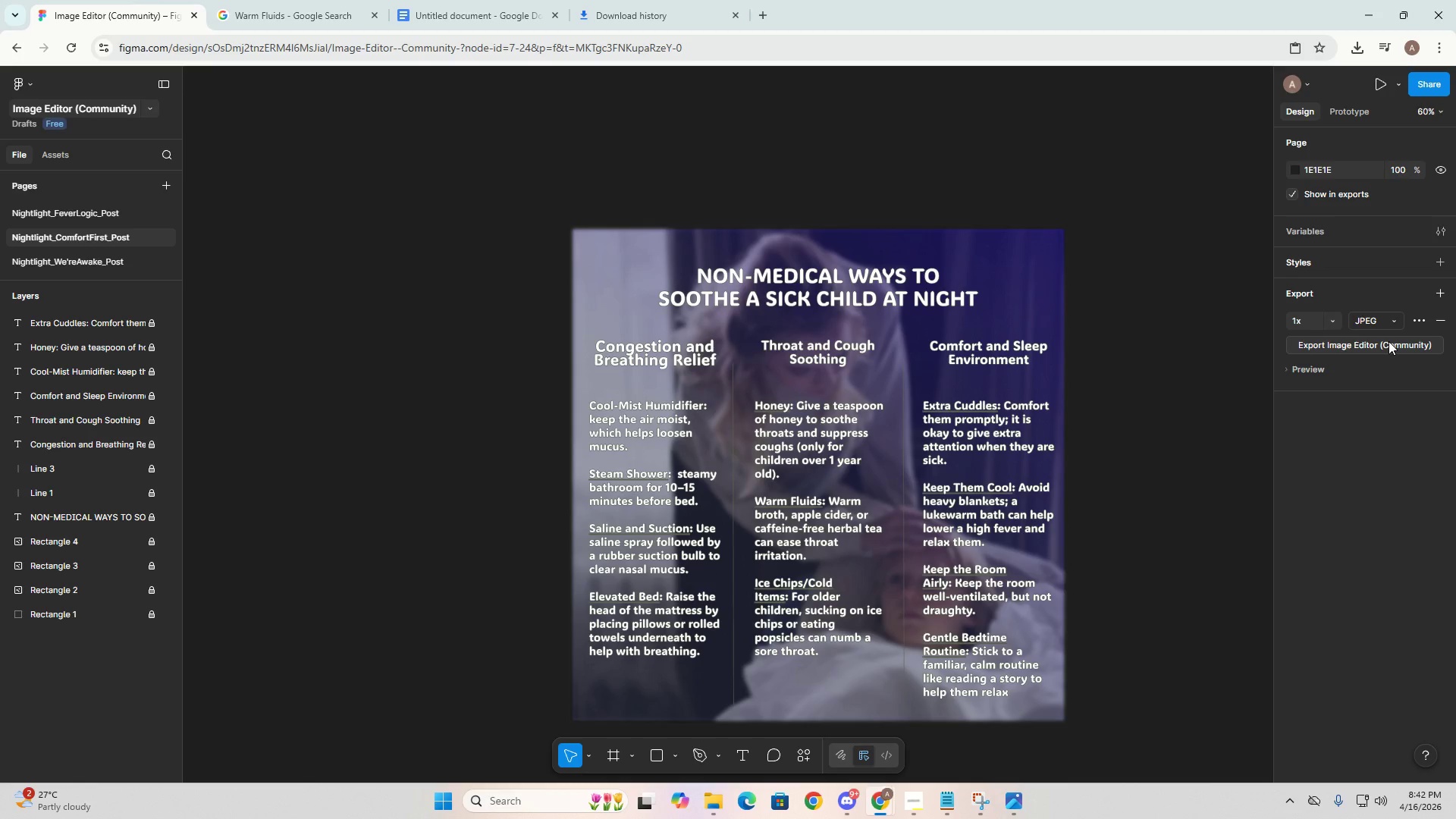 
left_click([1379, 325])
 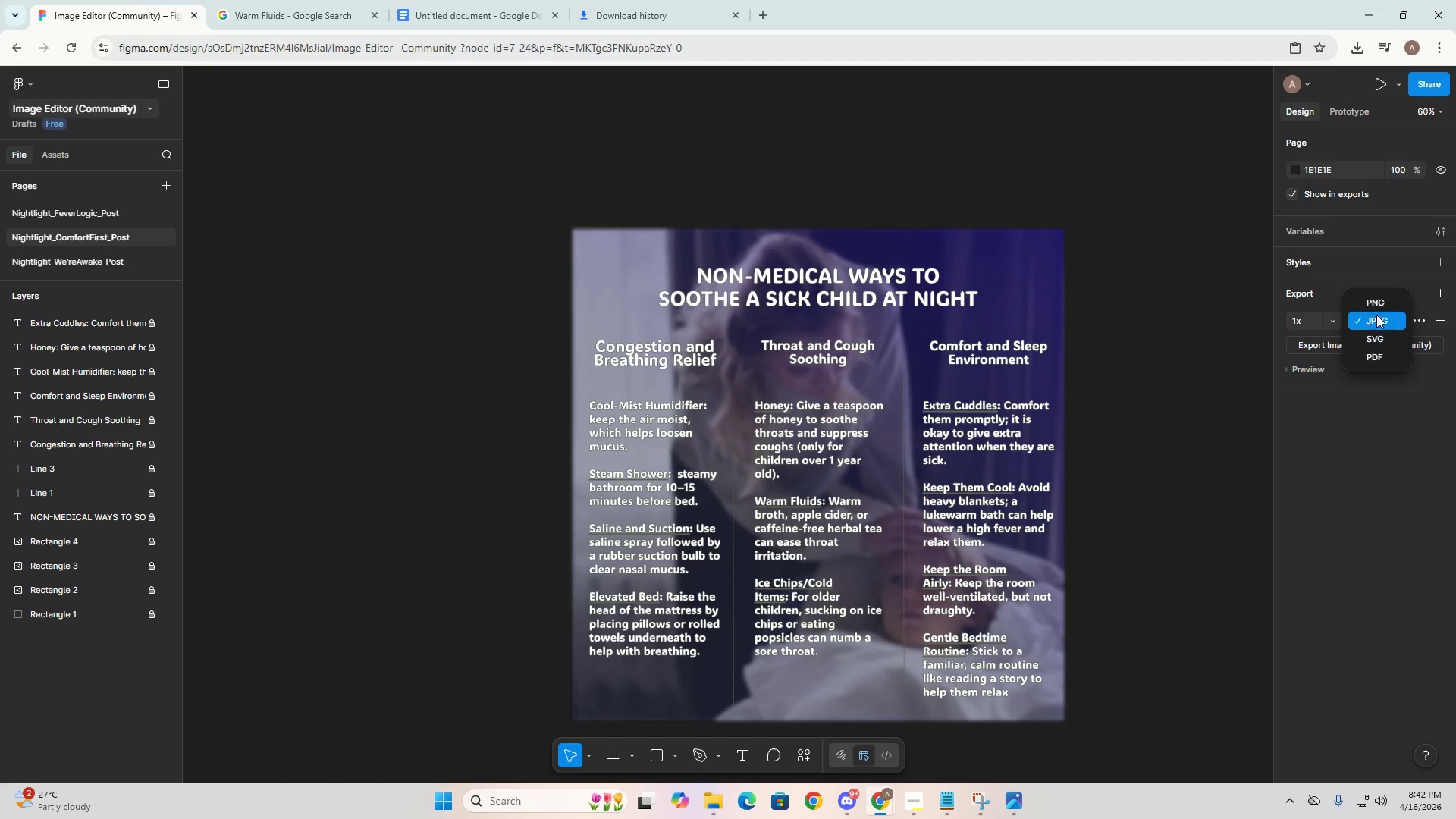 
left_click([1378, 301])
 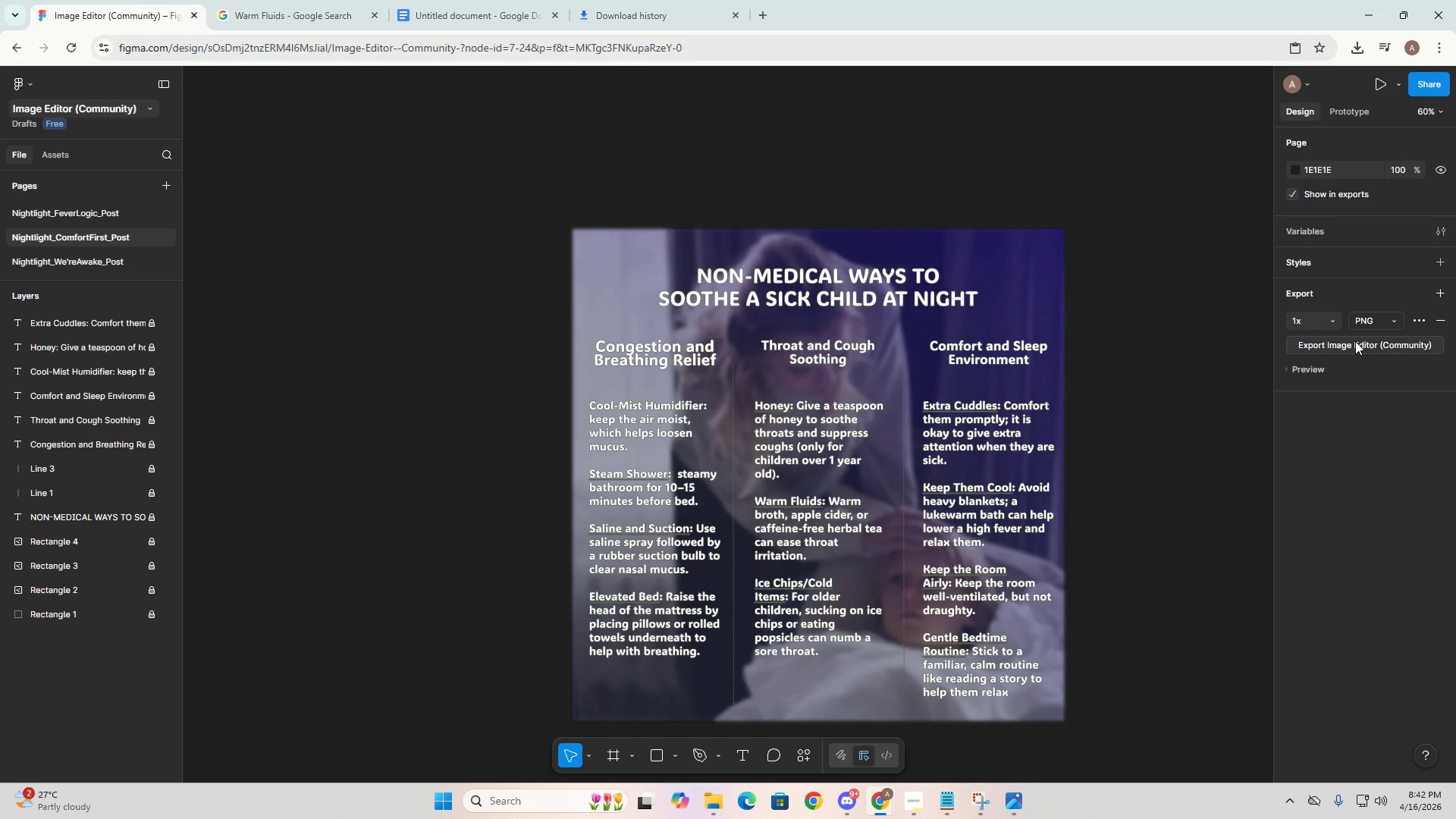 
left_click([1351, 344])
 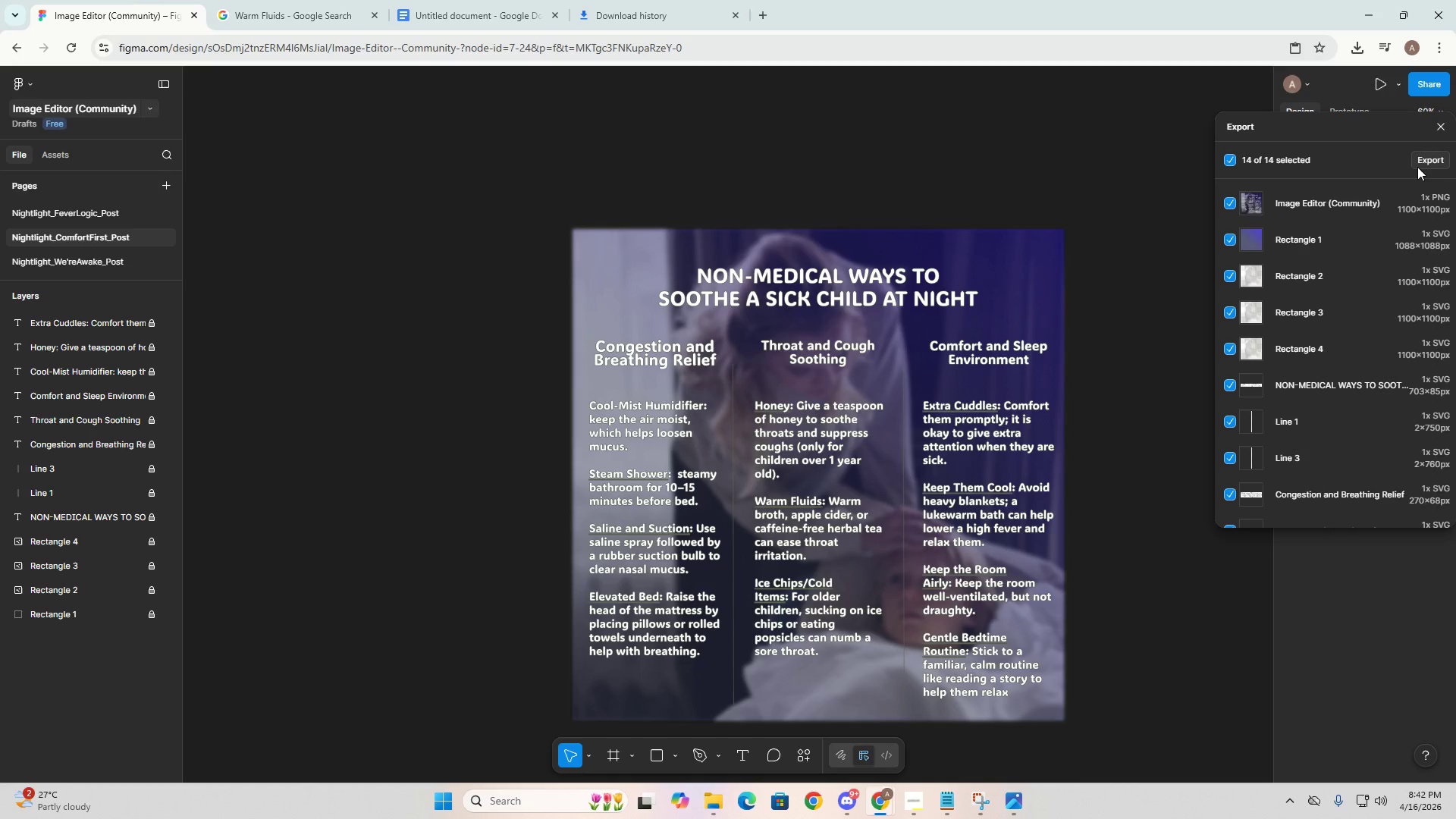 
left_click([1419, 165])
 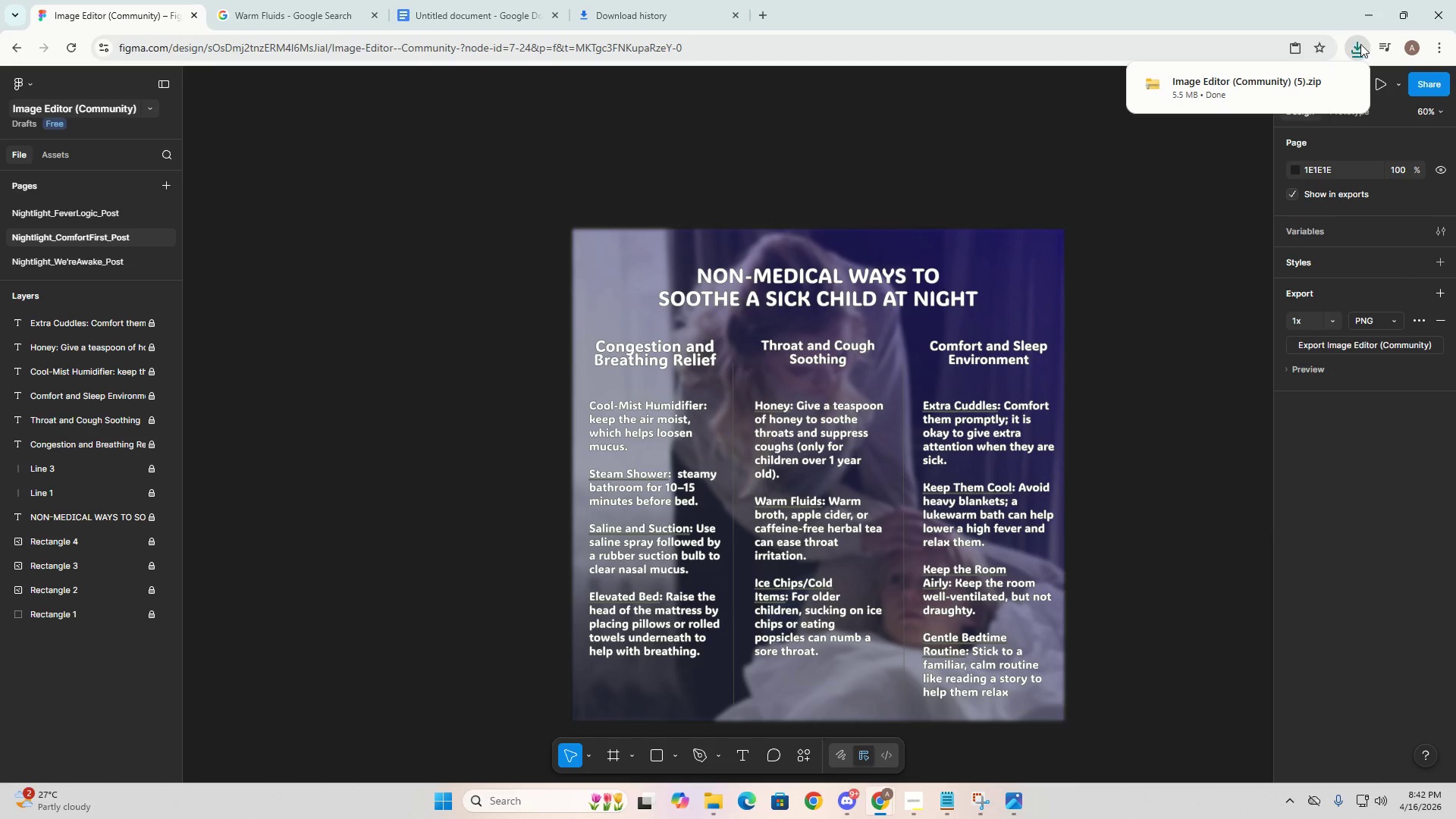 
wait(6.83)
 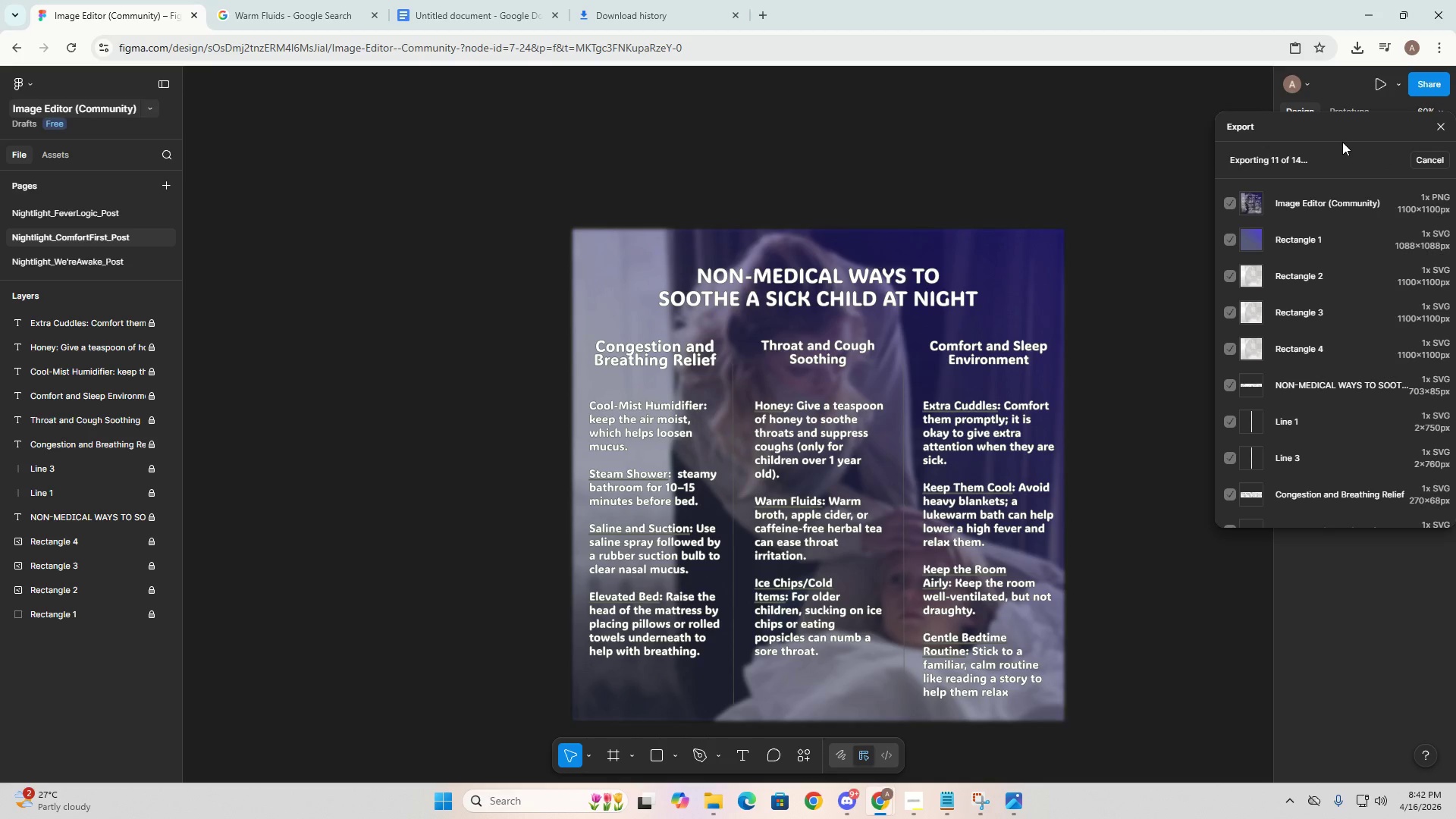 
left_click([633, 410])
 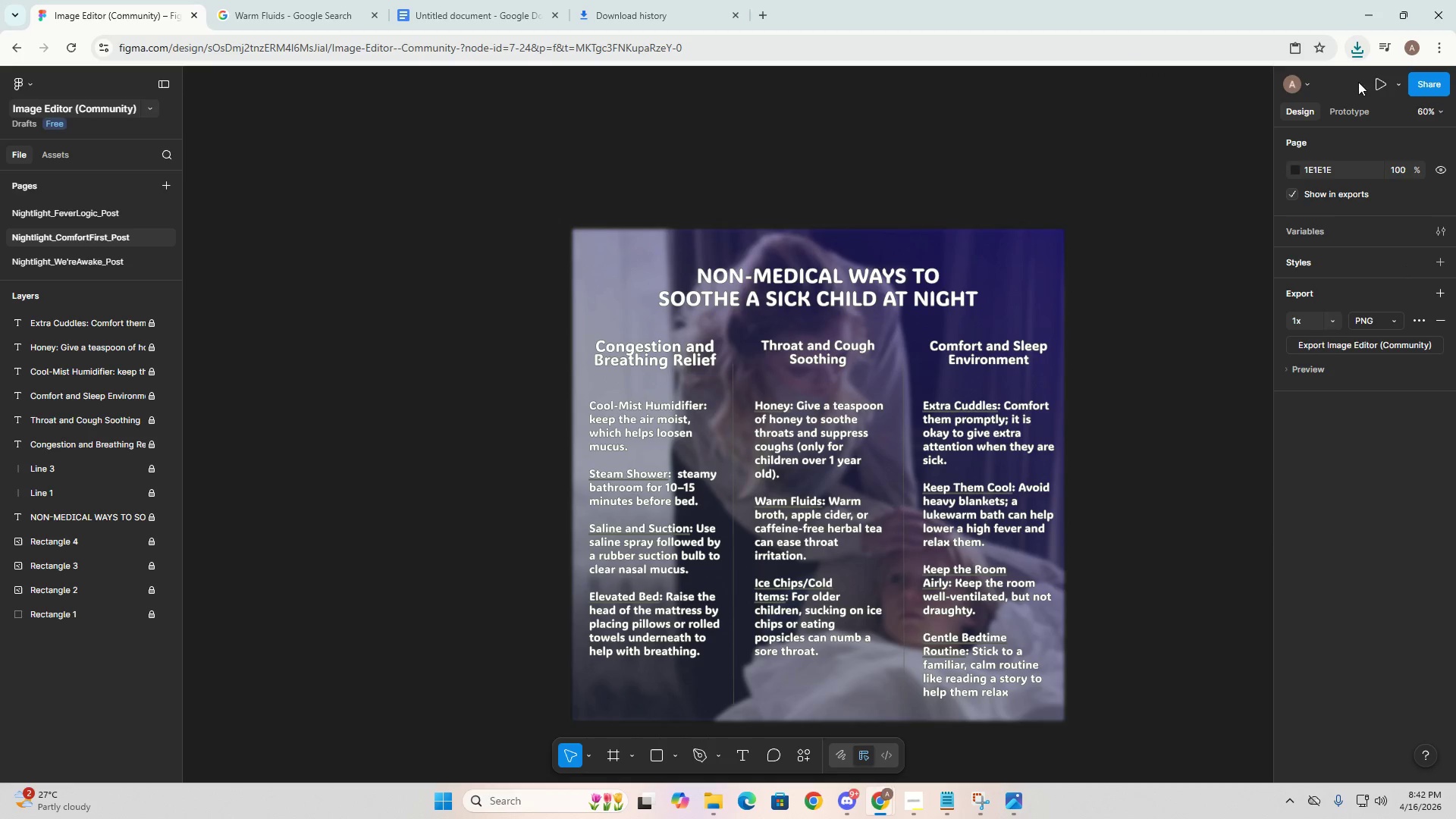 
left_click([1358, 54])
 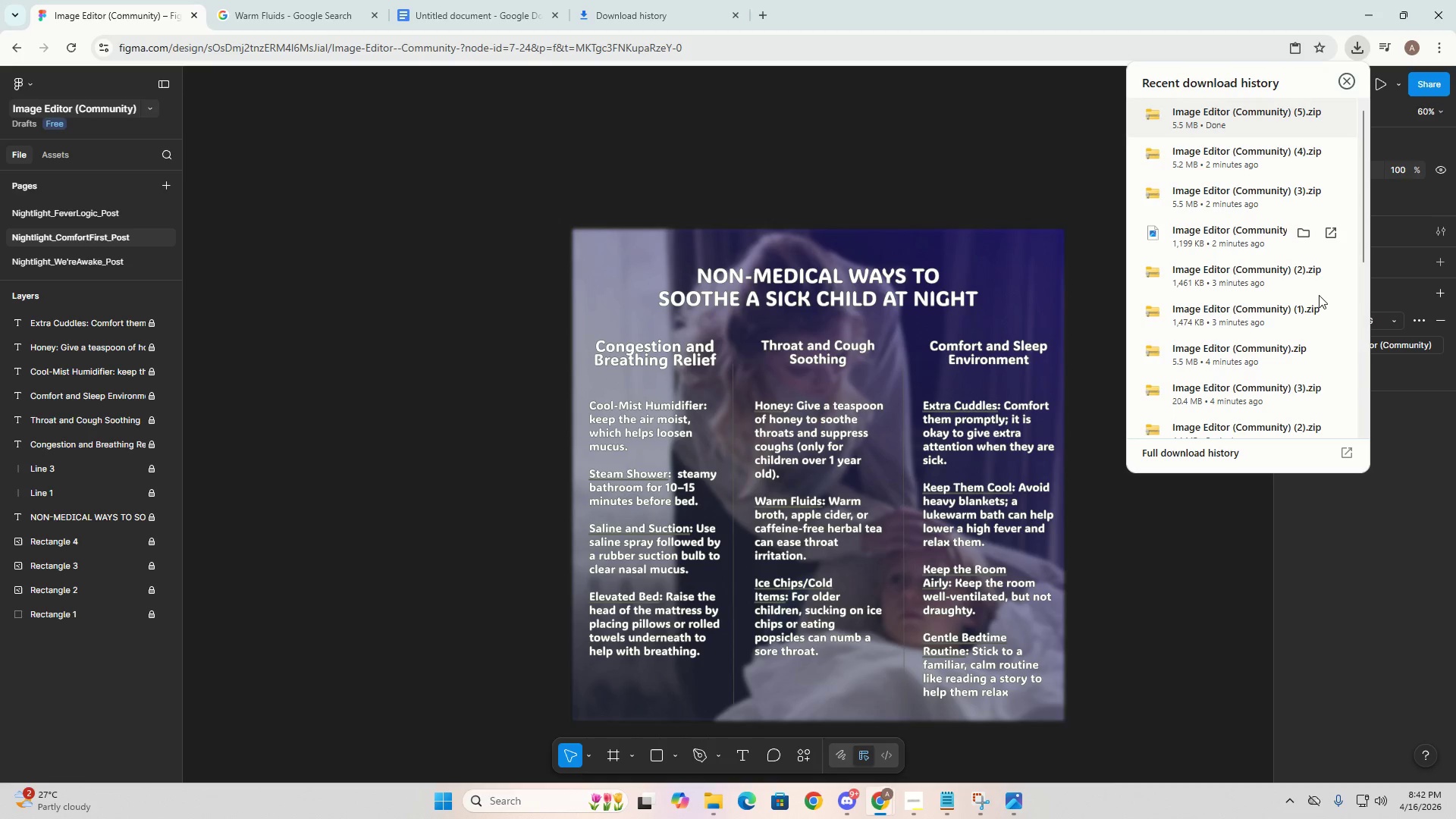 
left_click([1207, 552])
 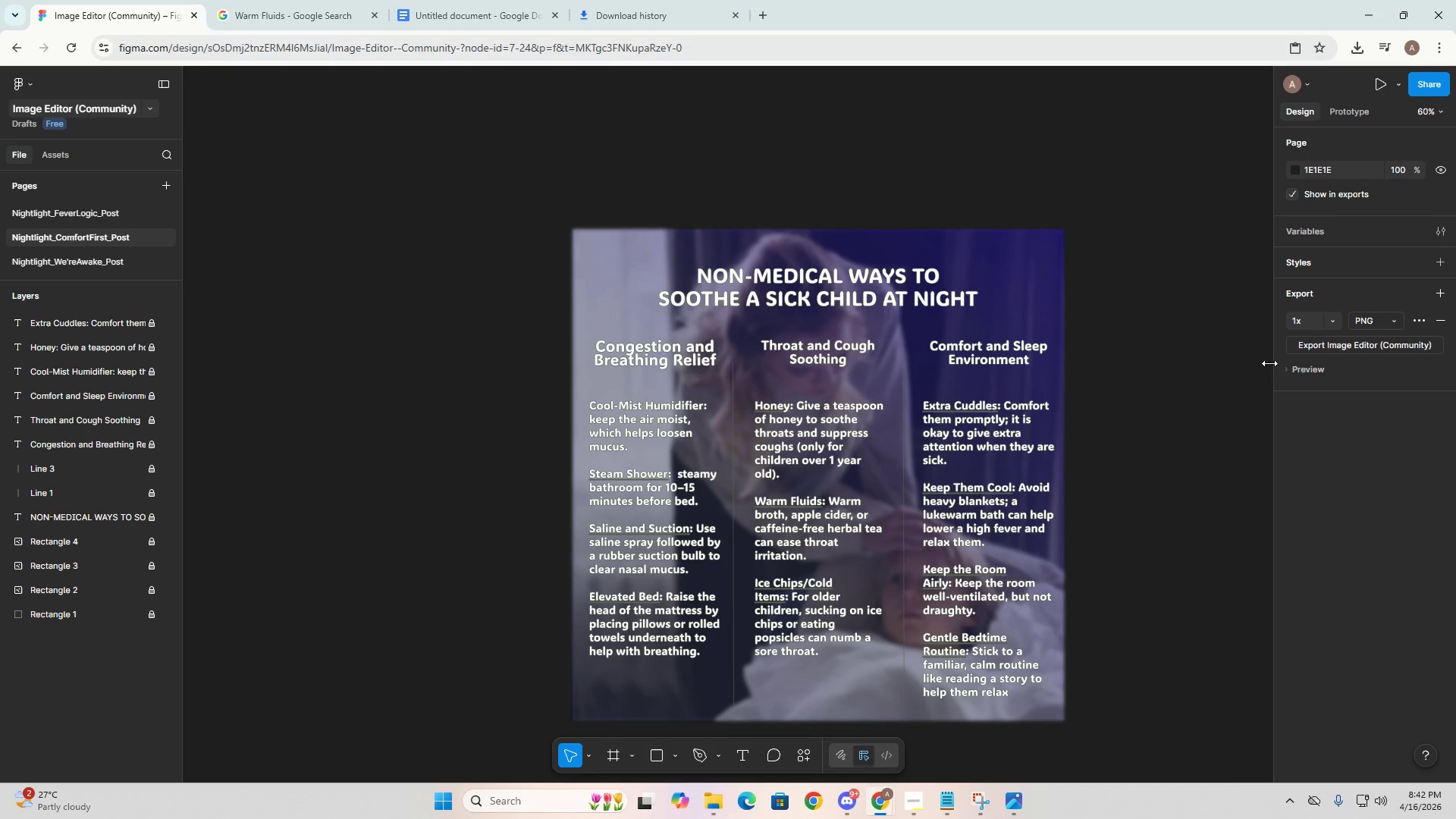 
left_click([152, 322])
 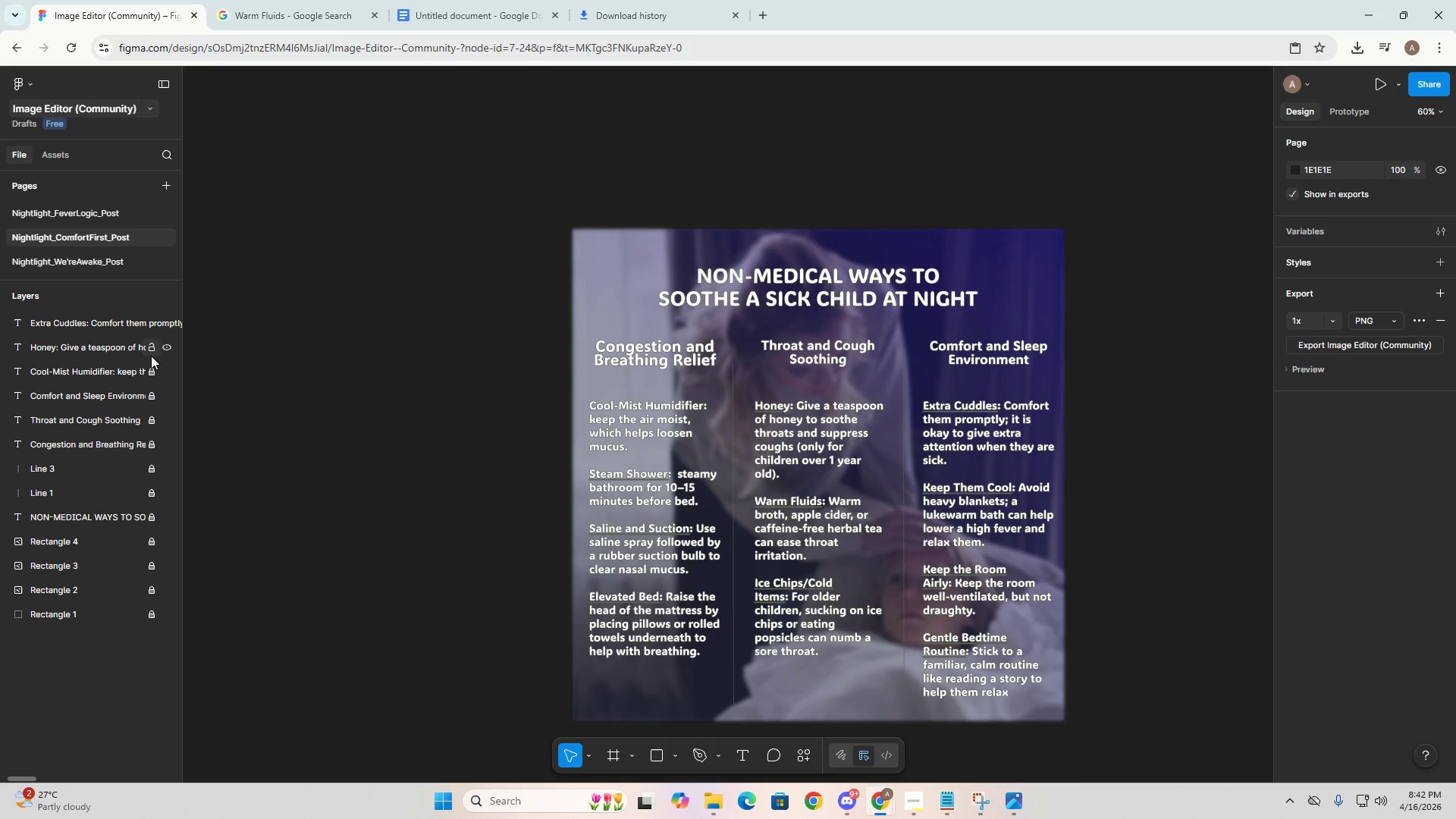 
double_click([149, 366])
 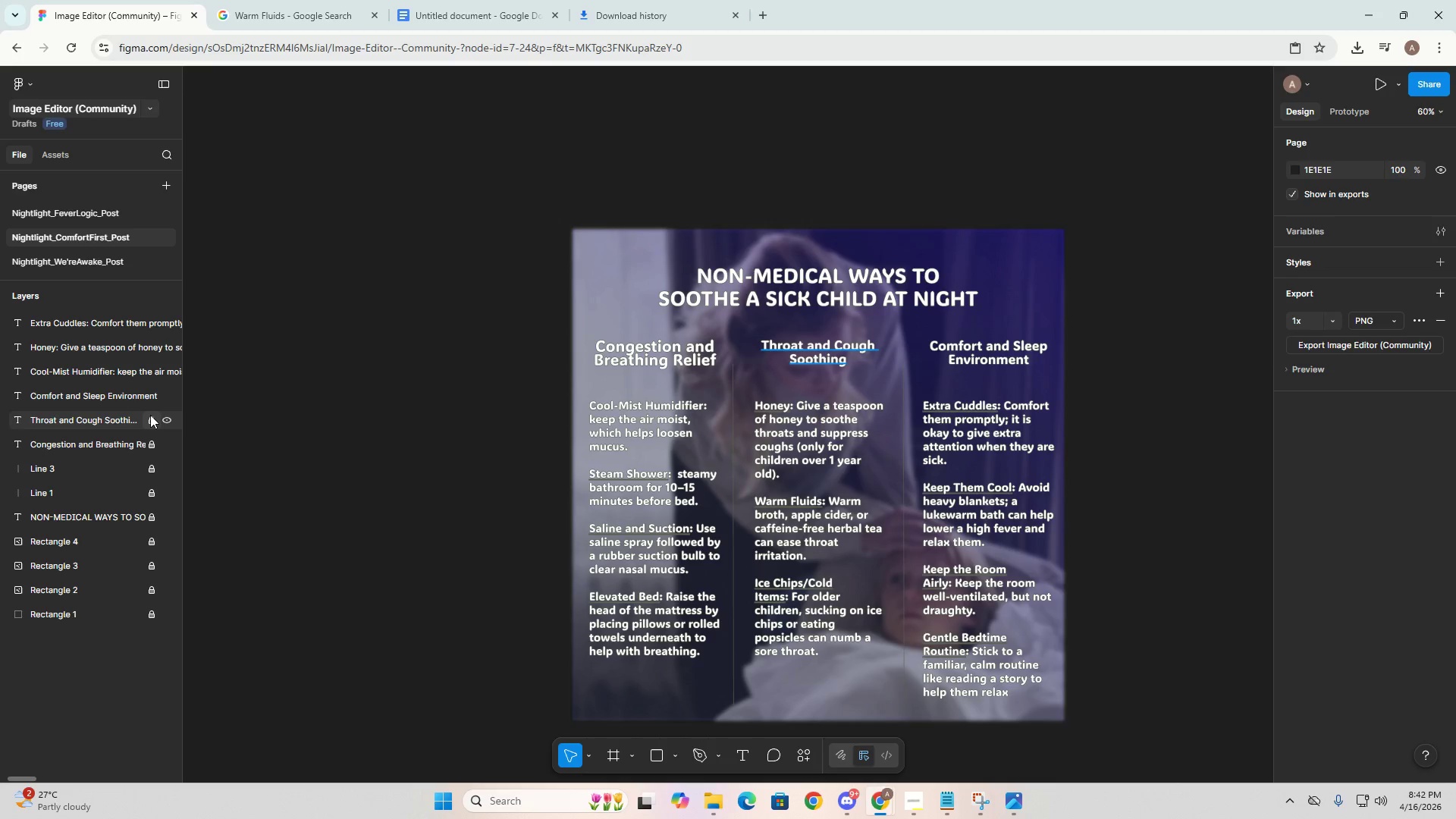 
double_click([150, 415])
 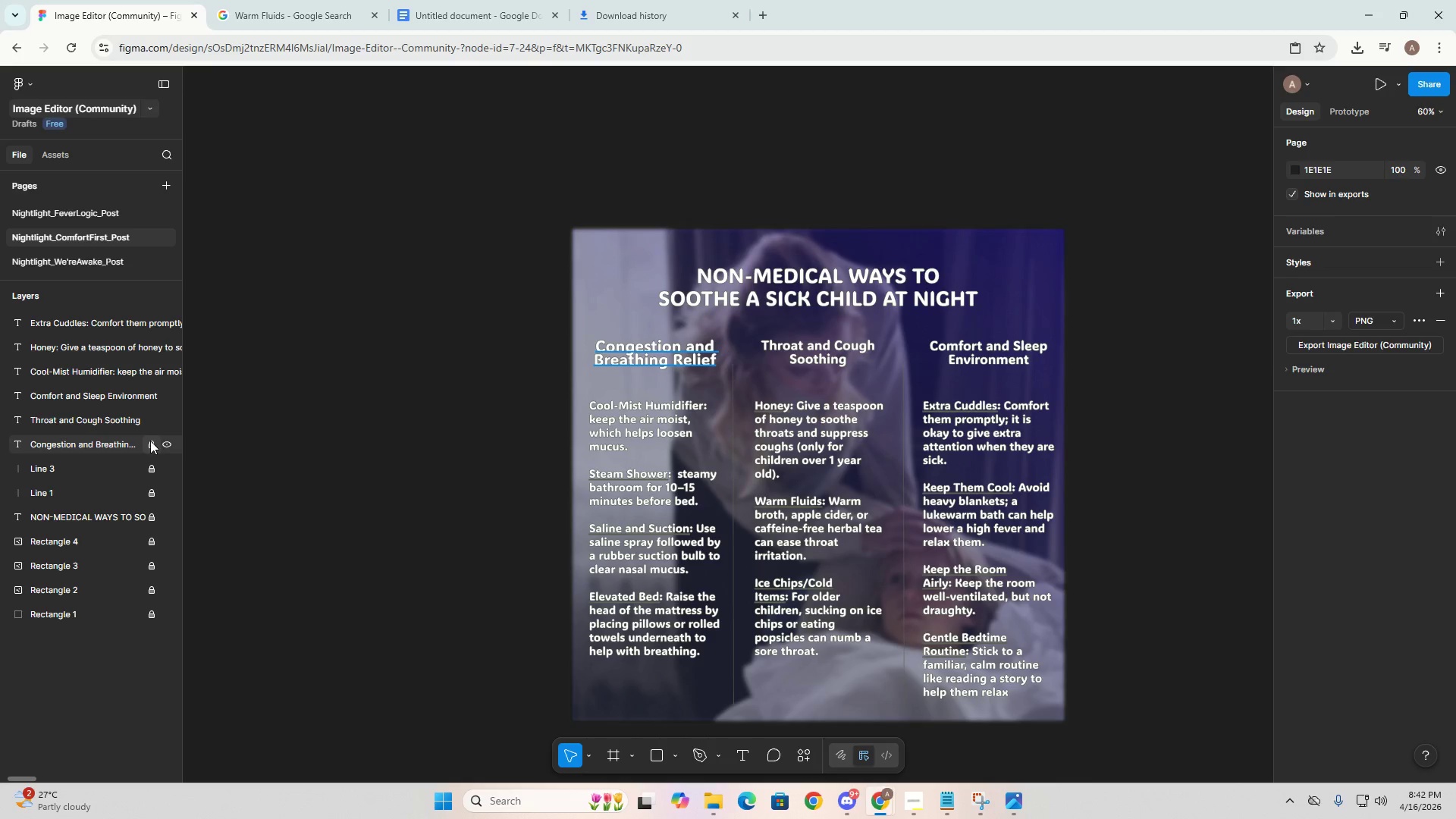 
triple_click([150, 441])
 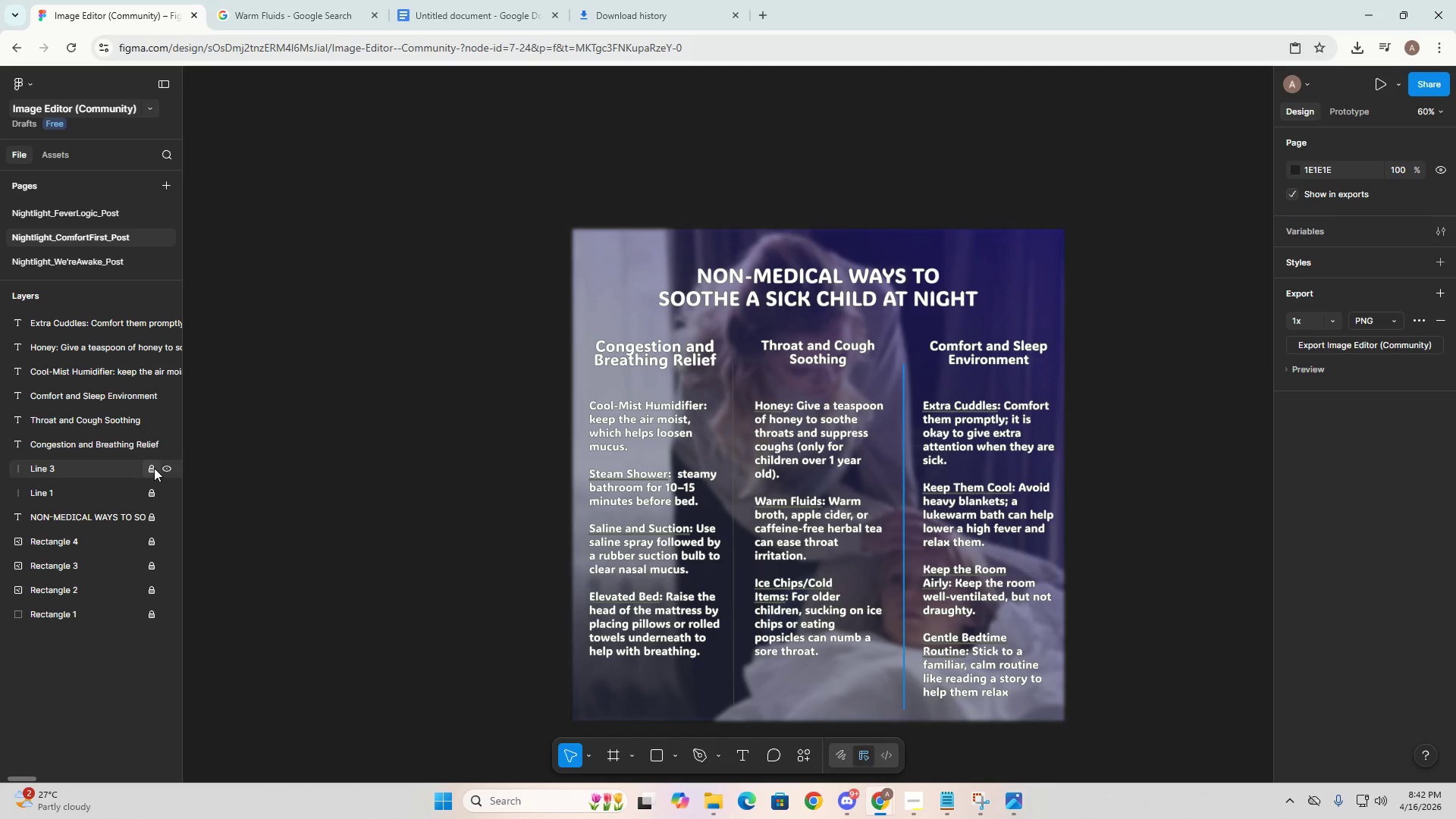 
left_click([154, 468])
 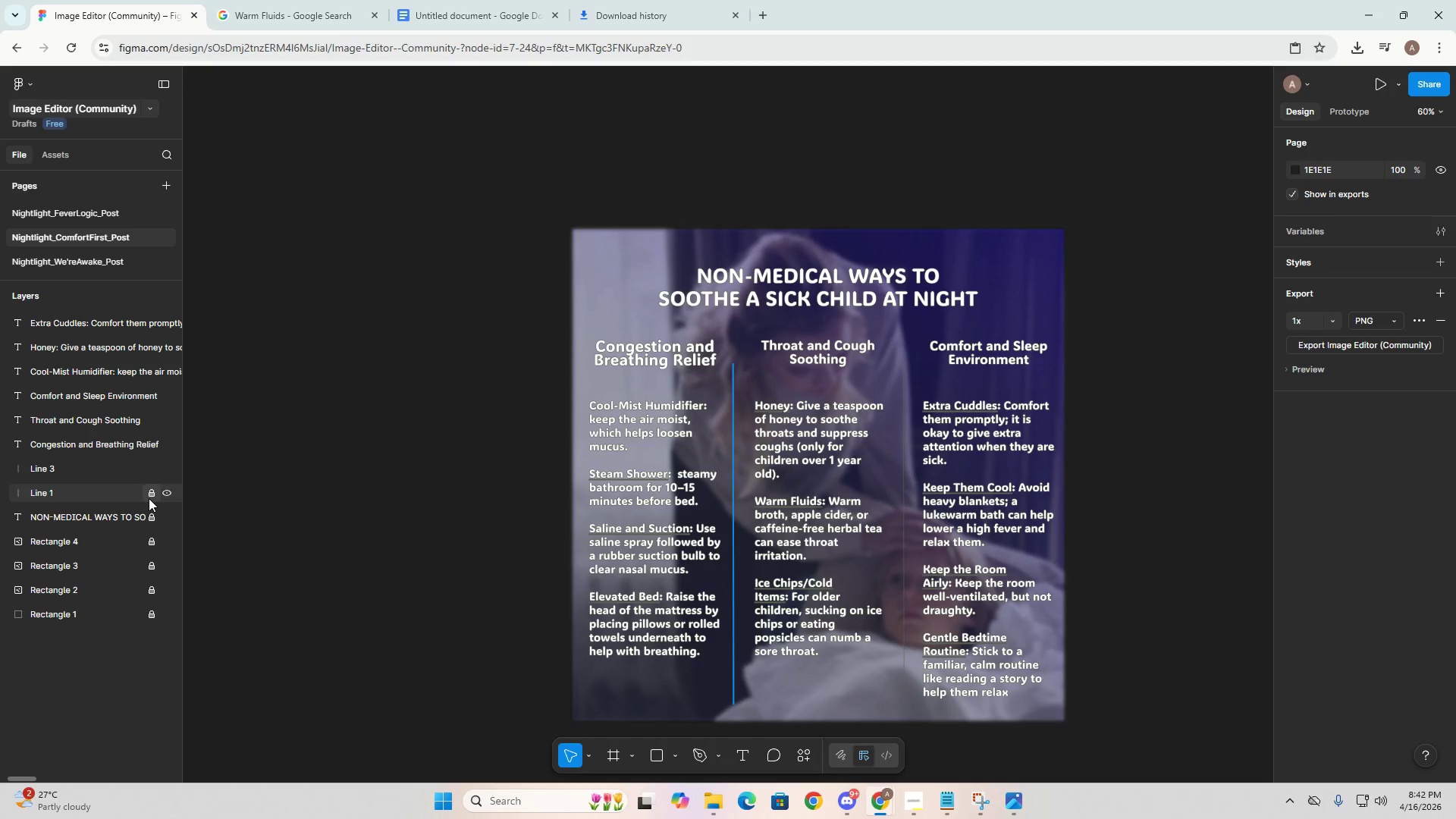 
left_click([149, 496])
 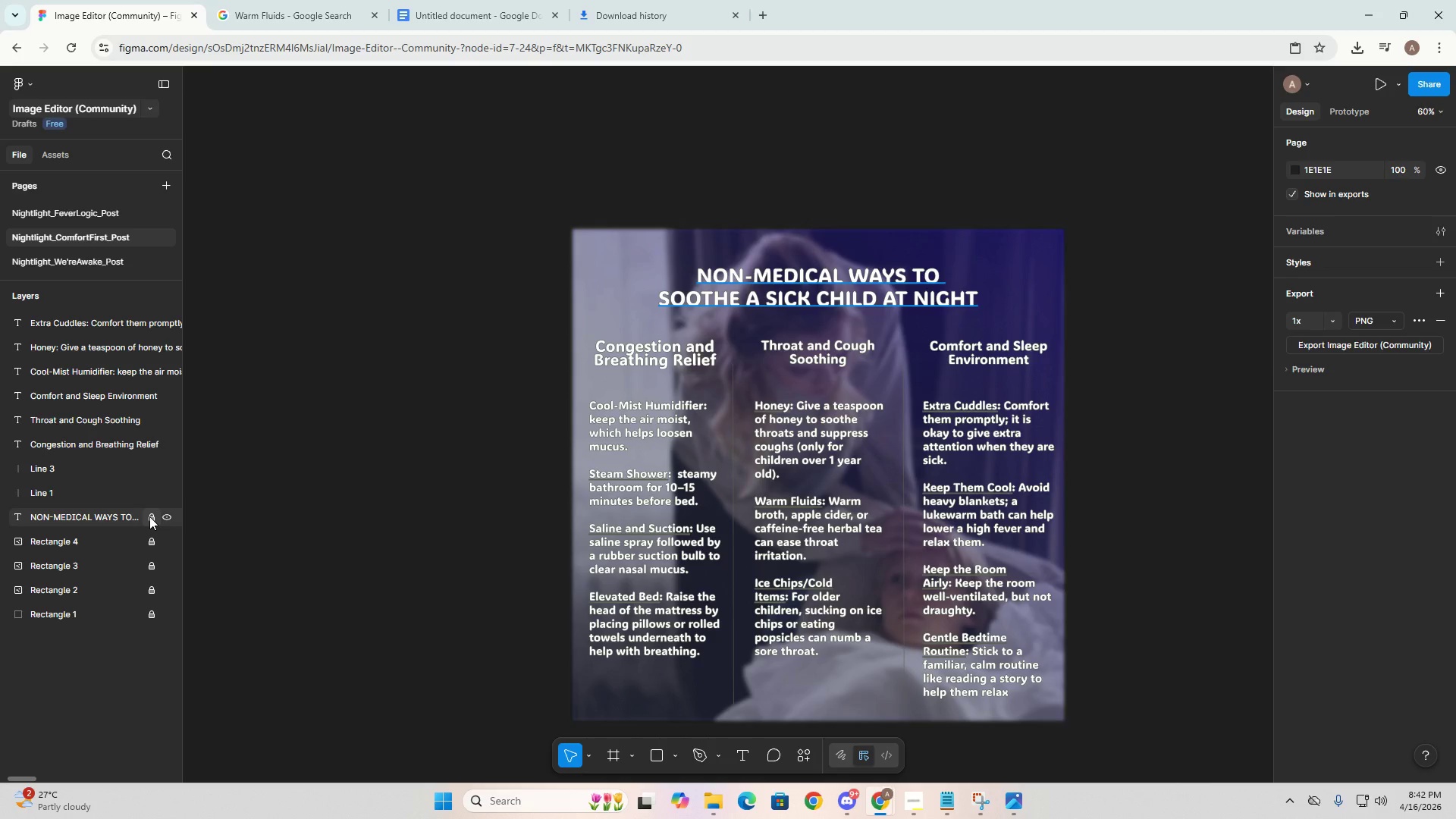 
left_click([149, 516])
 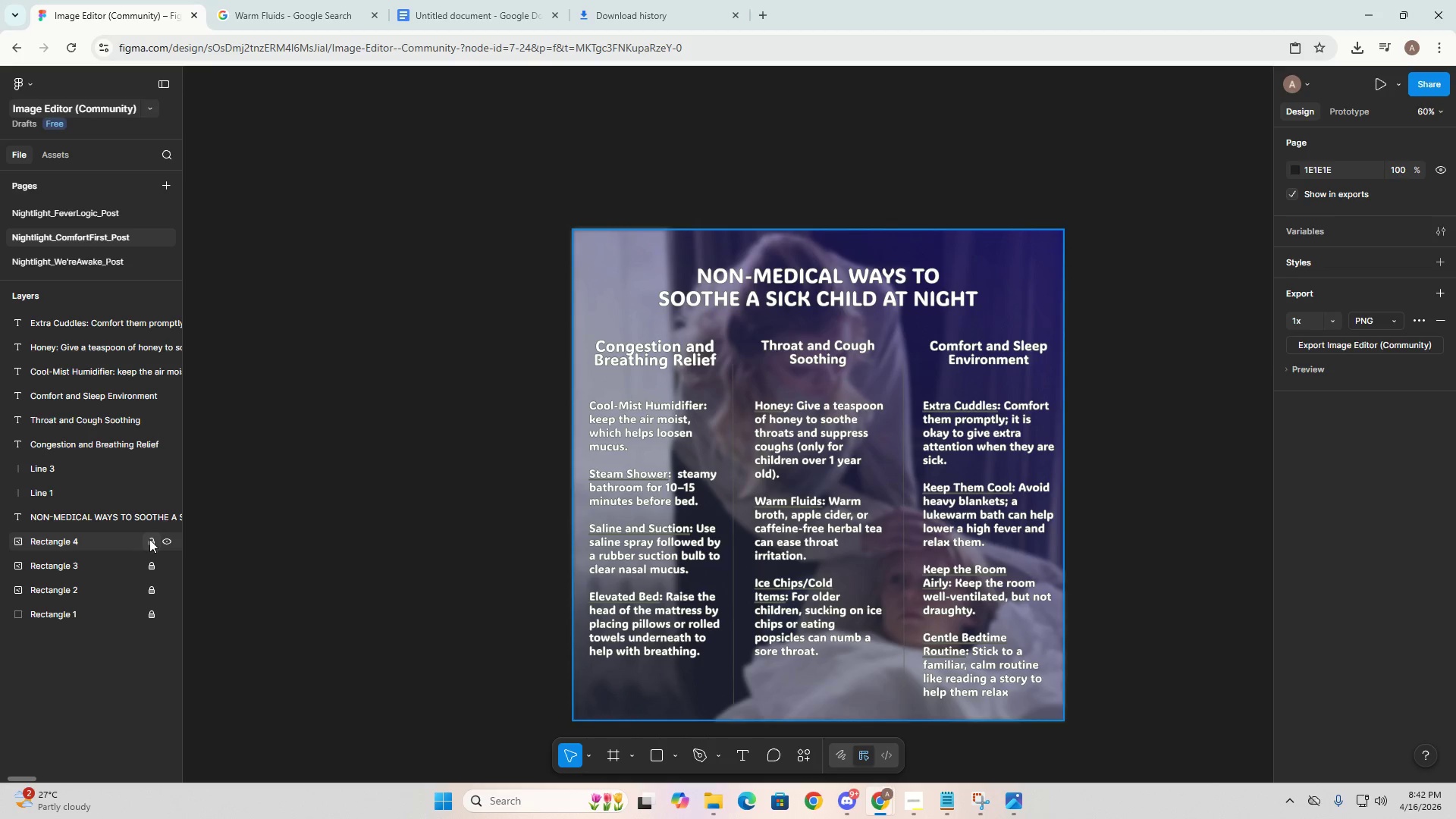 
left_click([149, 539])
 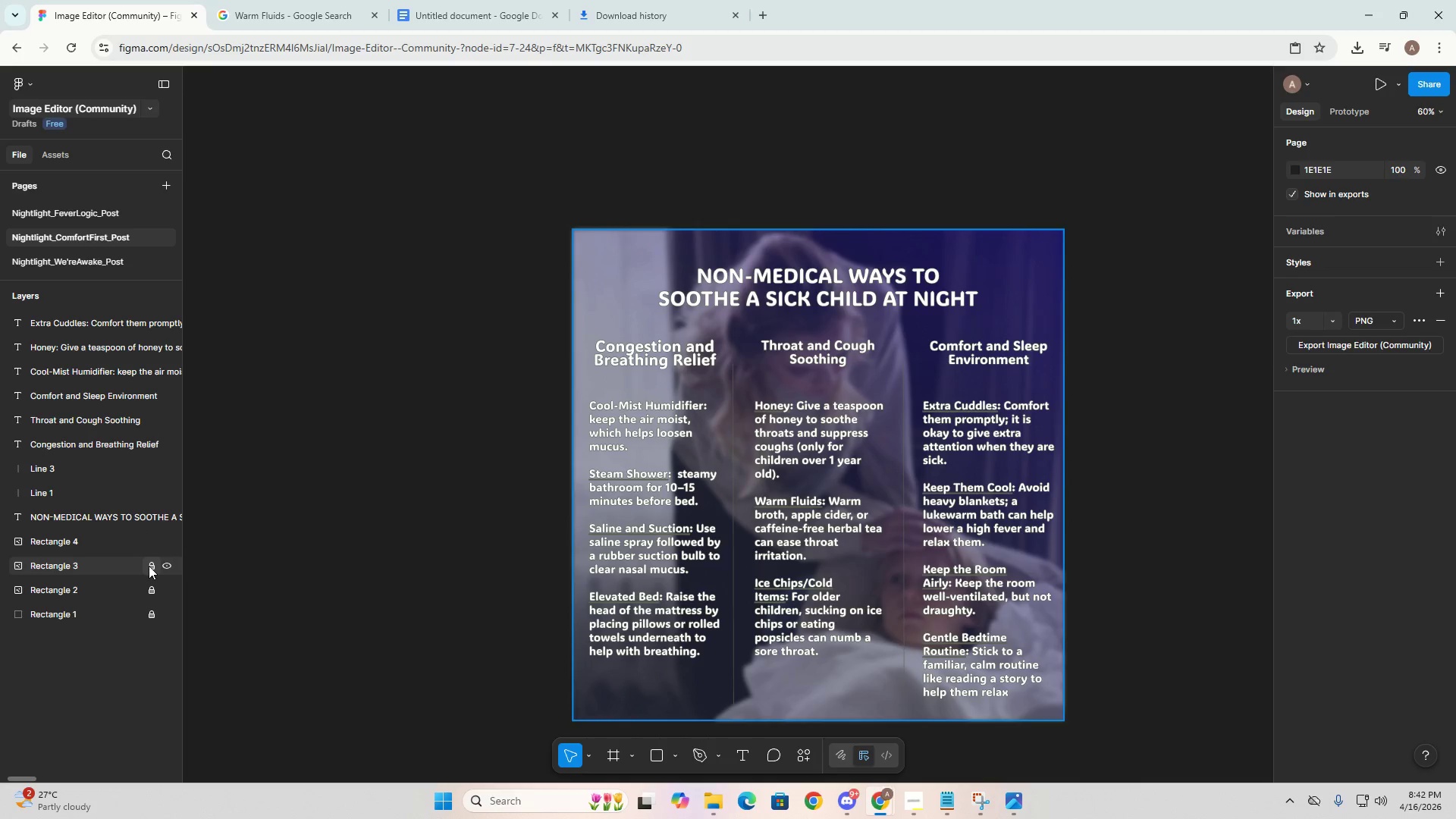 
left_click([149, 566])
 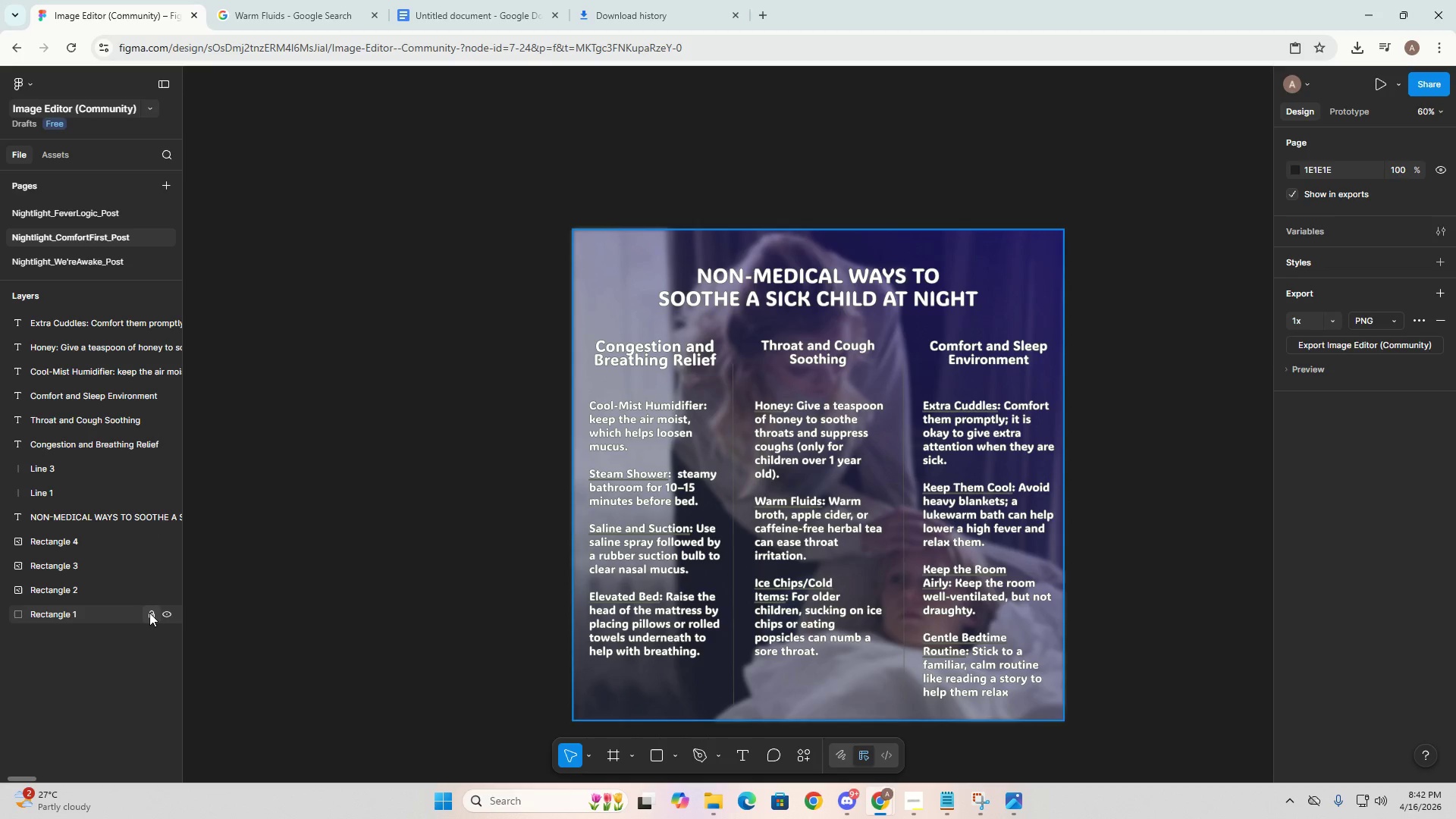 
double_click([149, 615])
 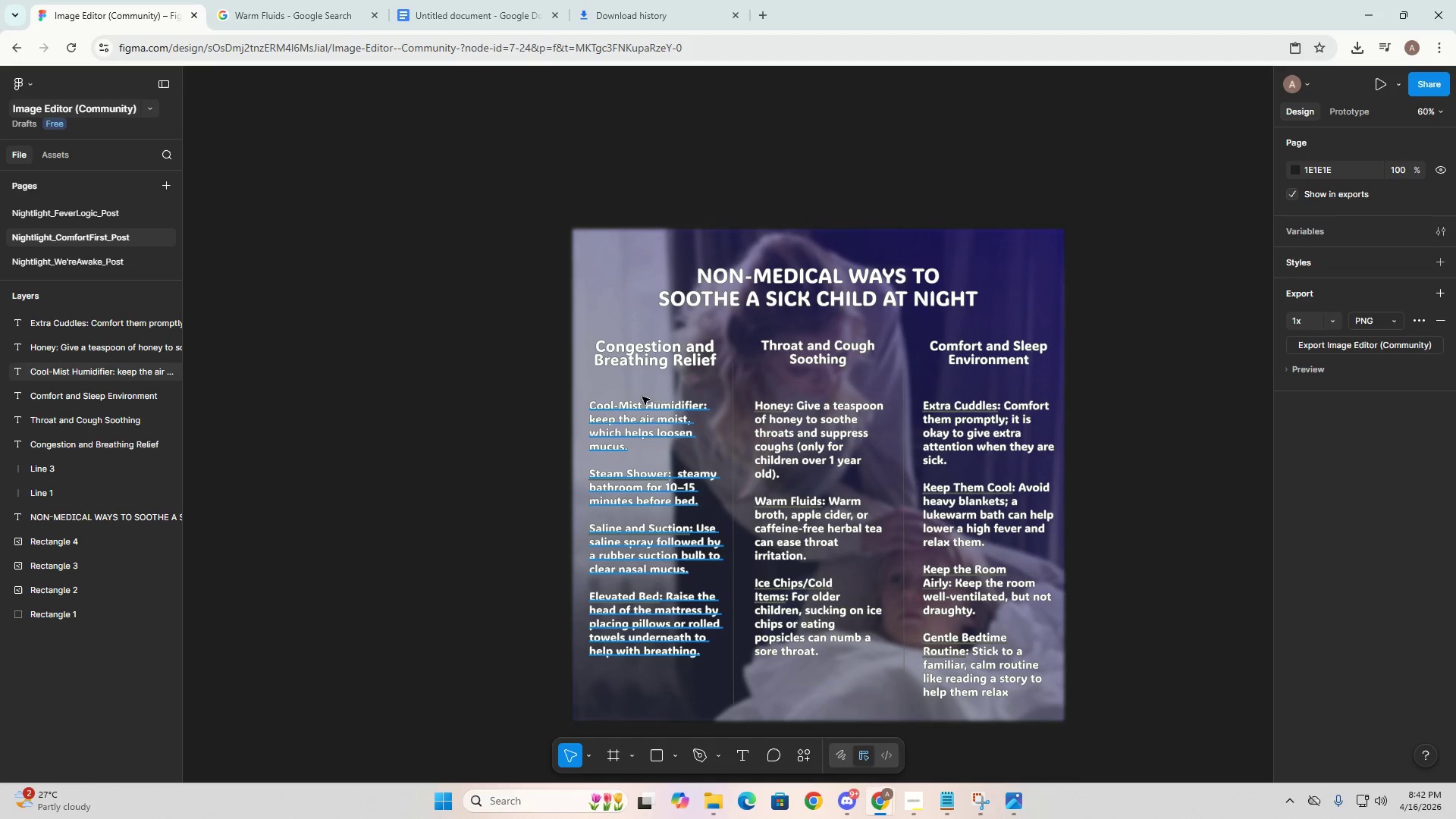 
left_click([622, 414])
 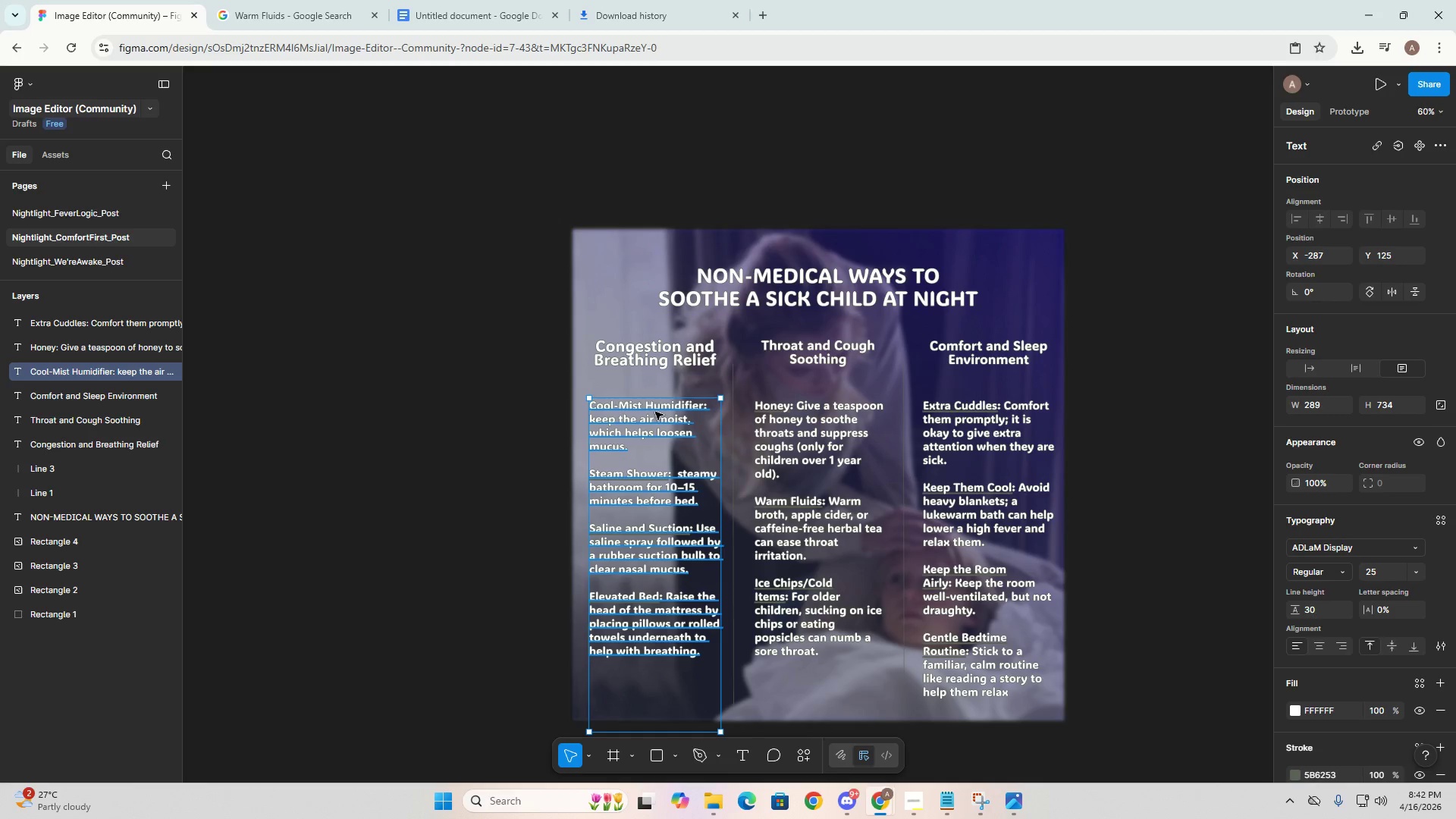 
left_click([658, 410])
 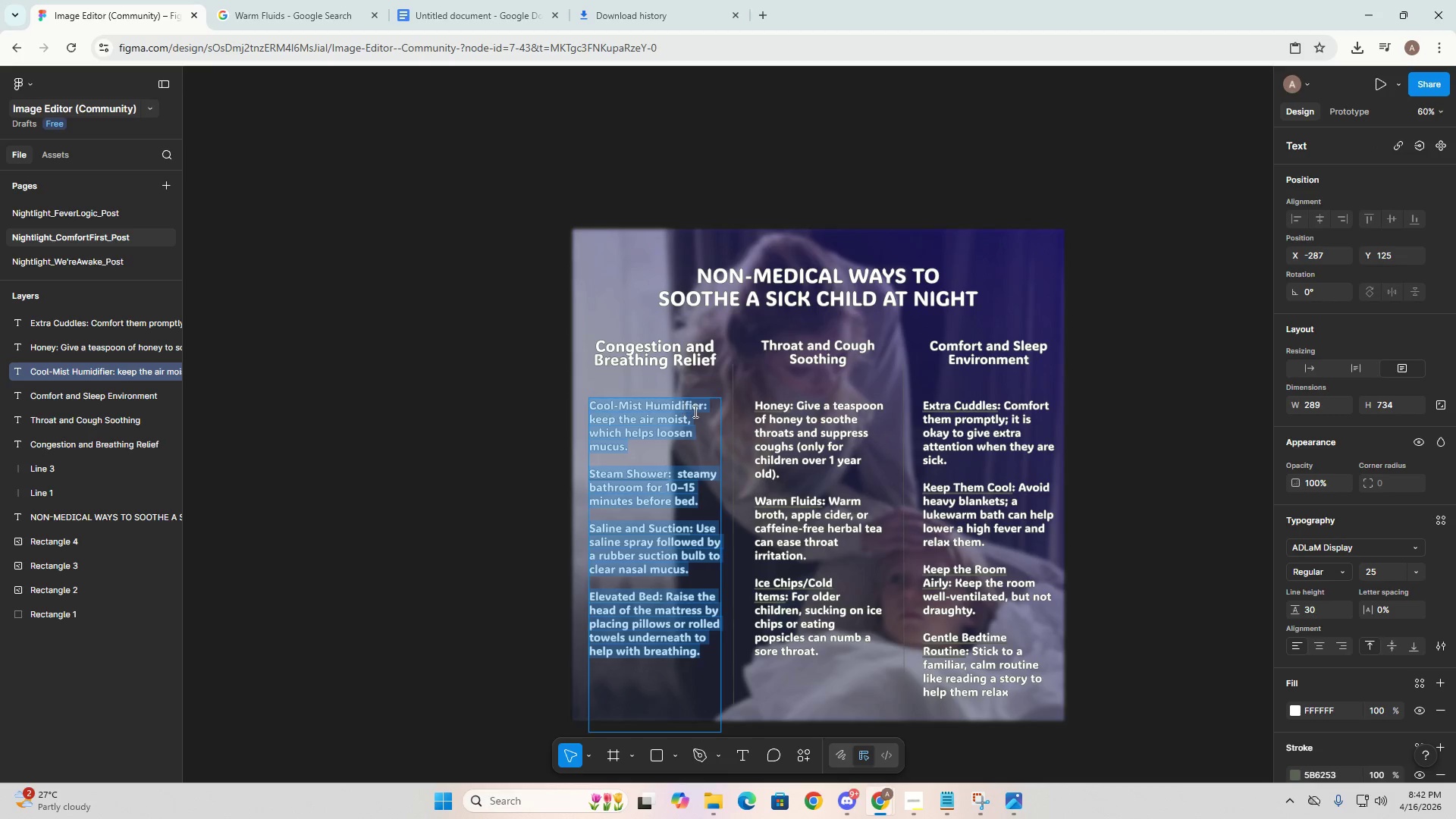 
left_click([703, 406])
 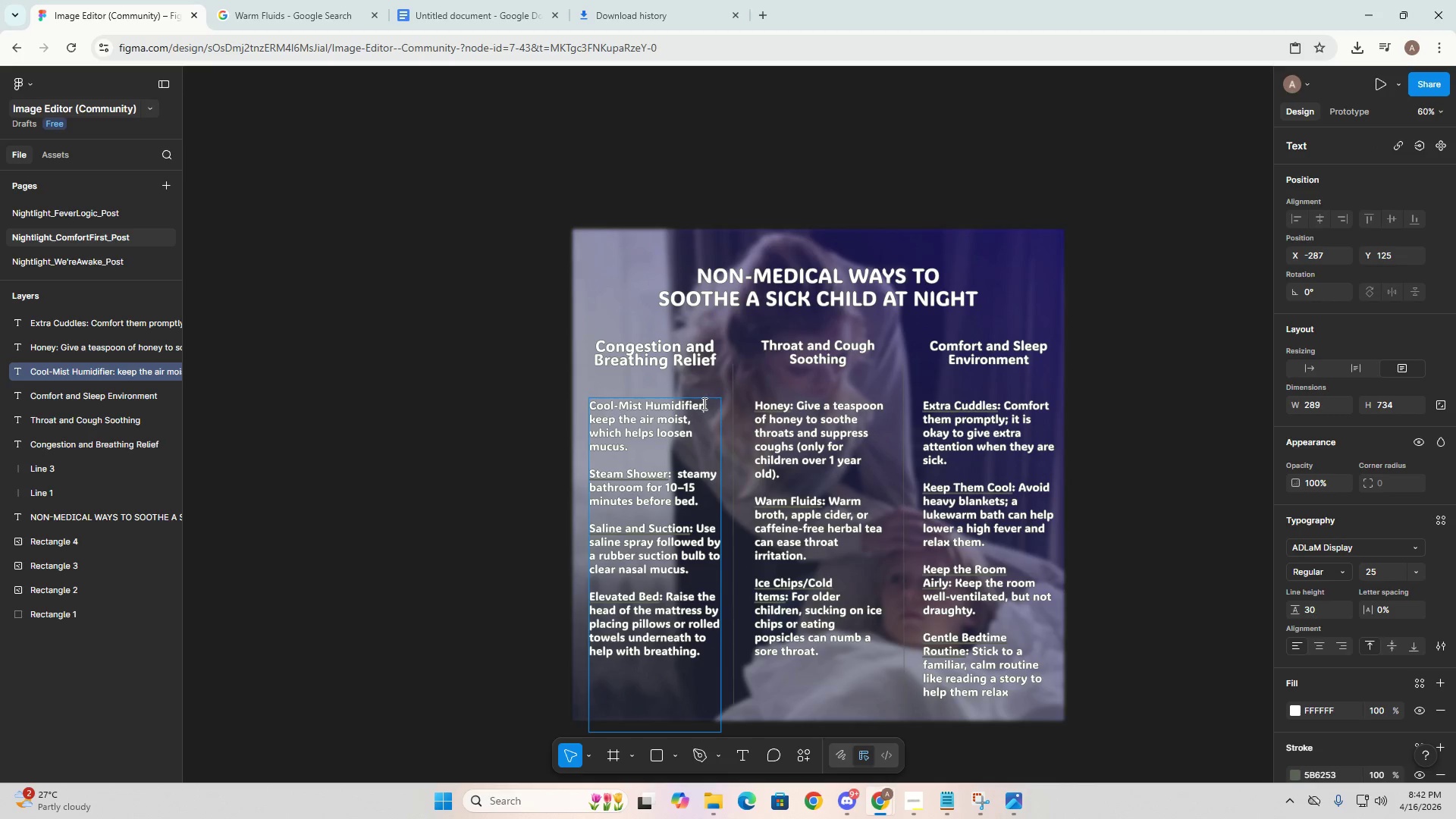 
left_click_drag(start_coordinate=[703, 403], to_coordinate=[594, 406])
 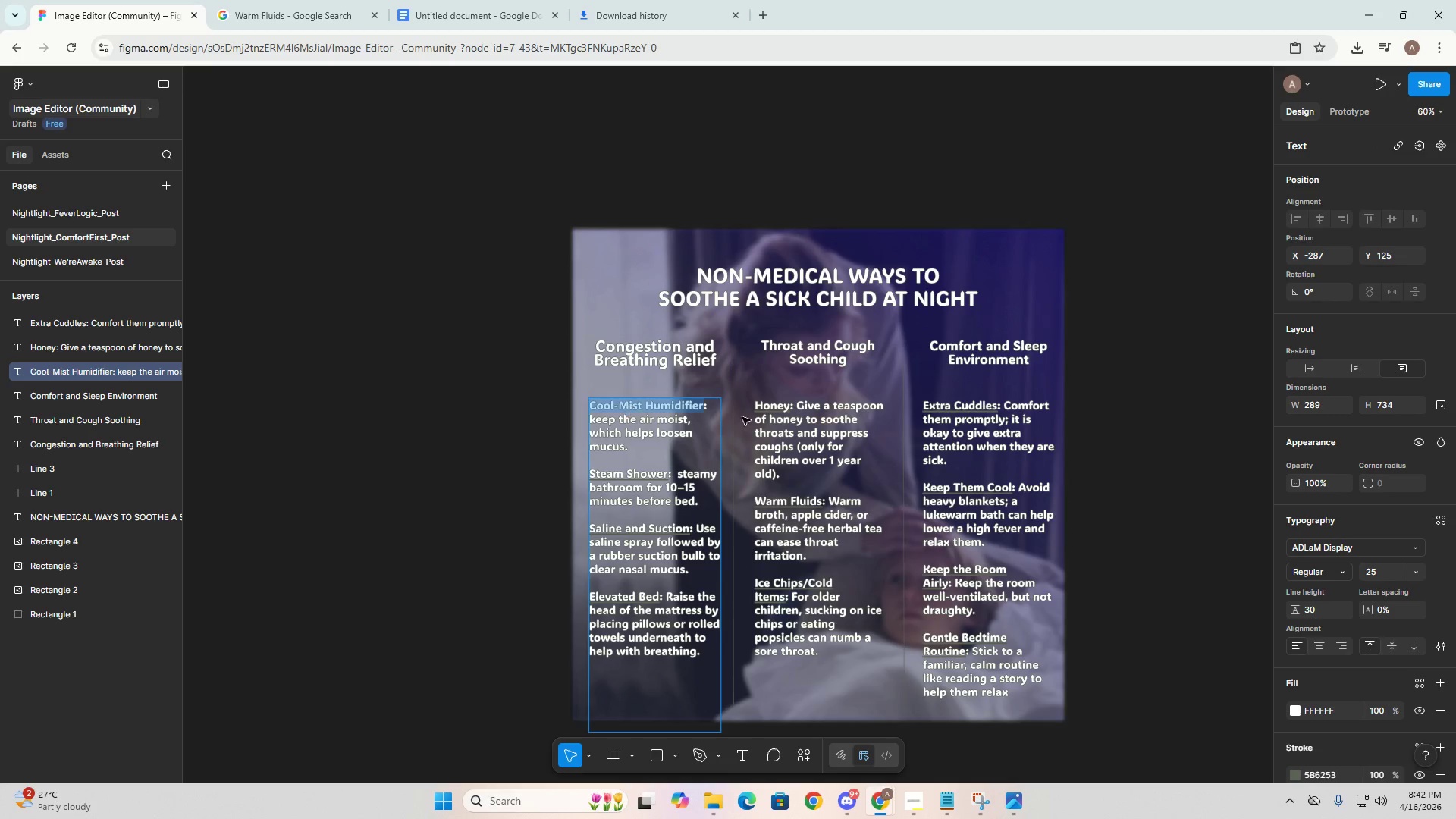 
key(Control+C)
 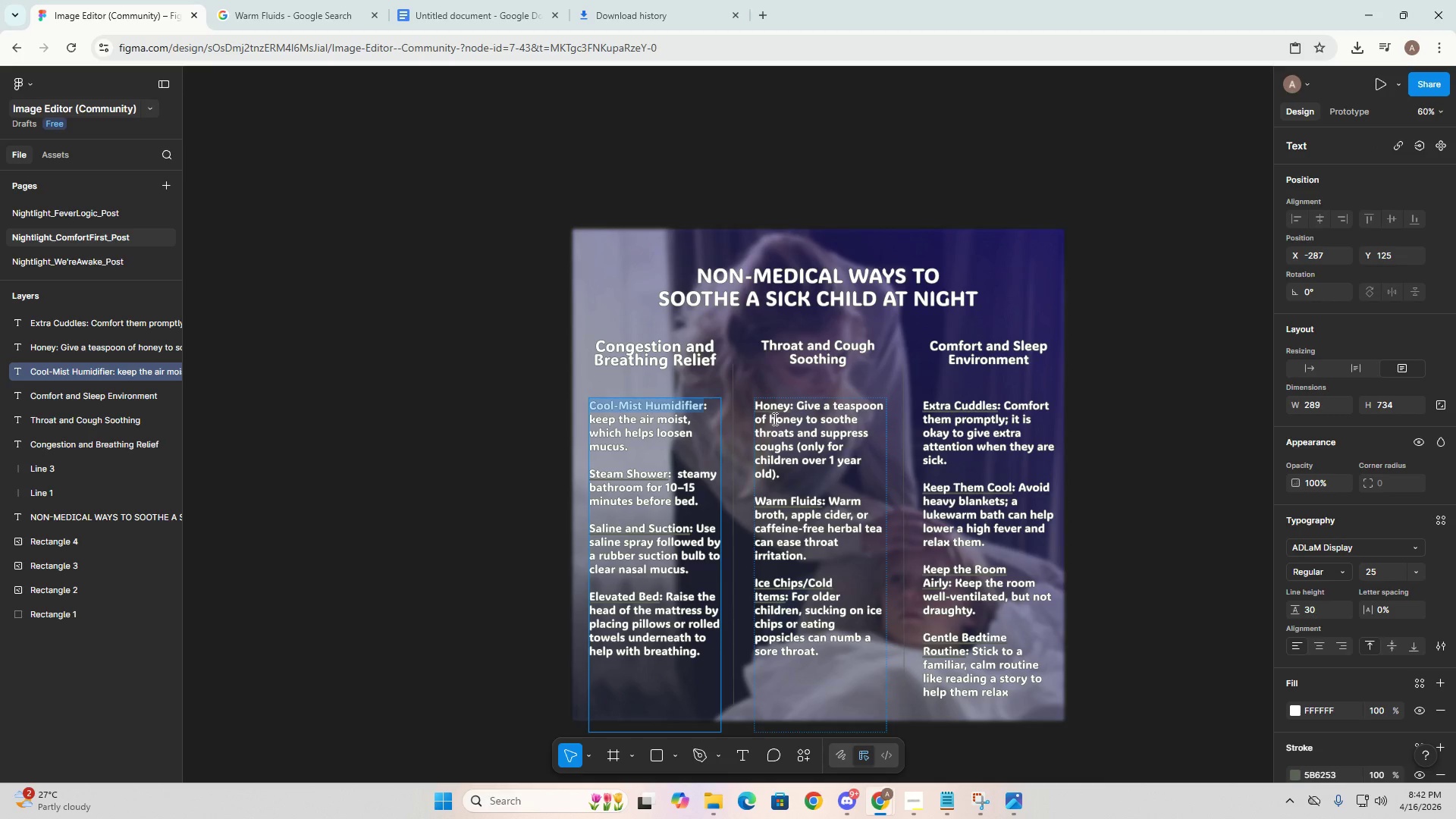 
key(Control+C)
 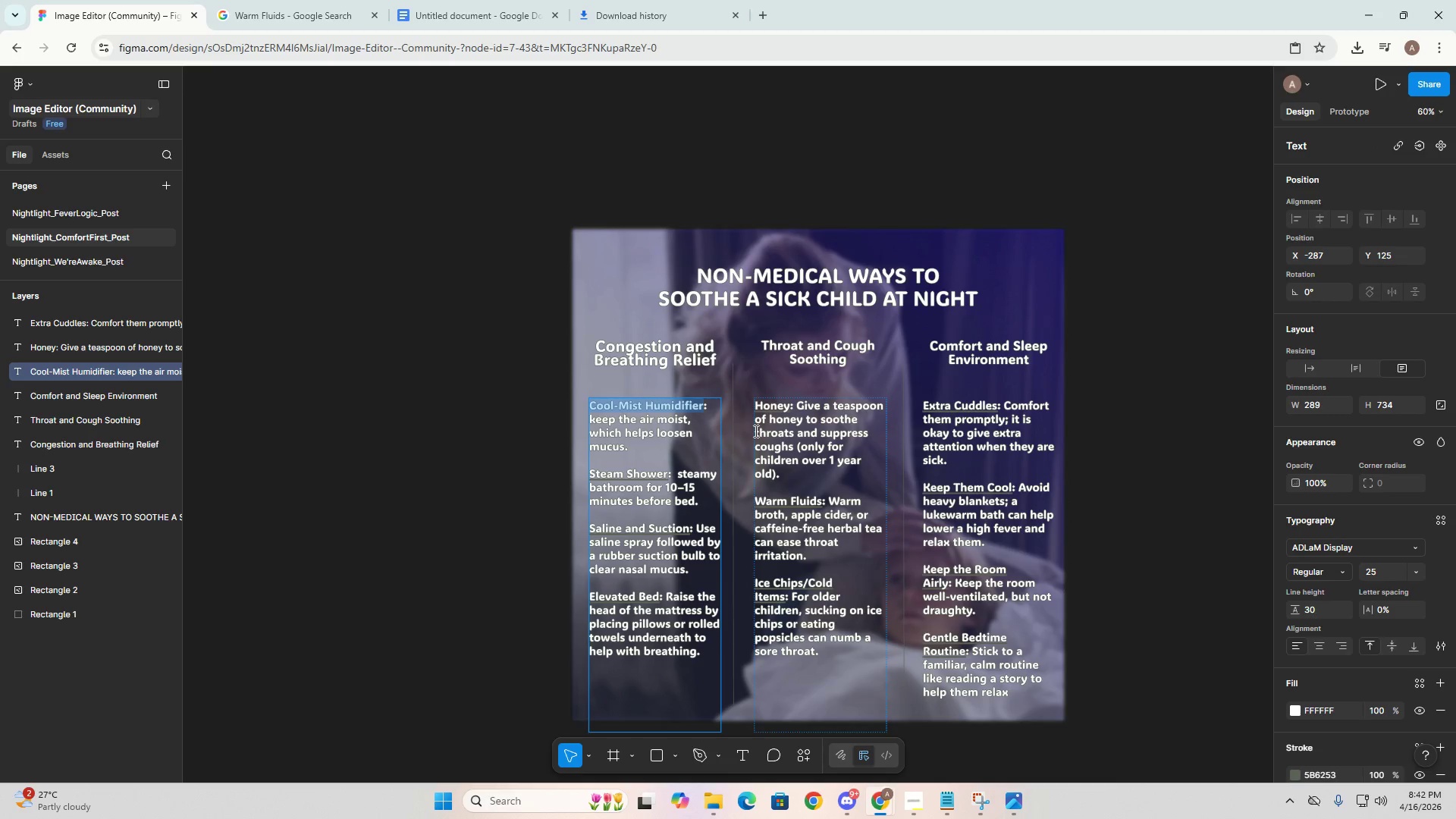 
key(Control+C)
 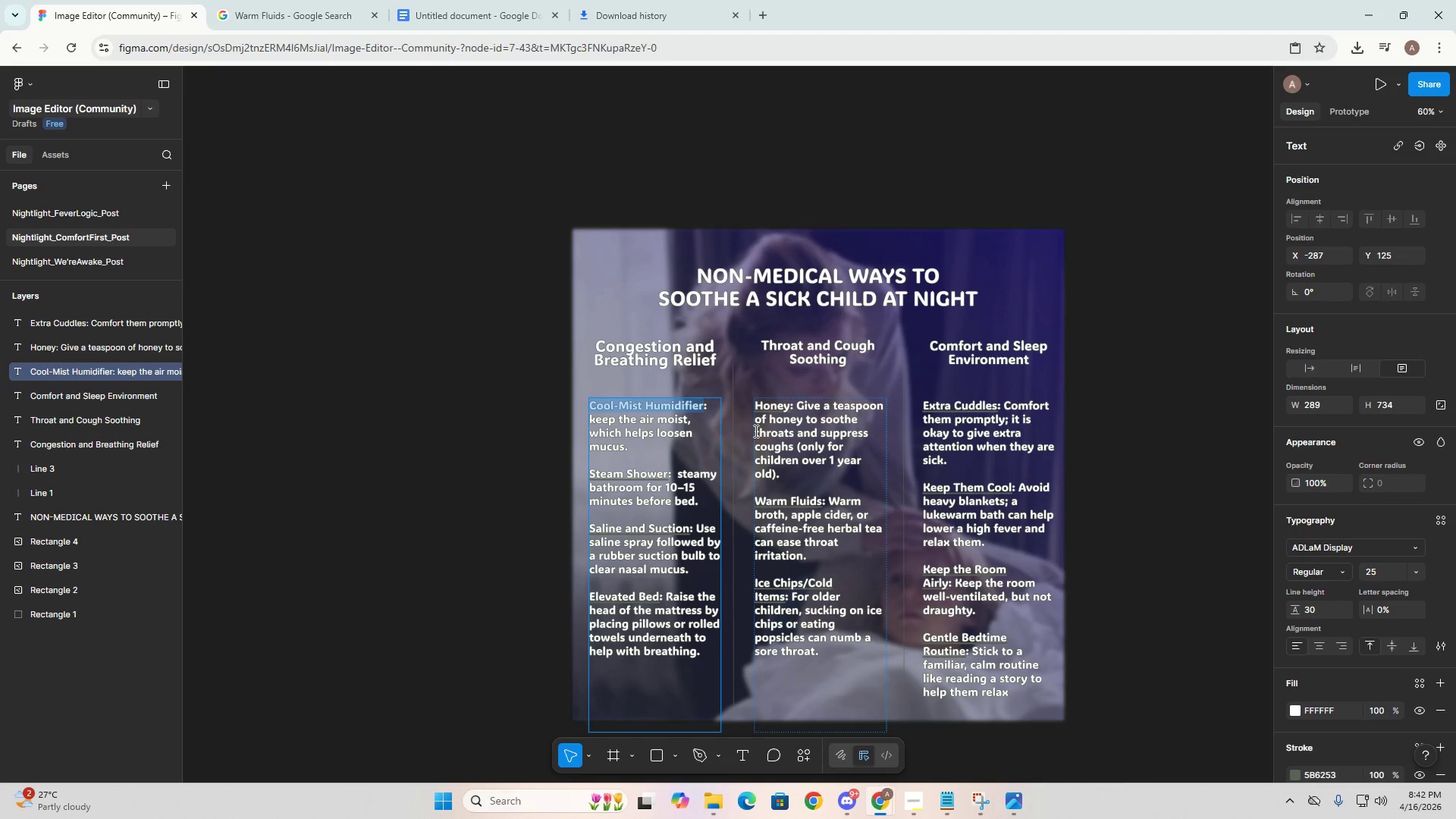 
key(Backspace)
 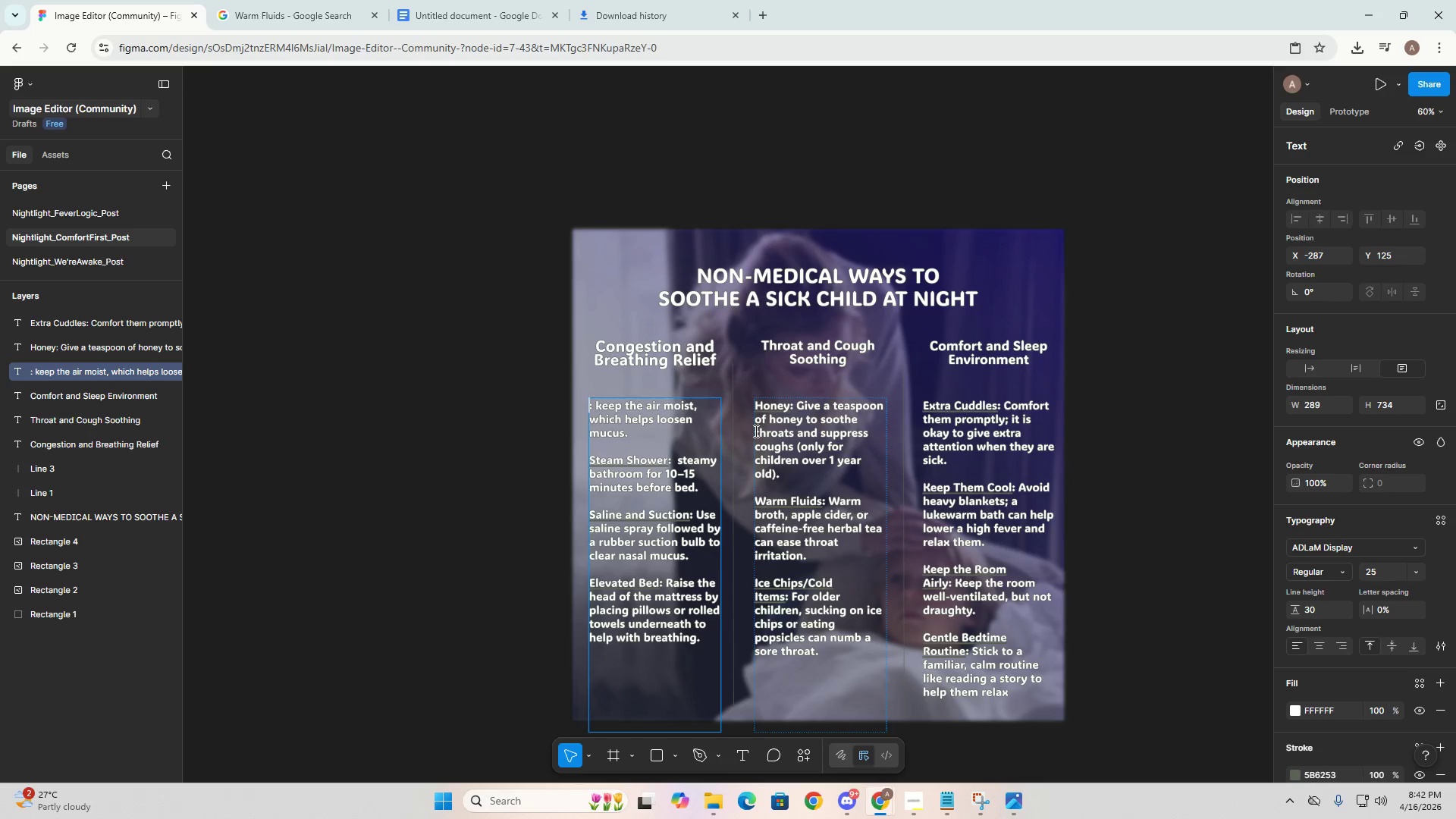 
key(Control+ControlLeft)
 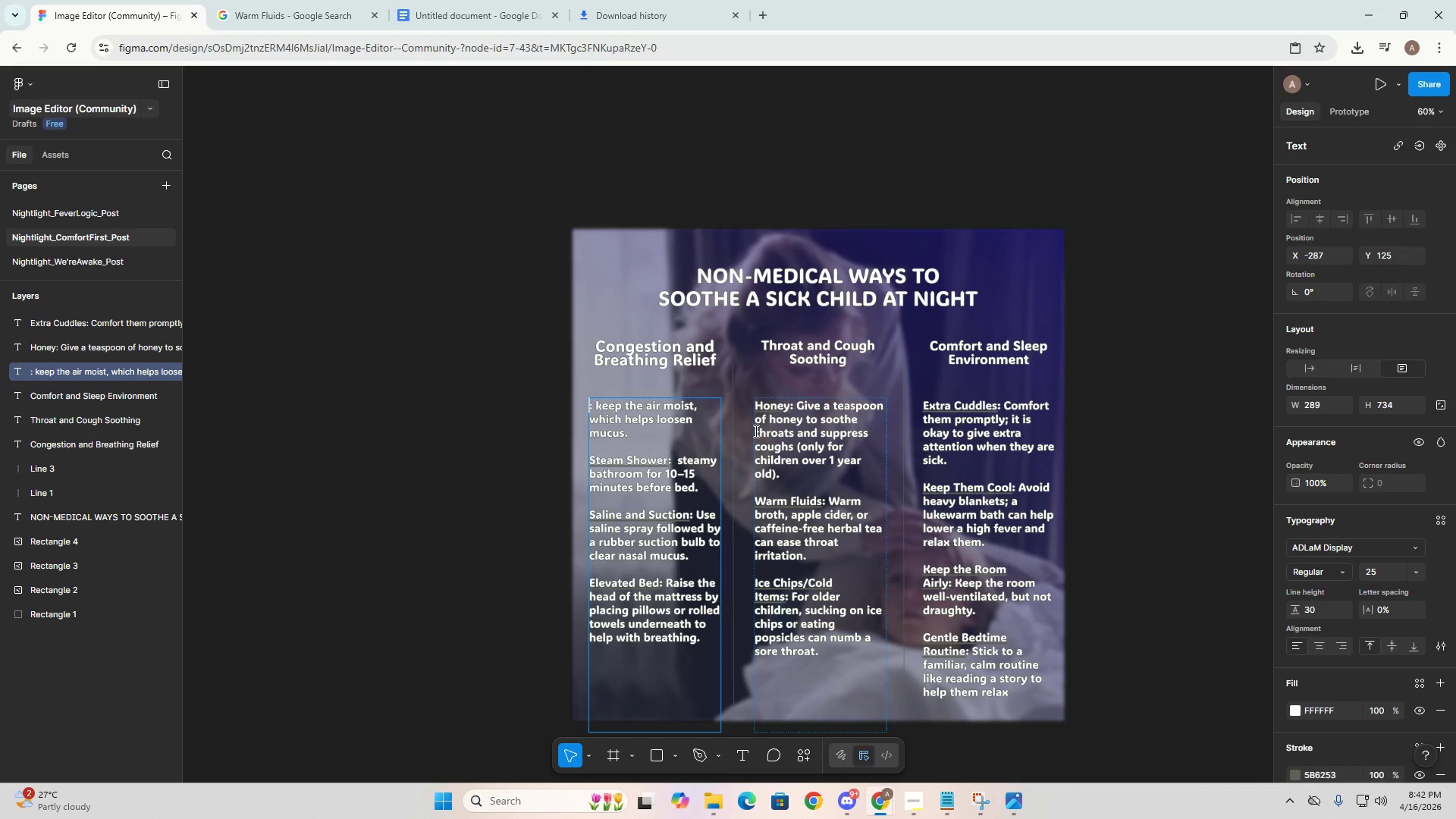 
key(Control+V)
 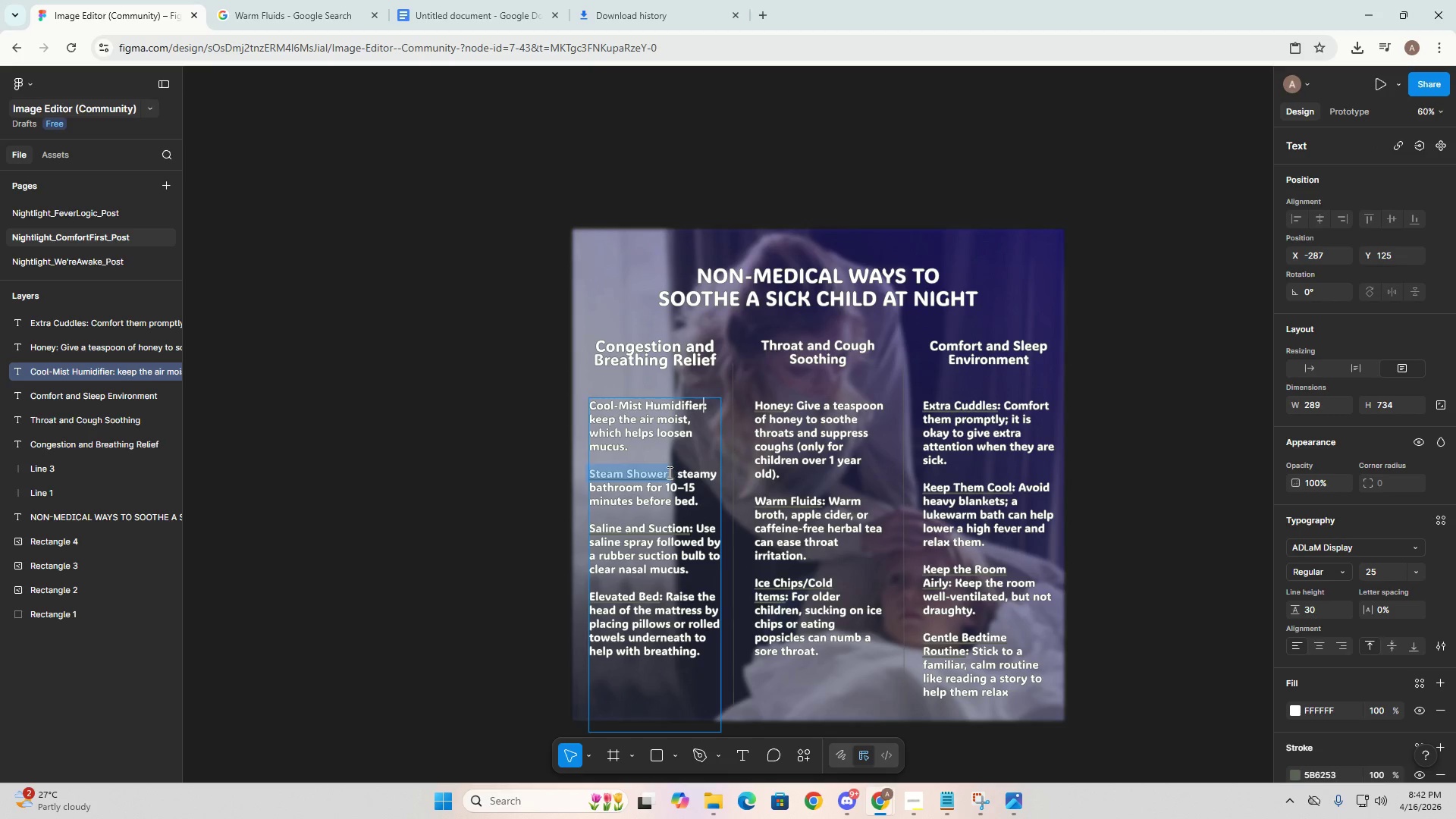 
left_click_drag(start_coordinate=[670, 469], to_coordinate=[602, 470])
 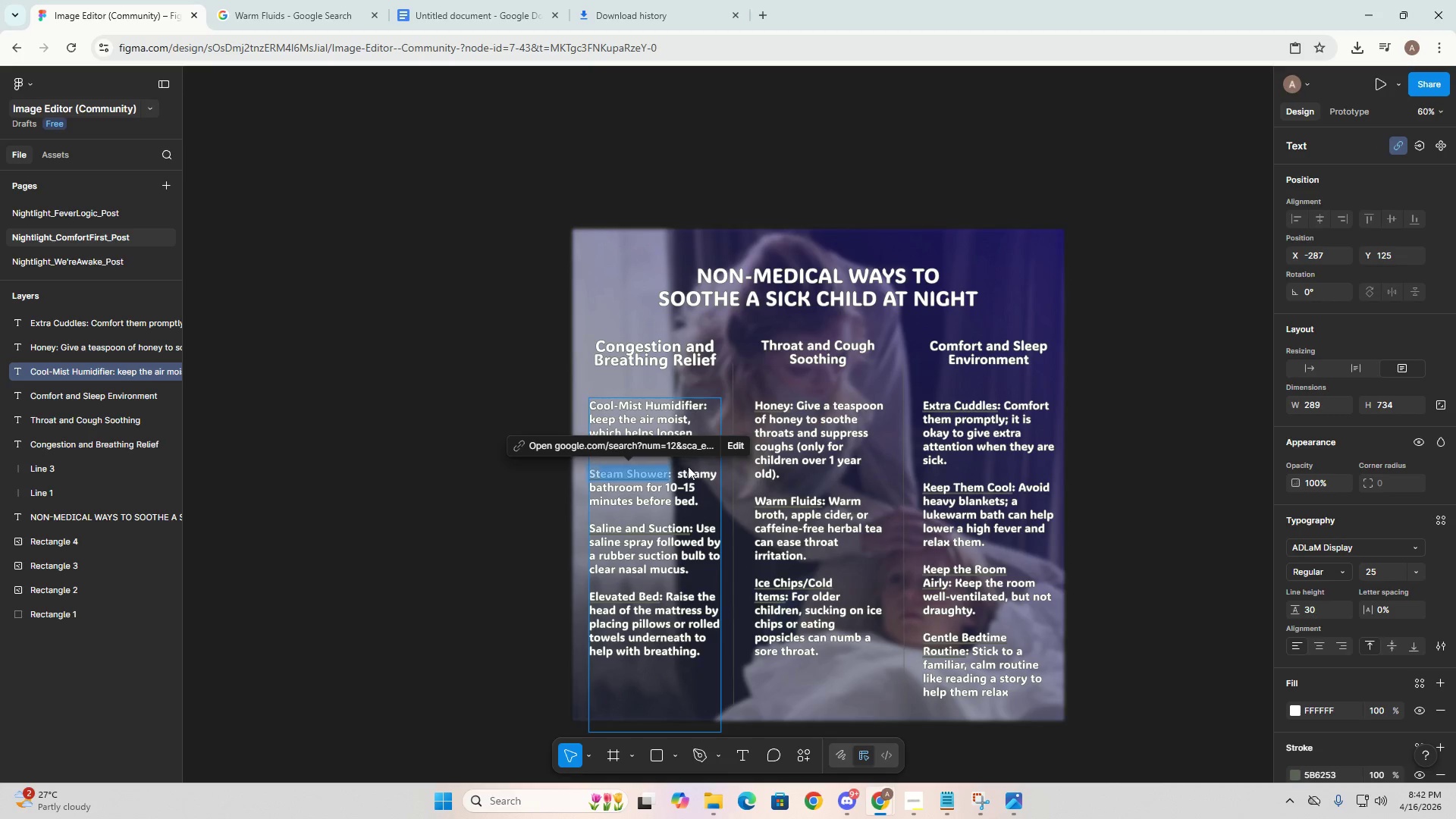 
left_click([687, 464])
 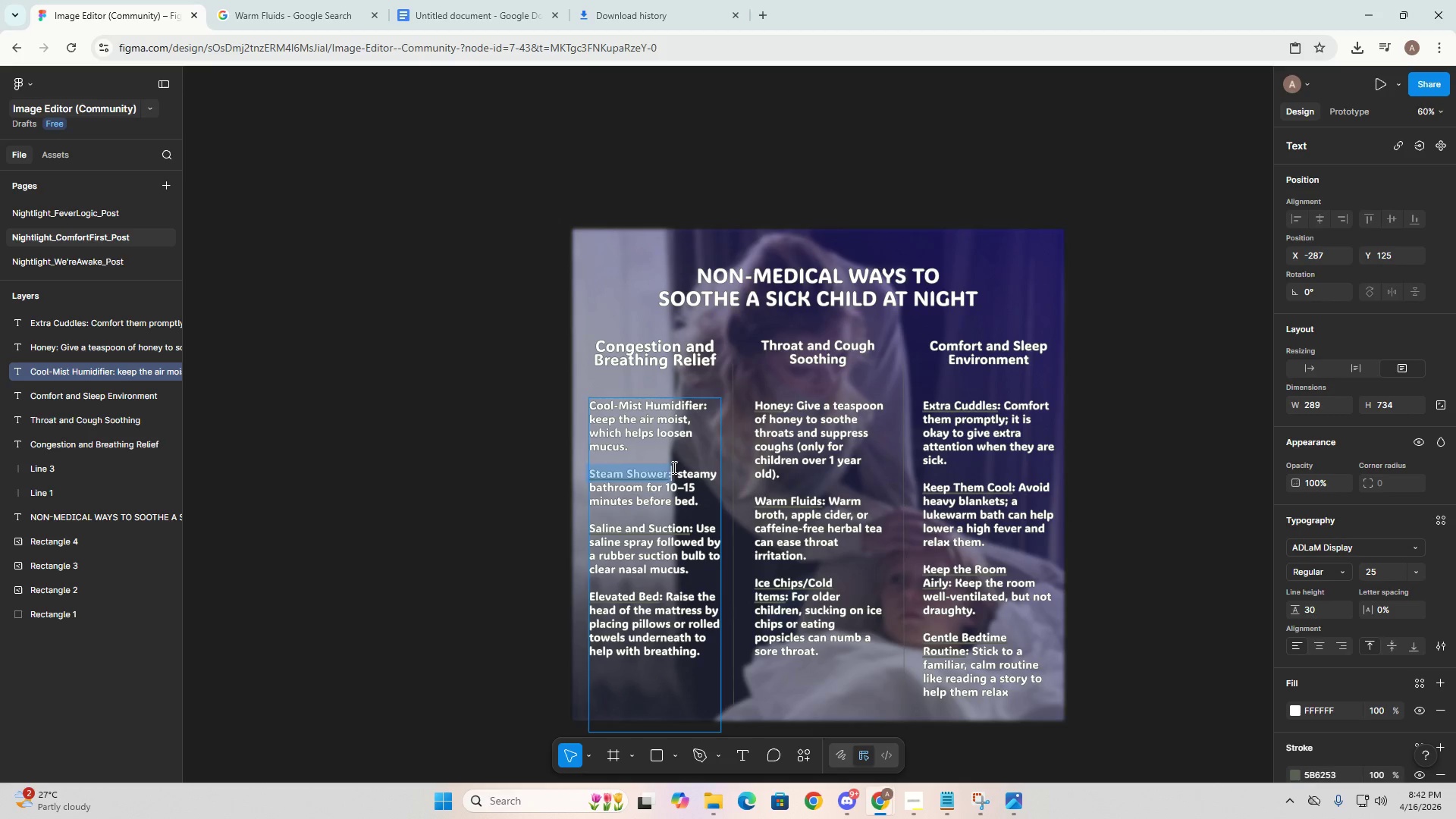 
left_click([673, 467])
 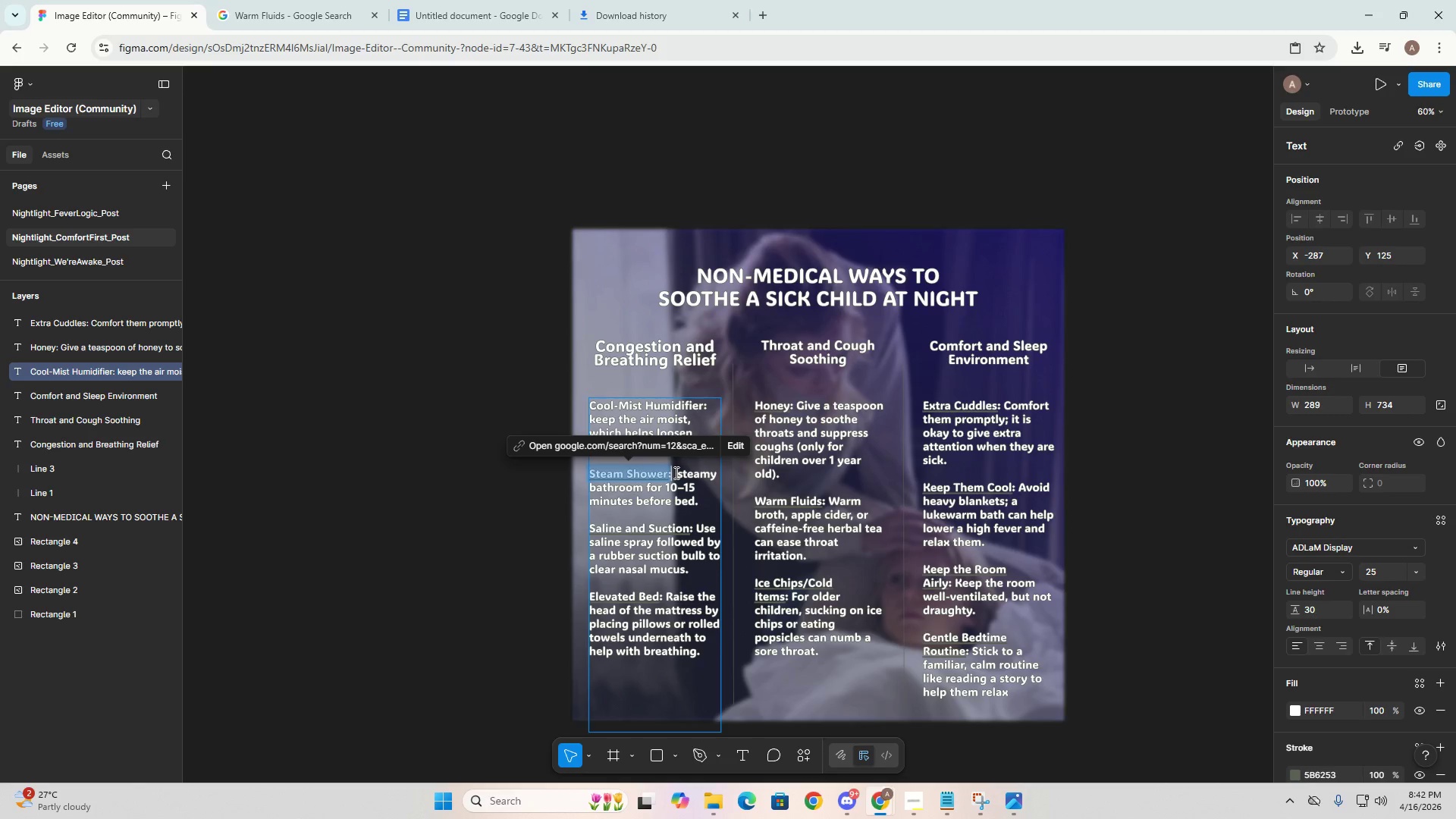 
left_click_drag(start_coordinate=[675, 472], to_coordinate=[589, 472])
 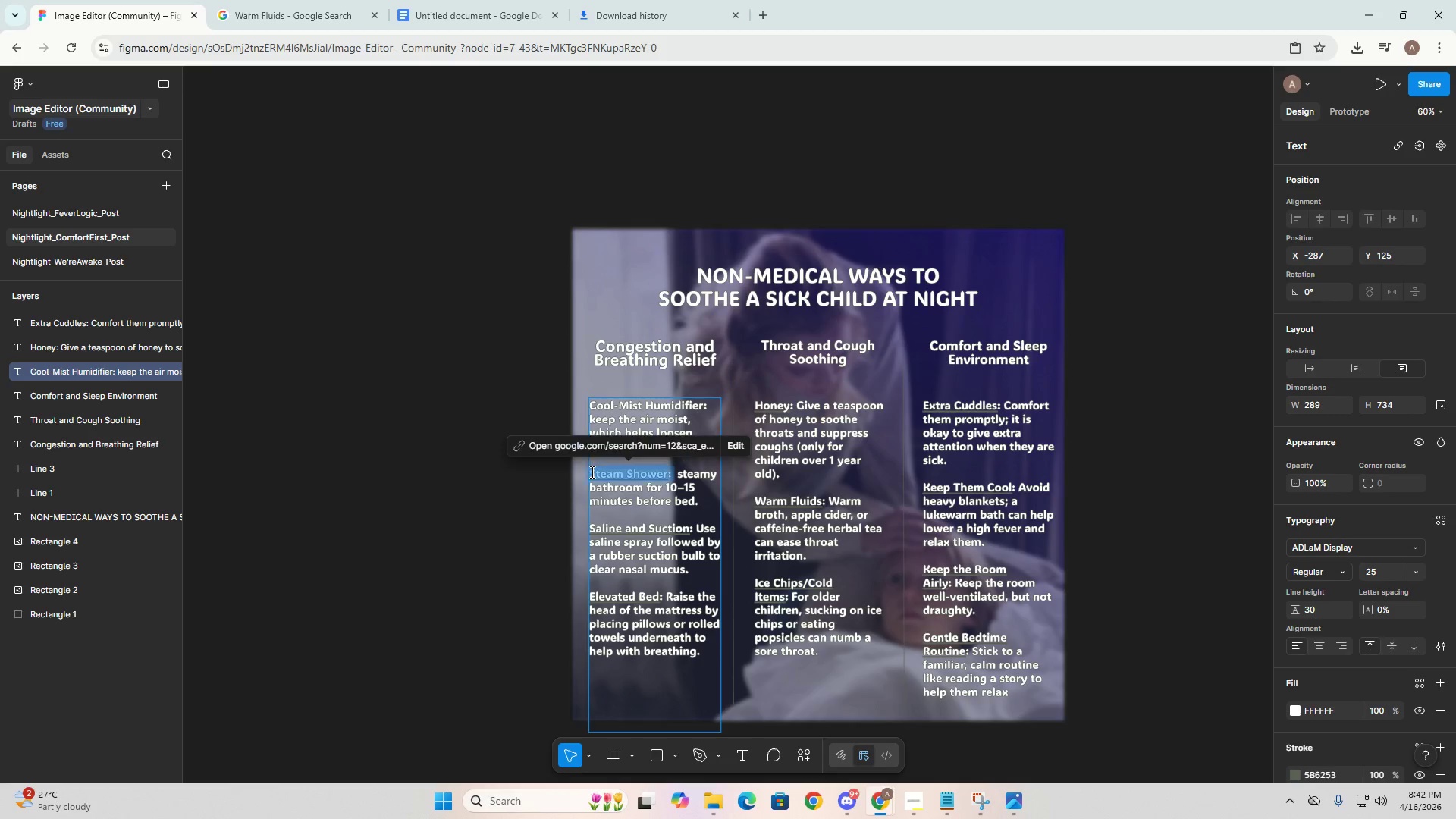 
key(Control+C)
 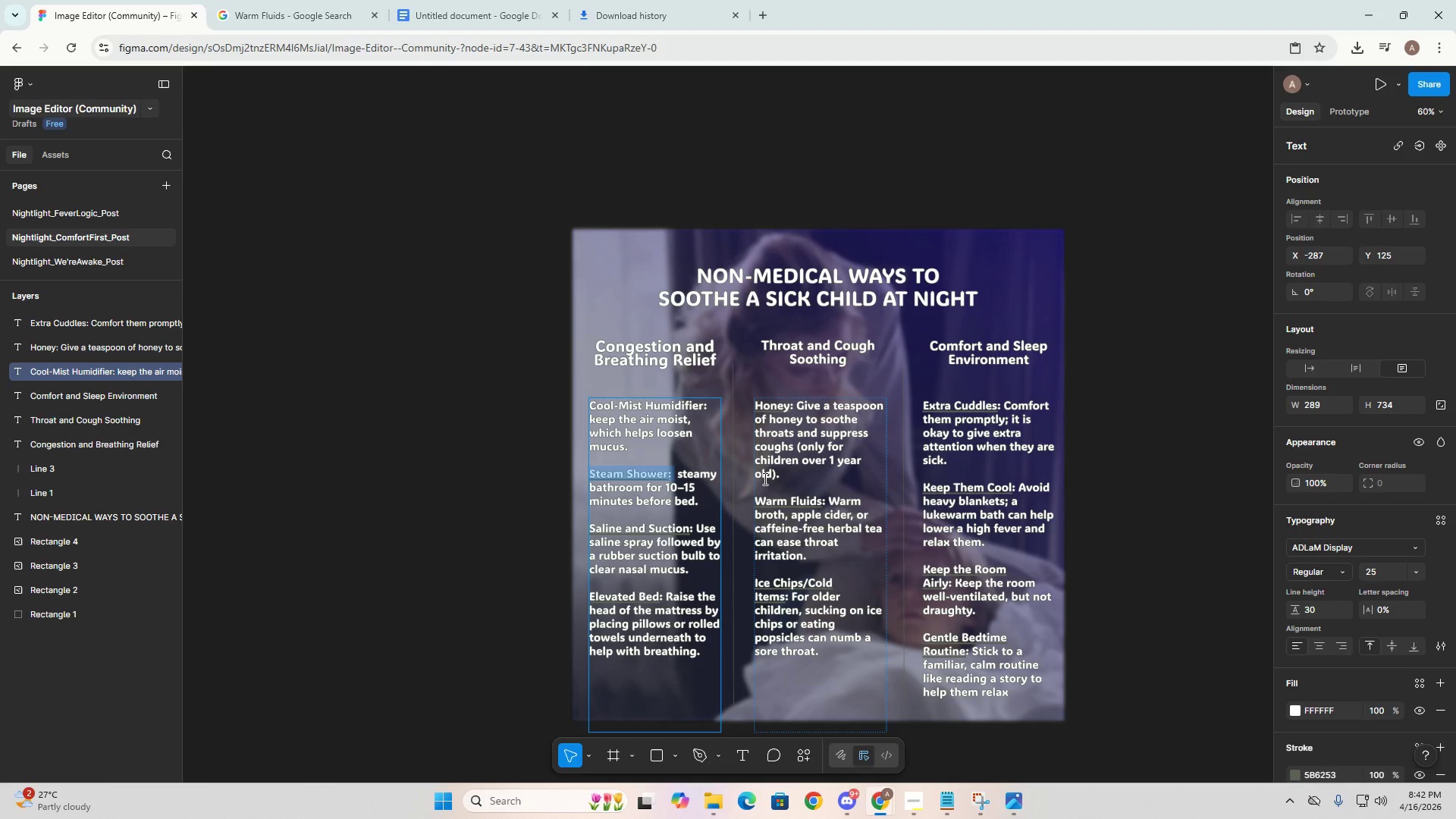 
key(Control+C)
 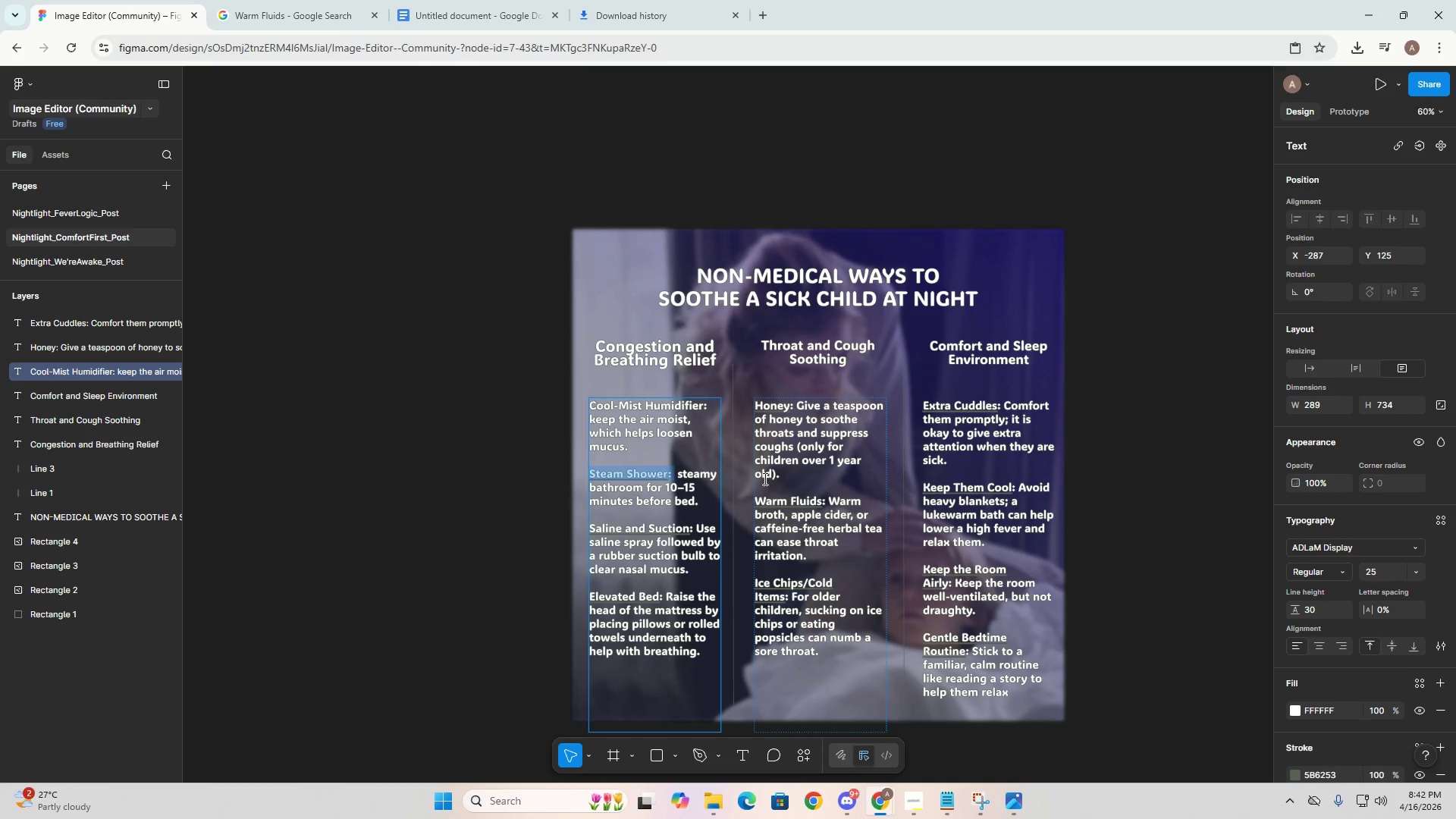 
key(Control+C)
 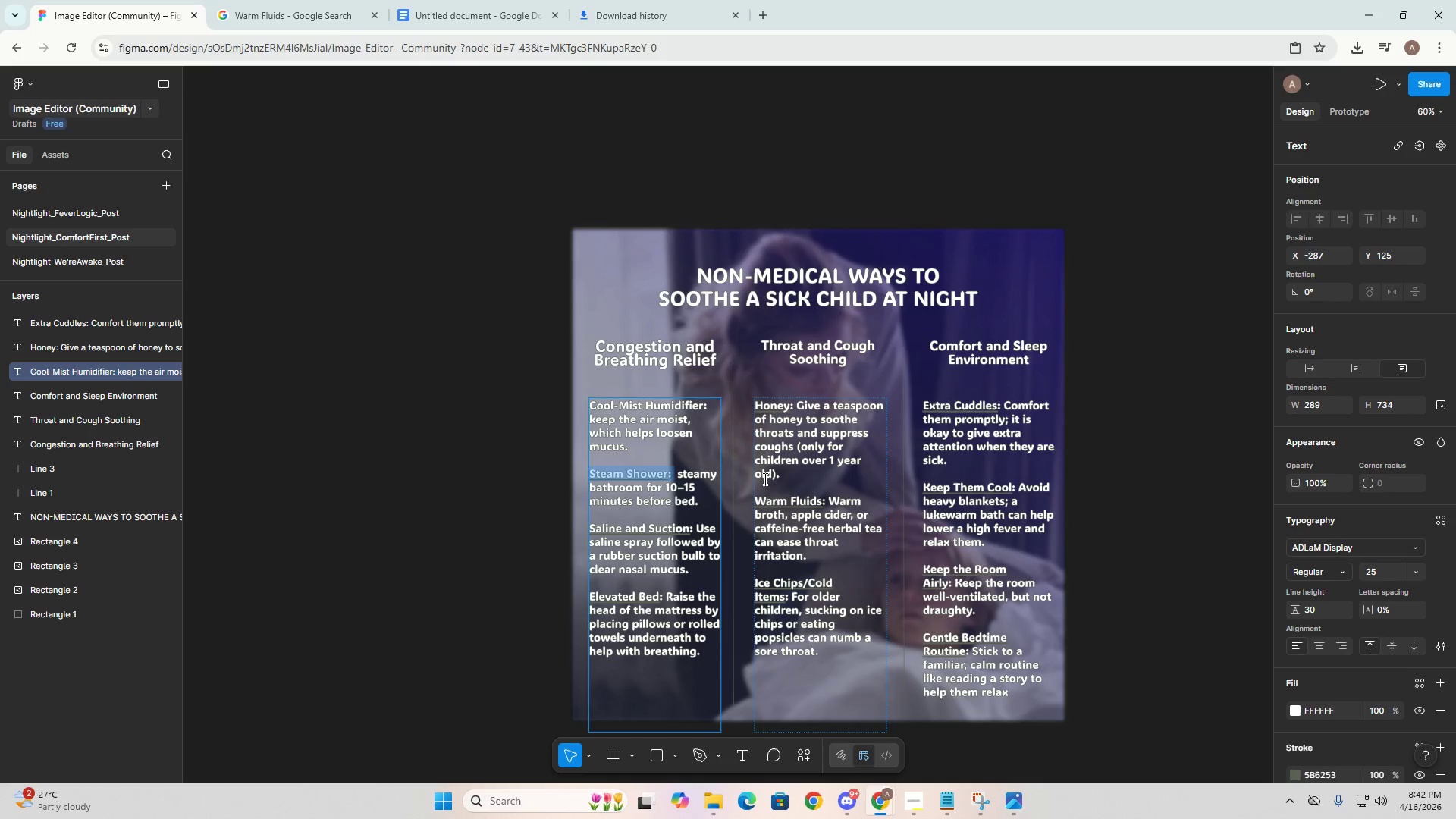 
key(Backspace)
 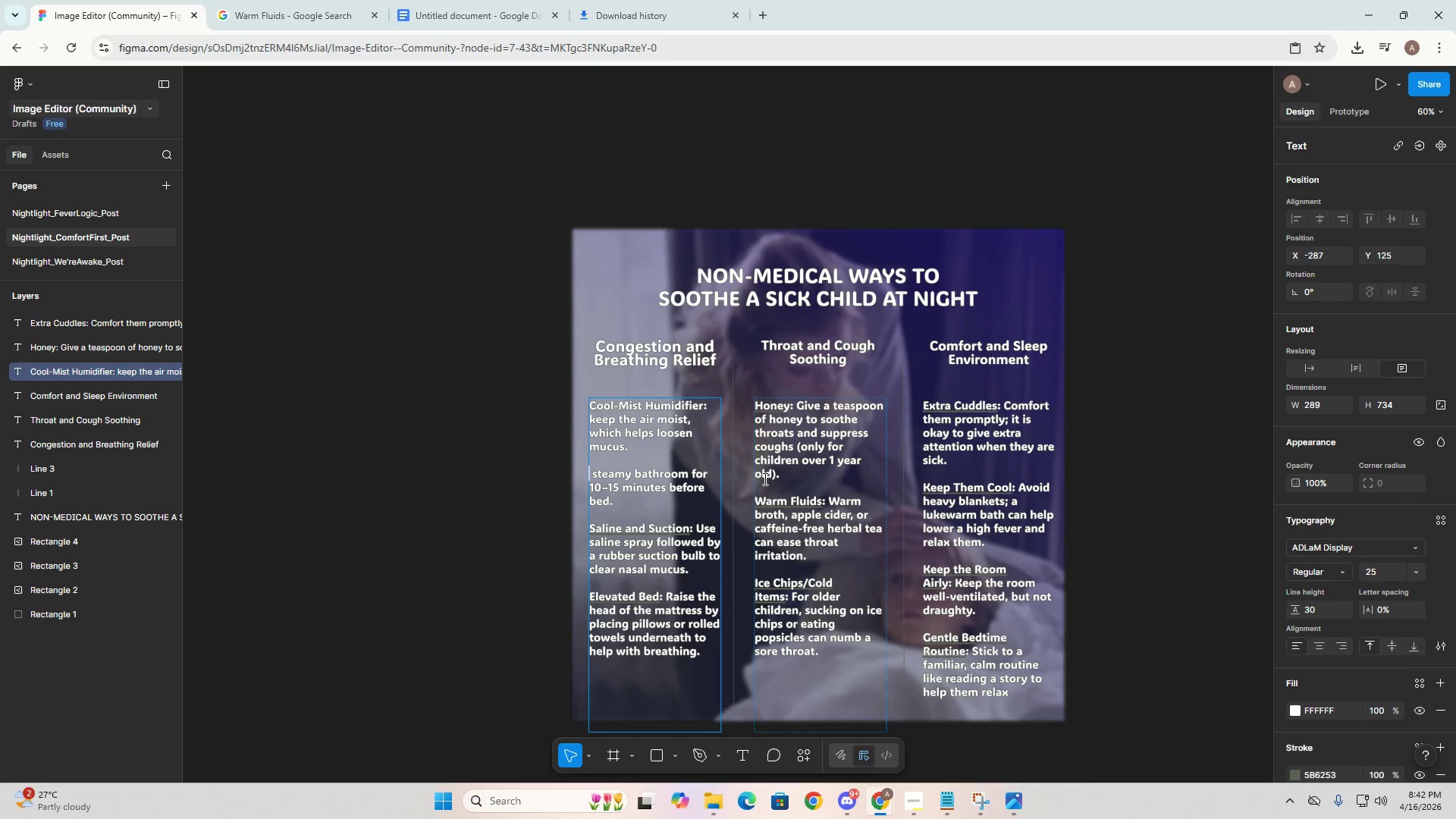 
key(Control+ControlLeft)
 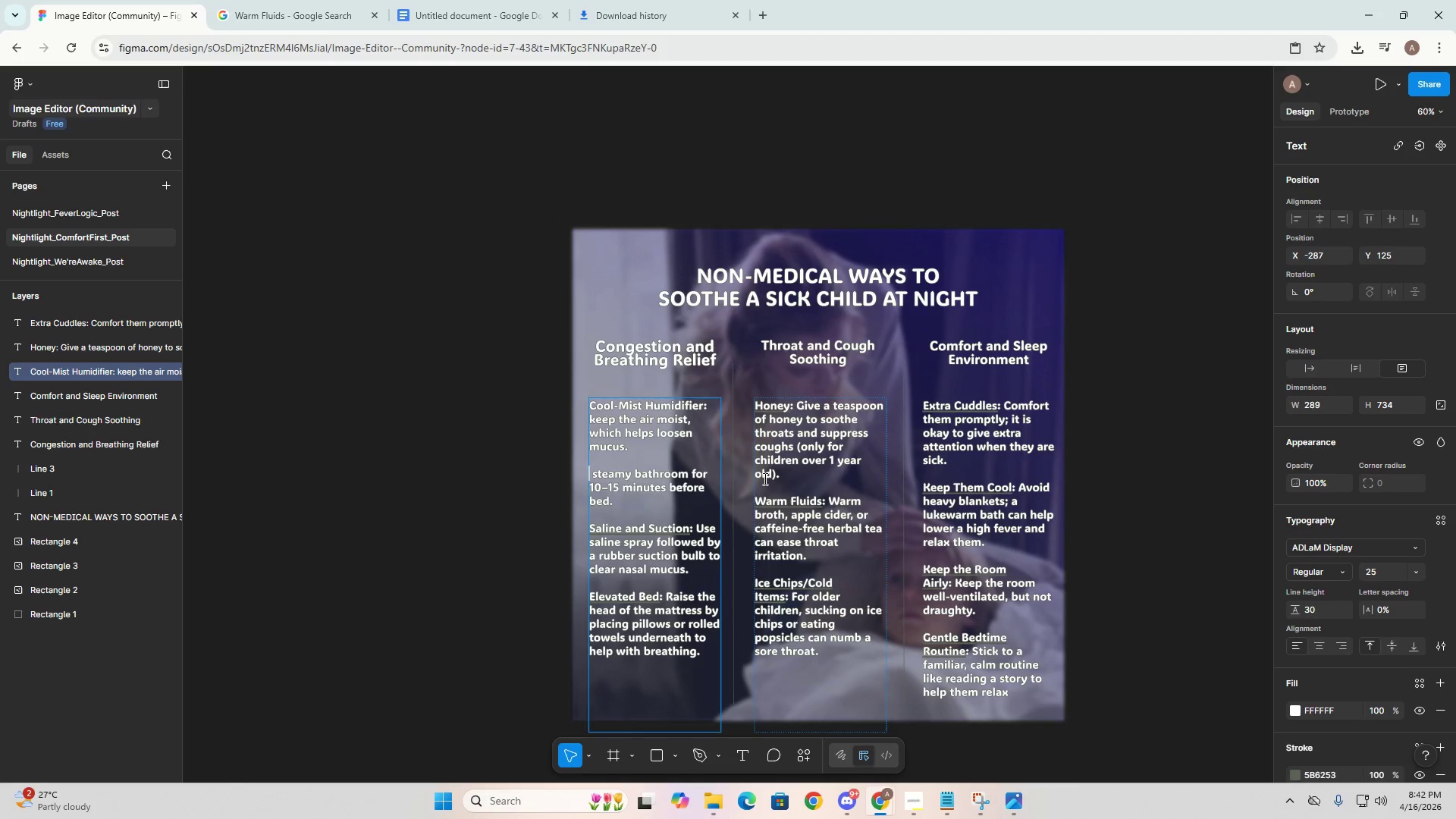 
key(Control+V)
 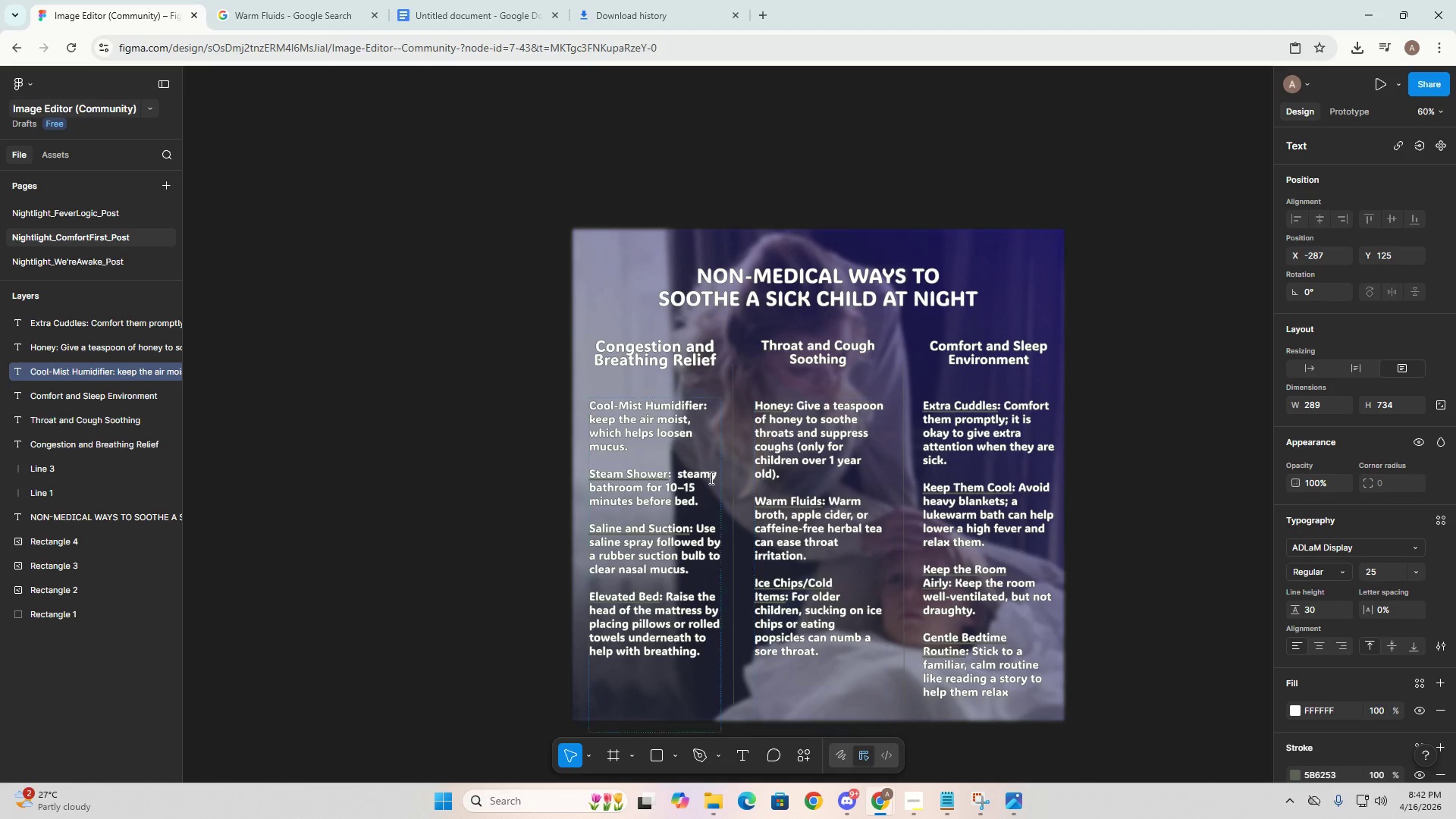 
left_click([632, 467])
 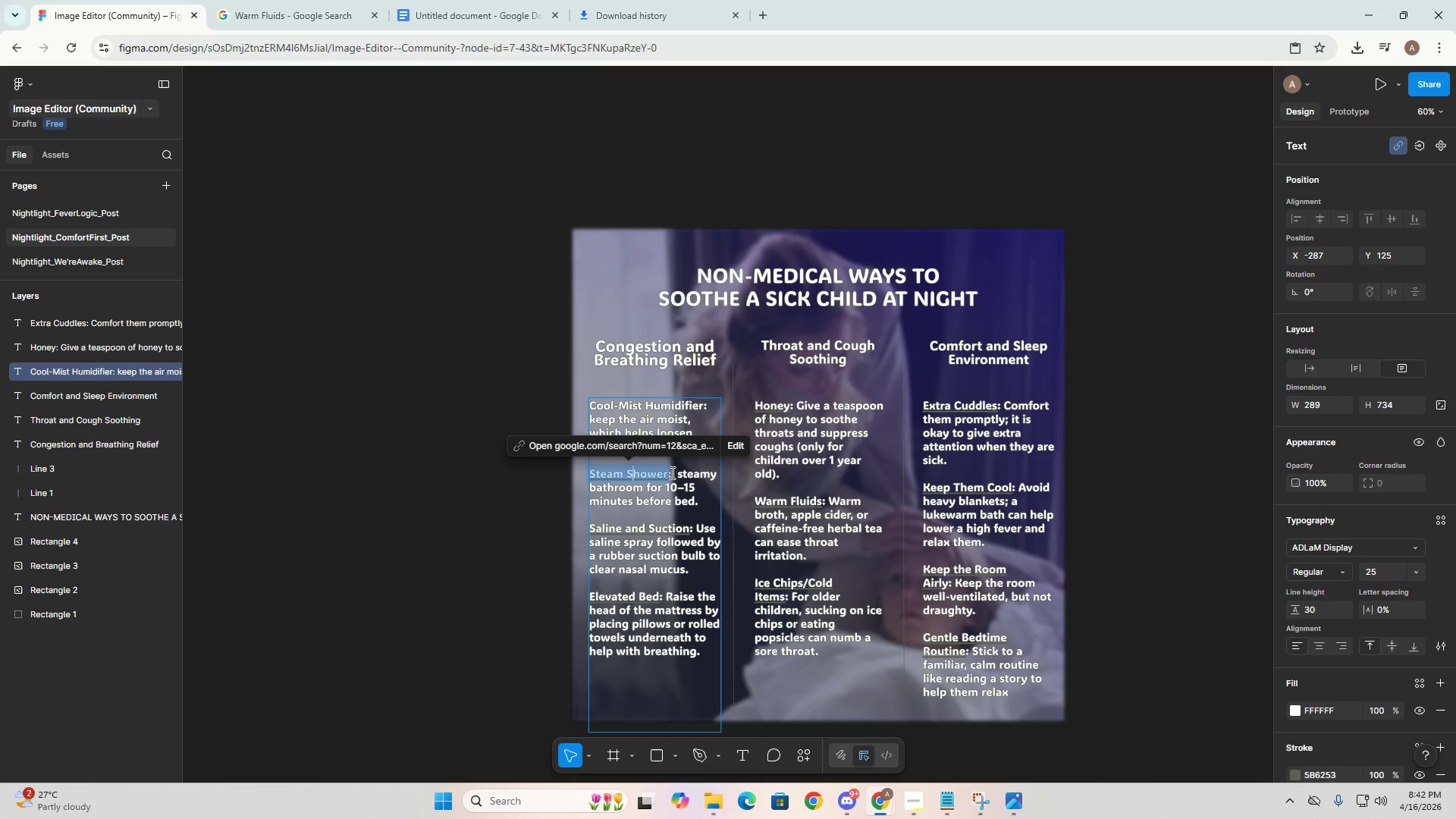 
left_click([670, 472])
 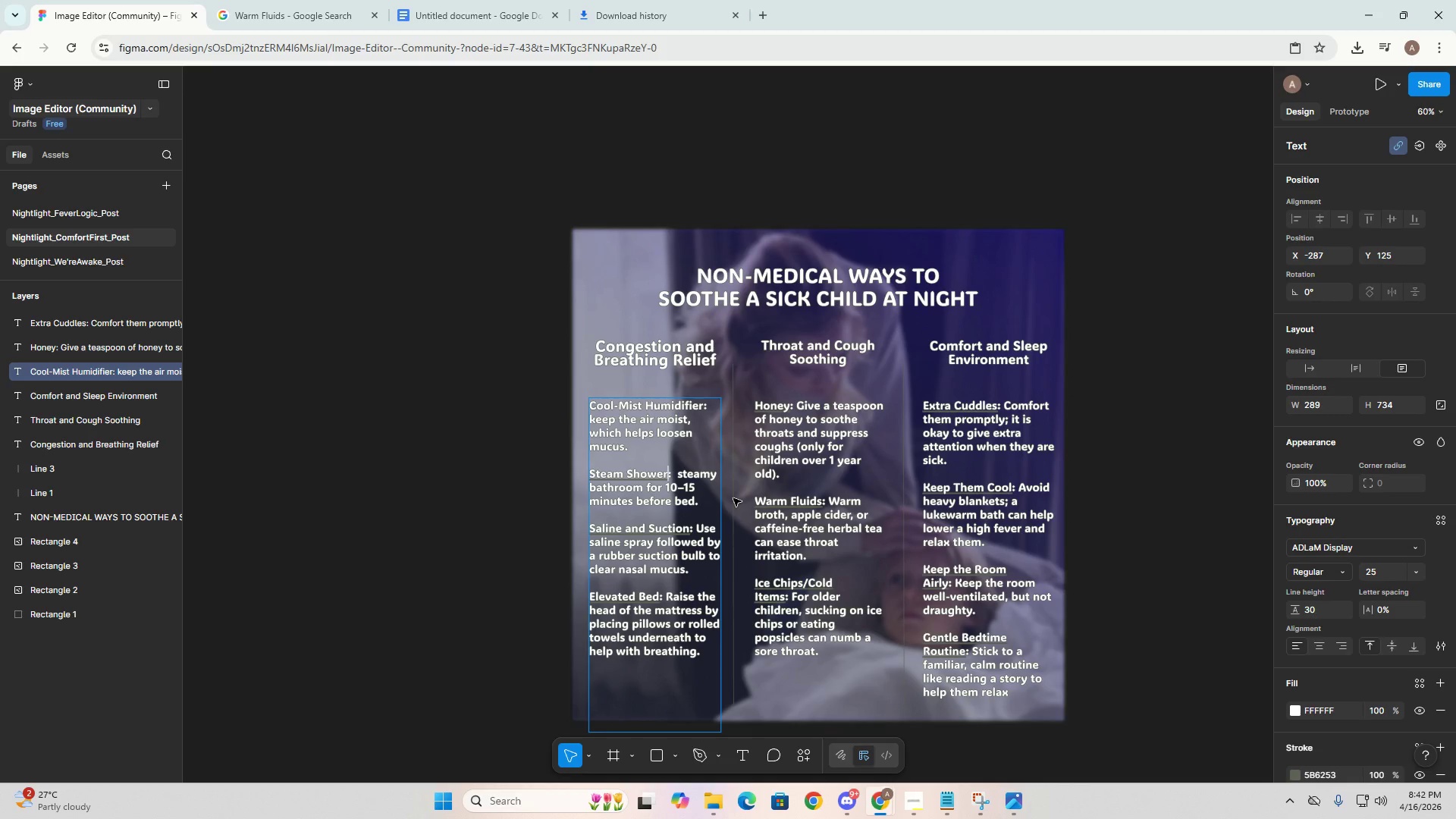 
type( )
key(Backspace)
key(Backspace)
key(Backspace)
key(Backspace)
key(Backspace)
key(Backspace)
key(Backspace)
key(Backspace)
key(Backspace)
key(Backspace)
key(Backspace)
key(Backspace)
key(Backspace)
type(T)
key(Backspace)
type(STEA)
key(Backspace)
key(Backspace)
key(Backspace)
type(stea)
key(Backspace)
key(Backspace)
key(Backspace)
key(Backspace)
type(team Shower)
 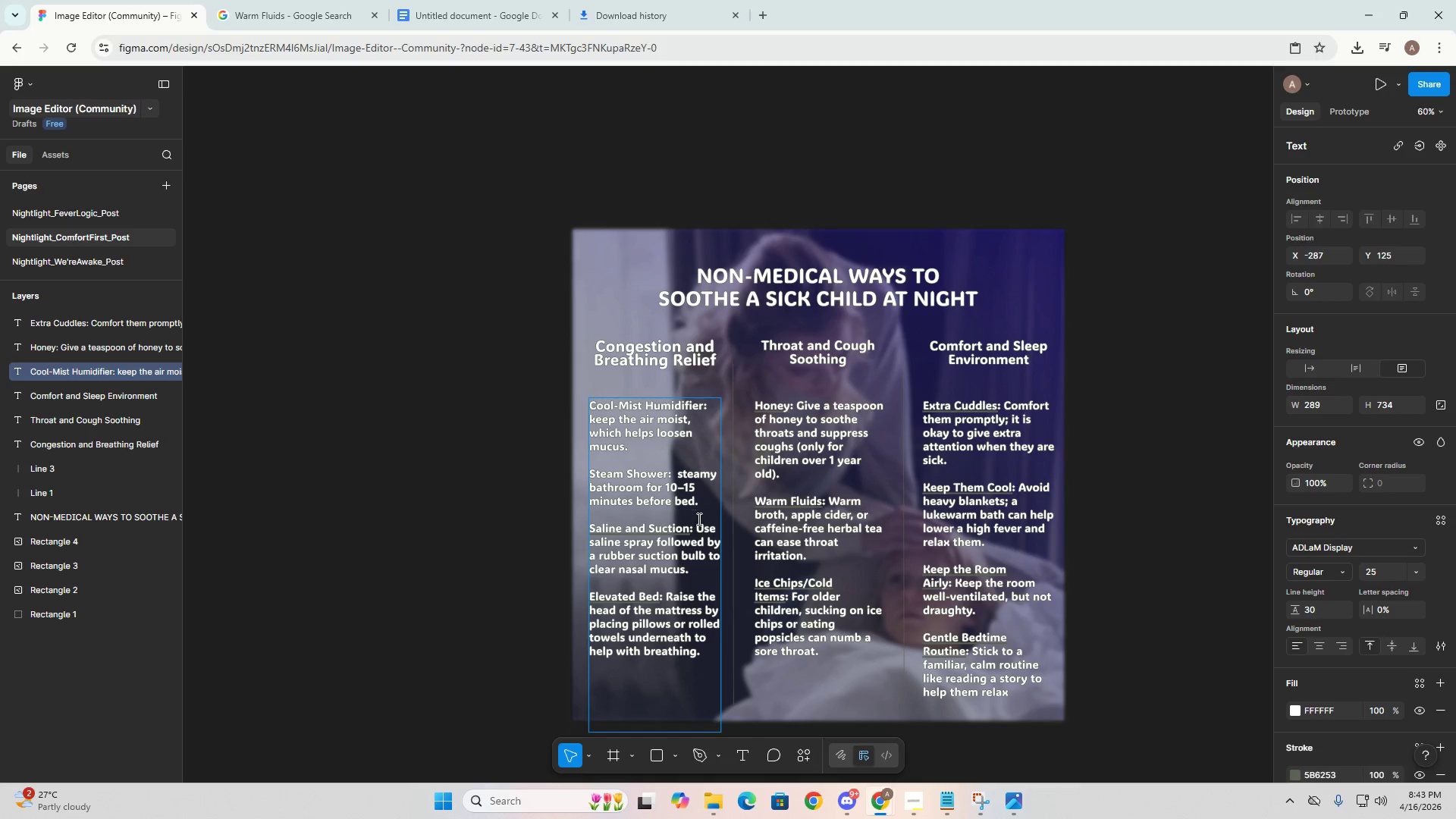 
left_click([692, 526])
 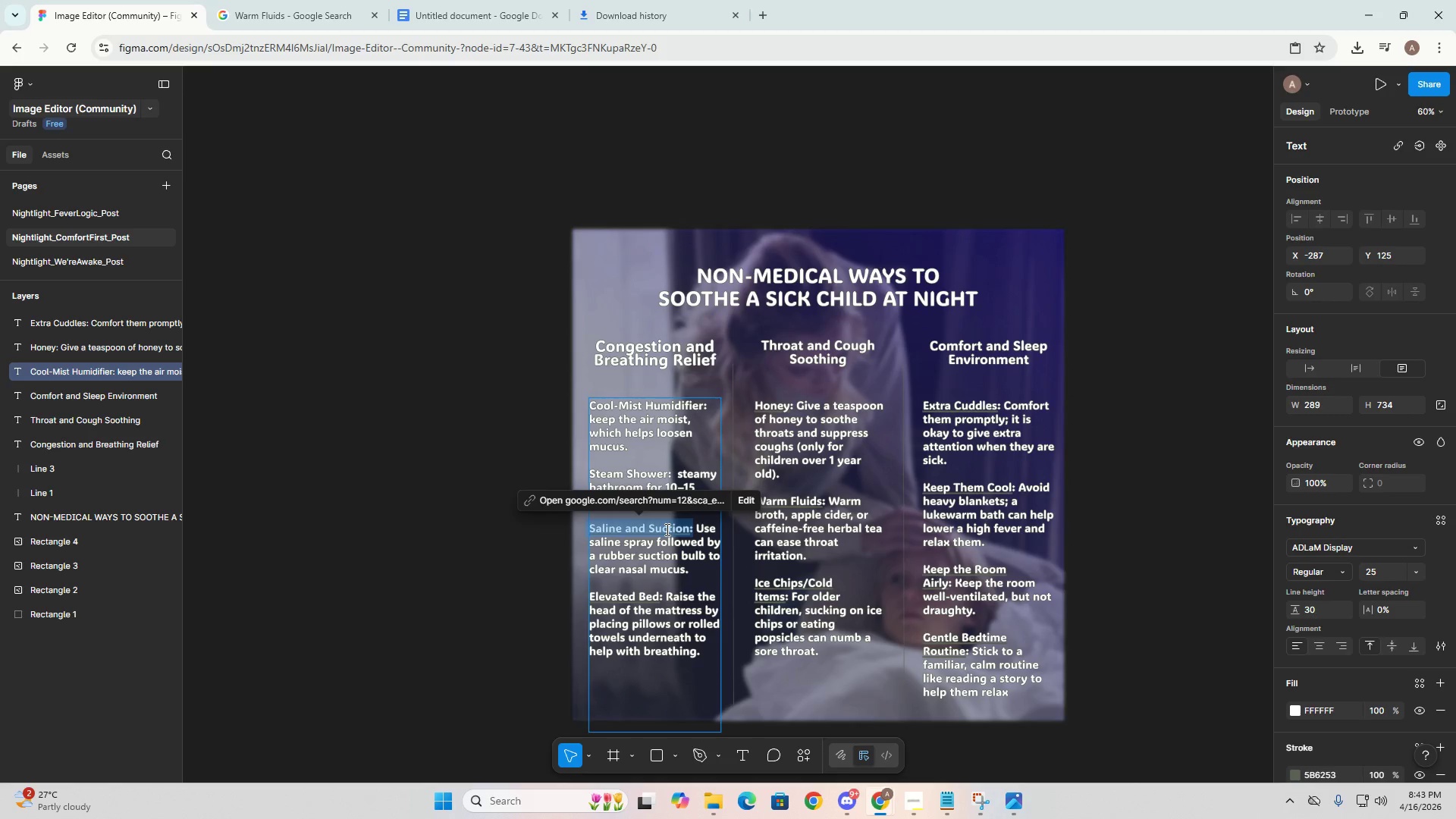 
left_click([740, 499])
 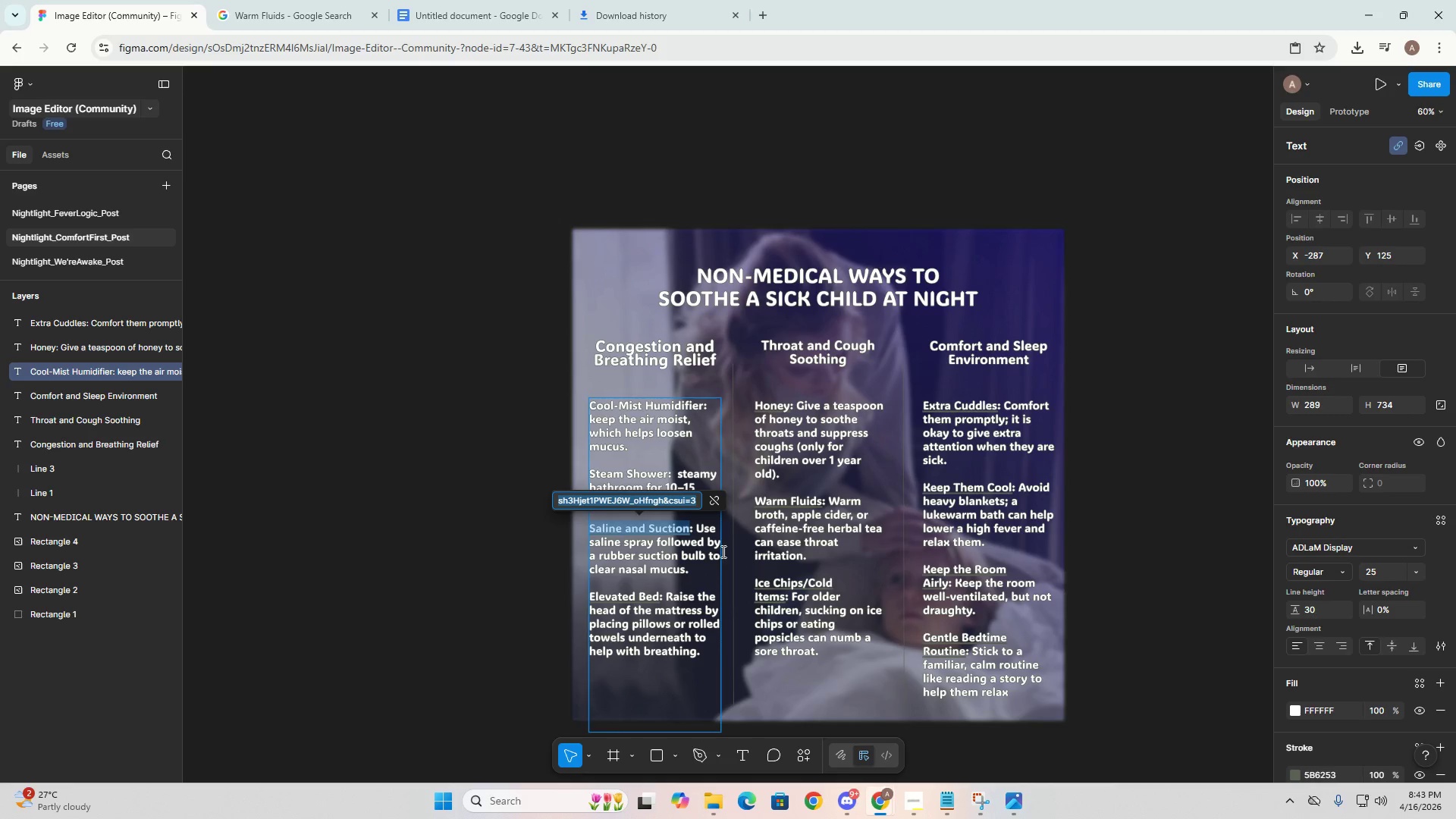 
key(Backspace)
 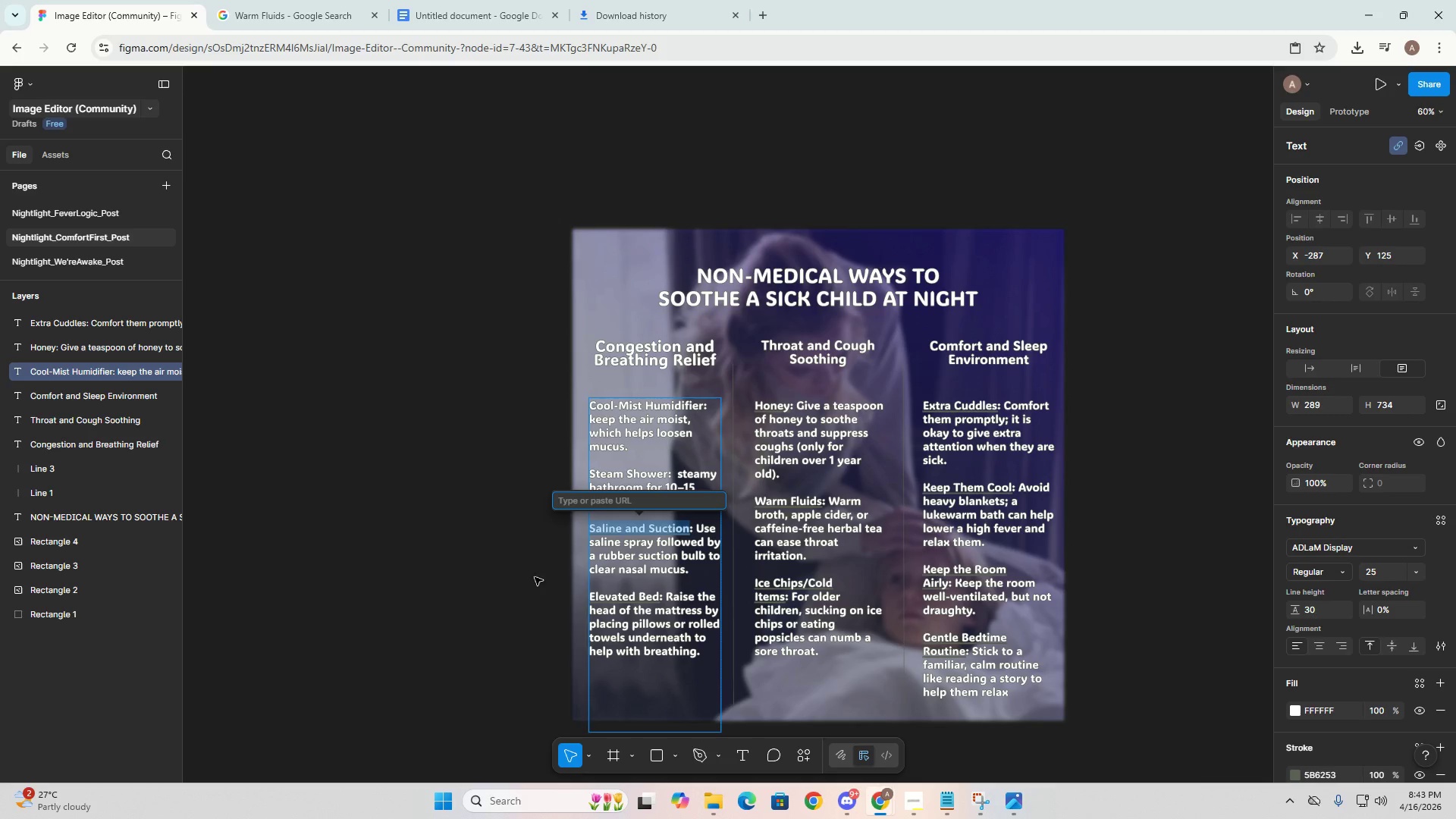 
left_click([494, 576])
 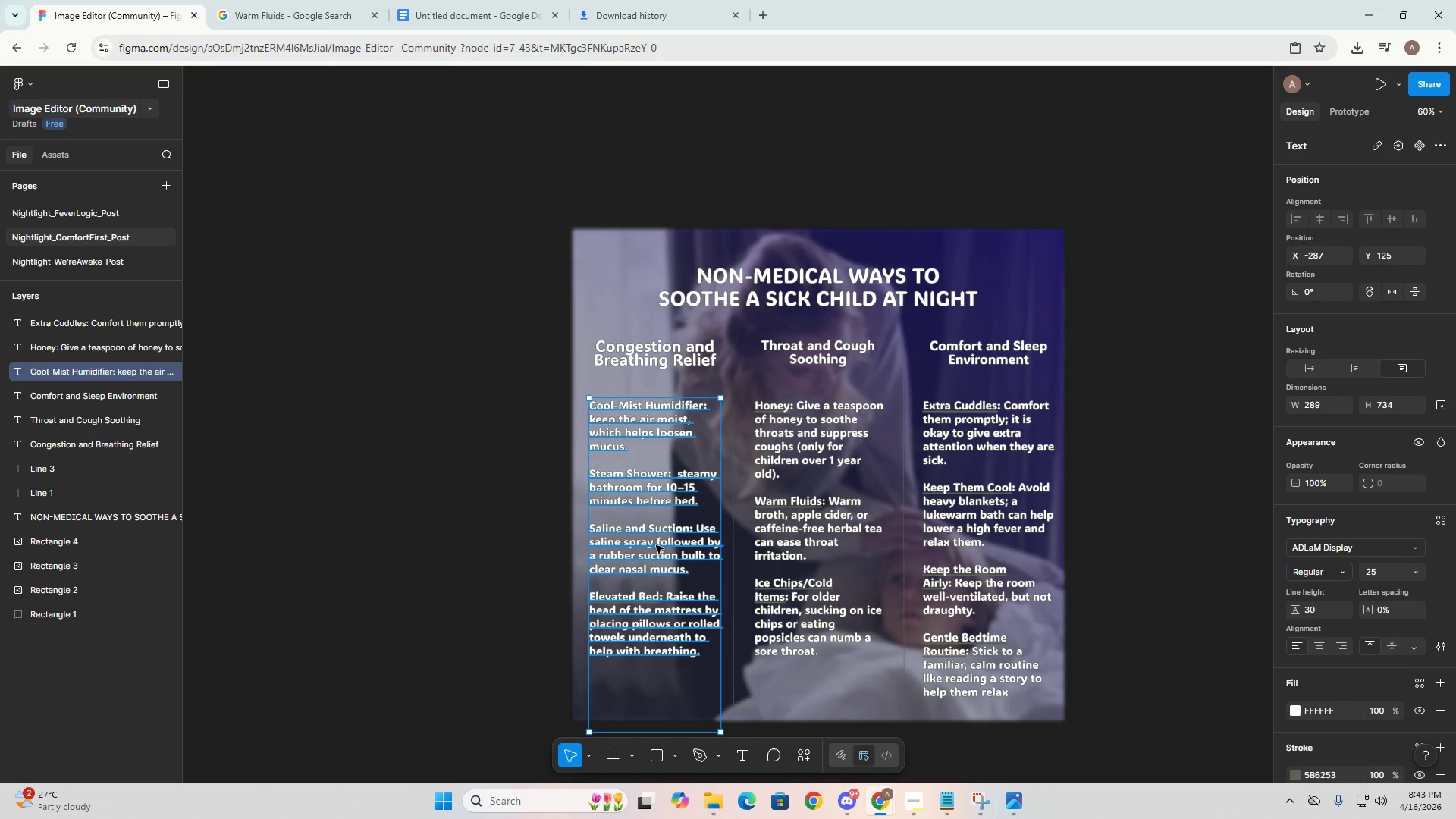 
left_click([651, 583])
 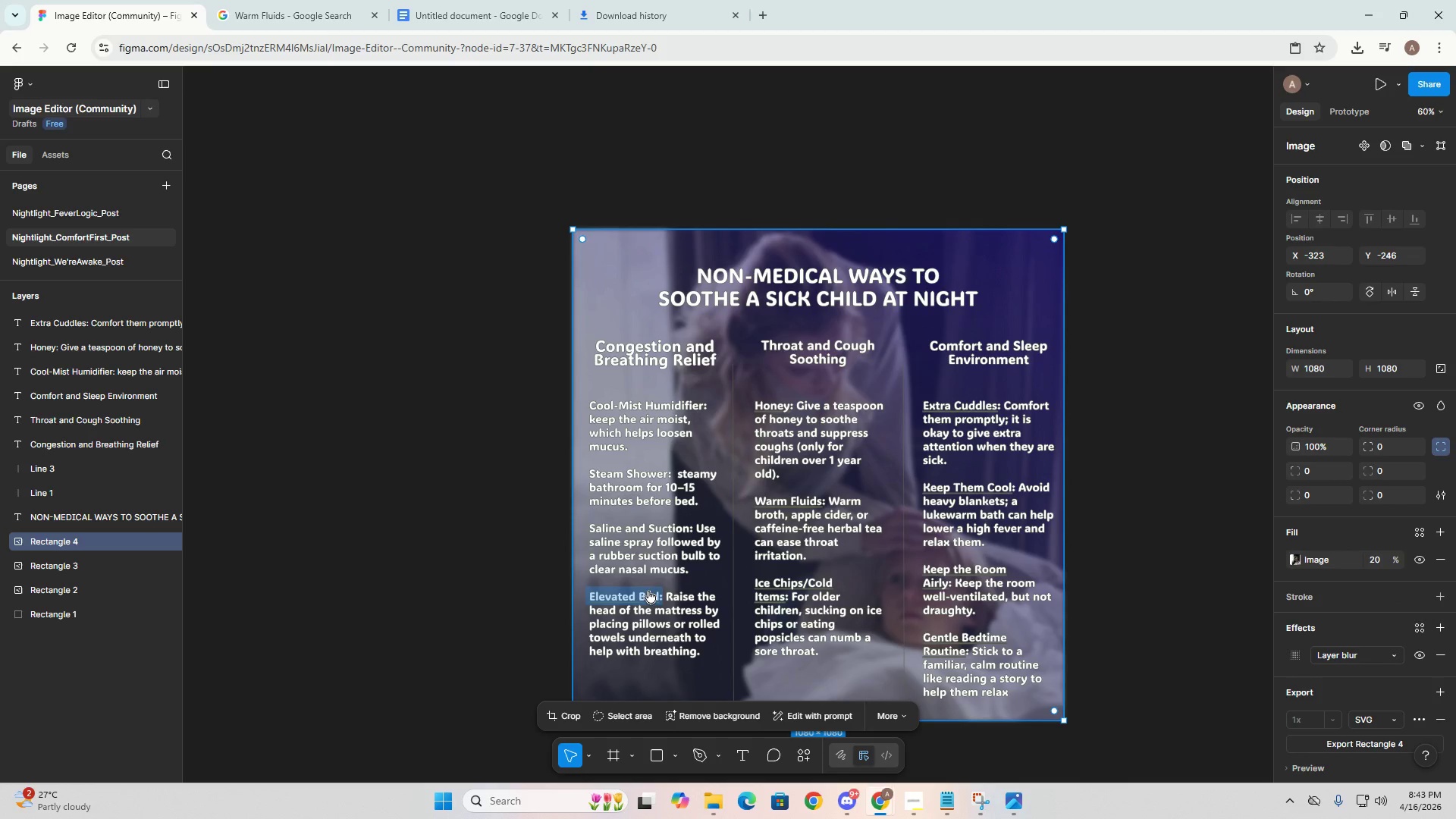 
left_click([649, 598])
 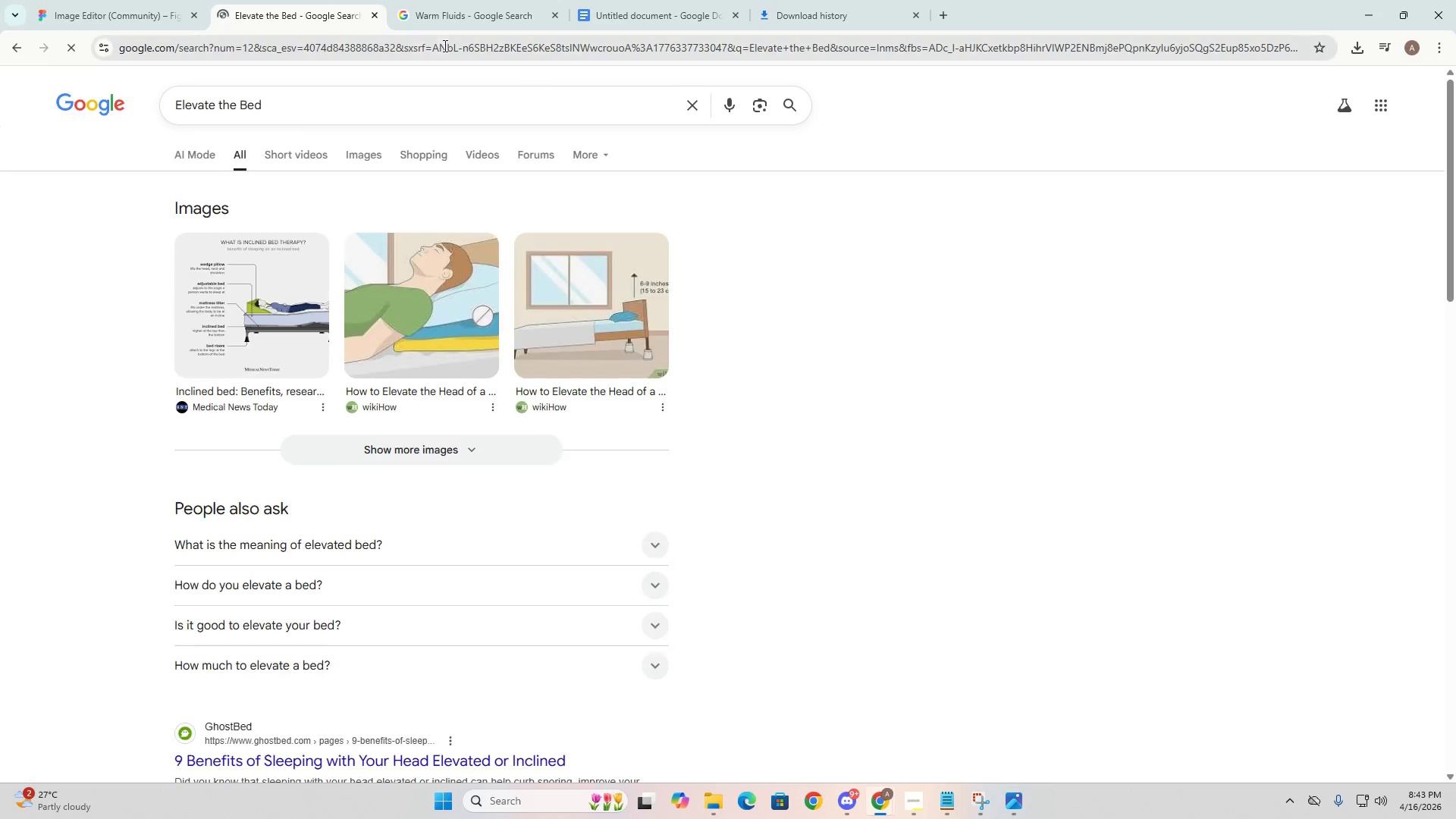 
left_click([198, 0])
 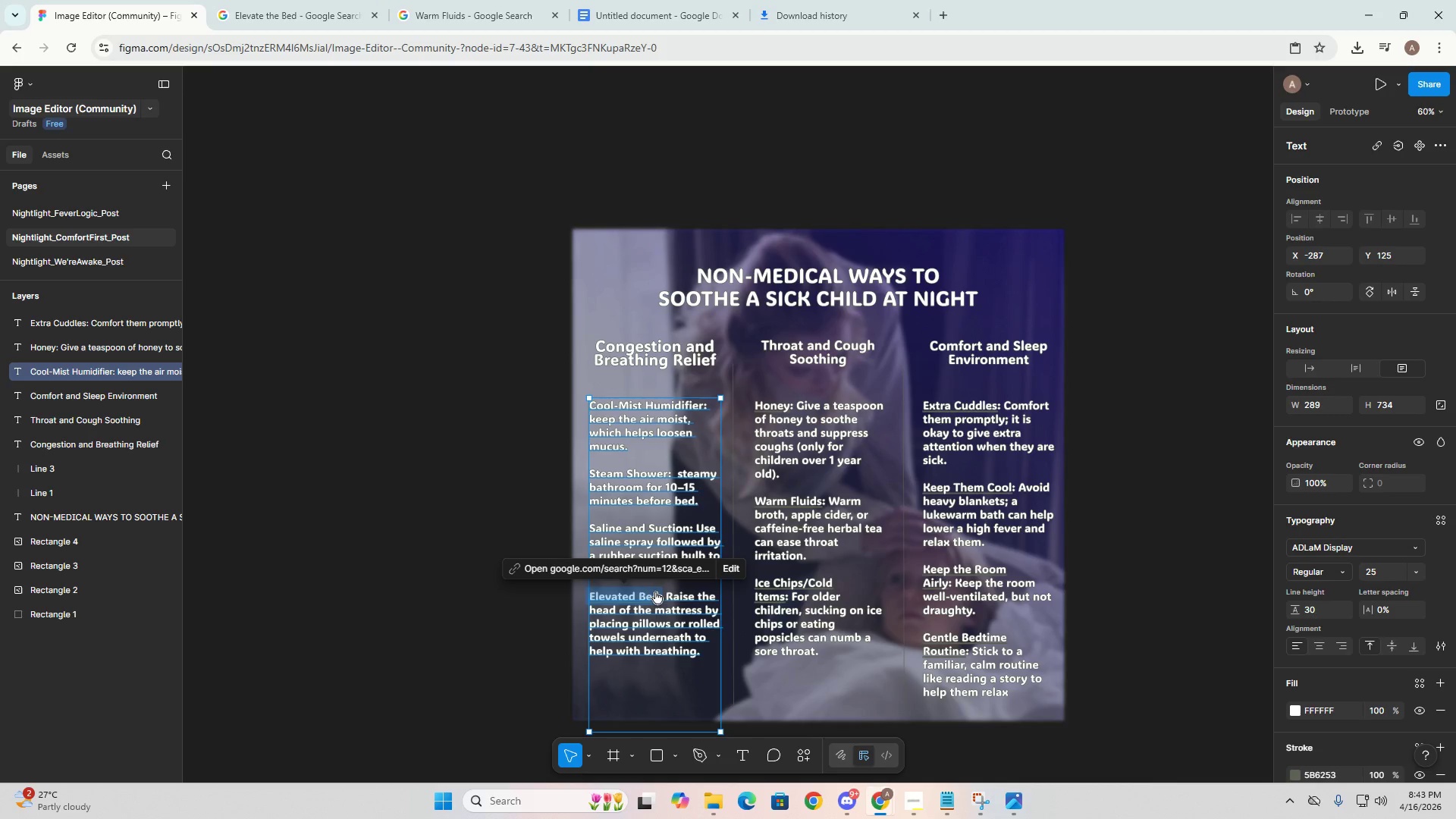 
left_click([733, 570])
 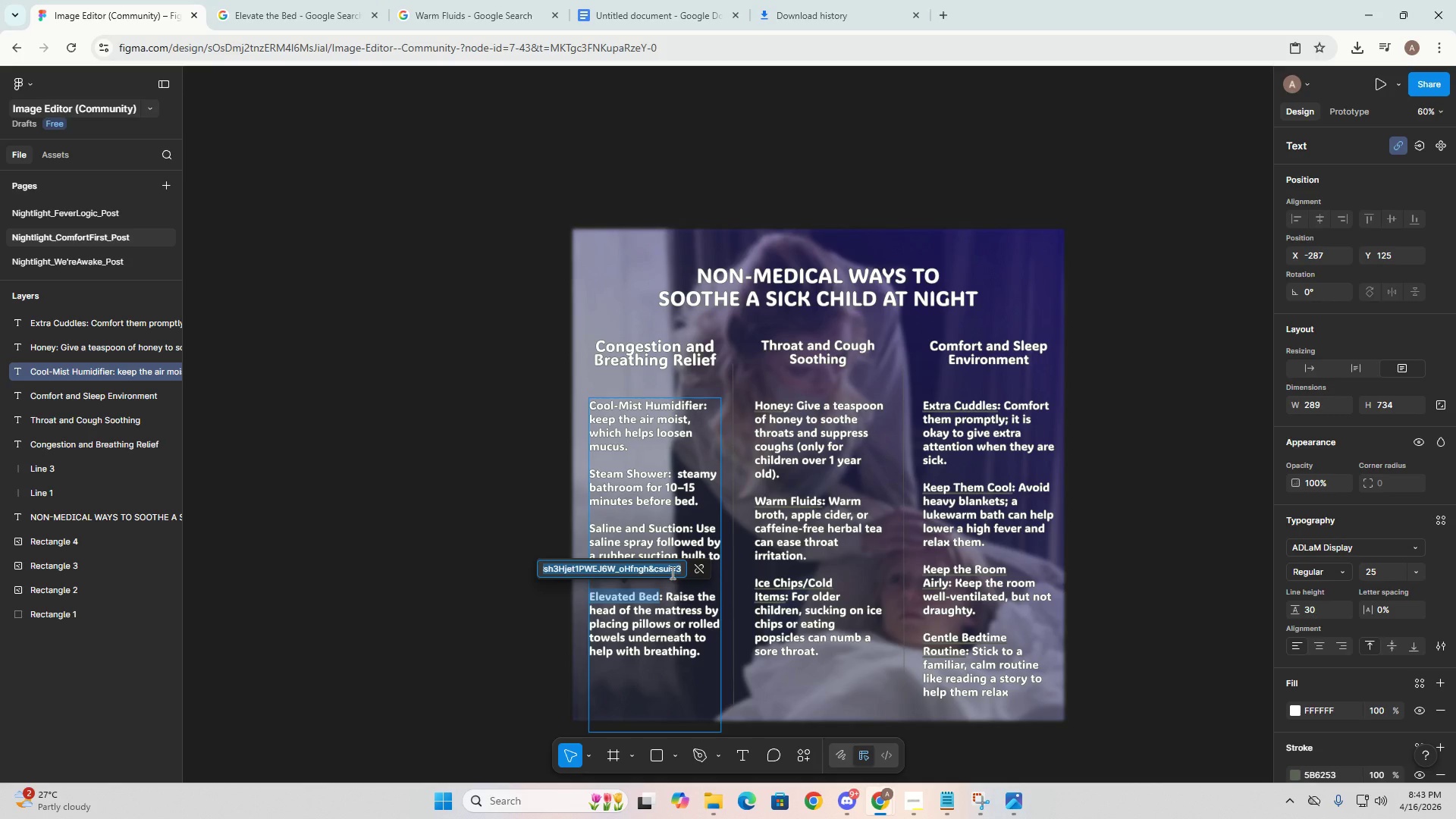 
key(Backspace)
 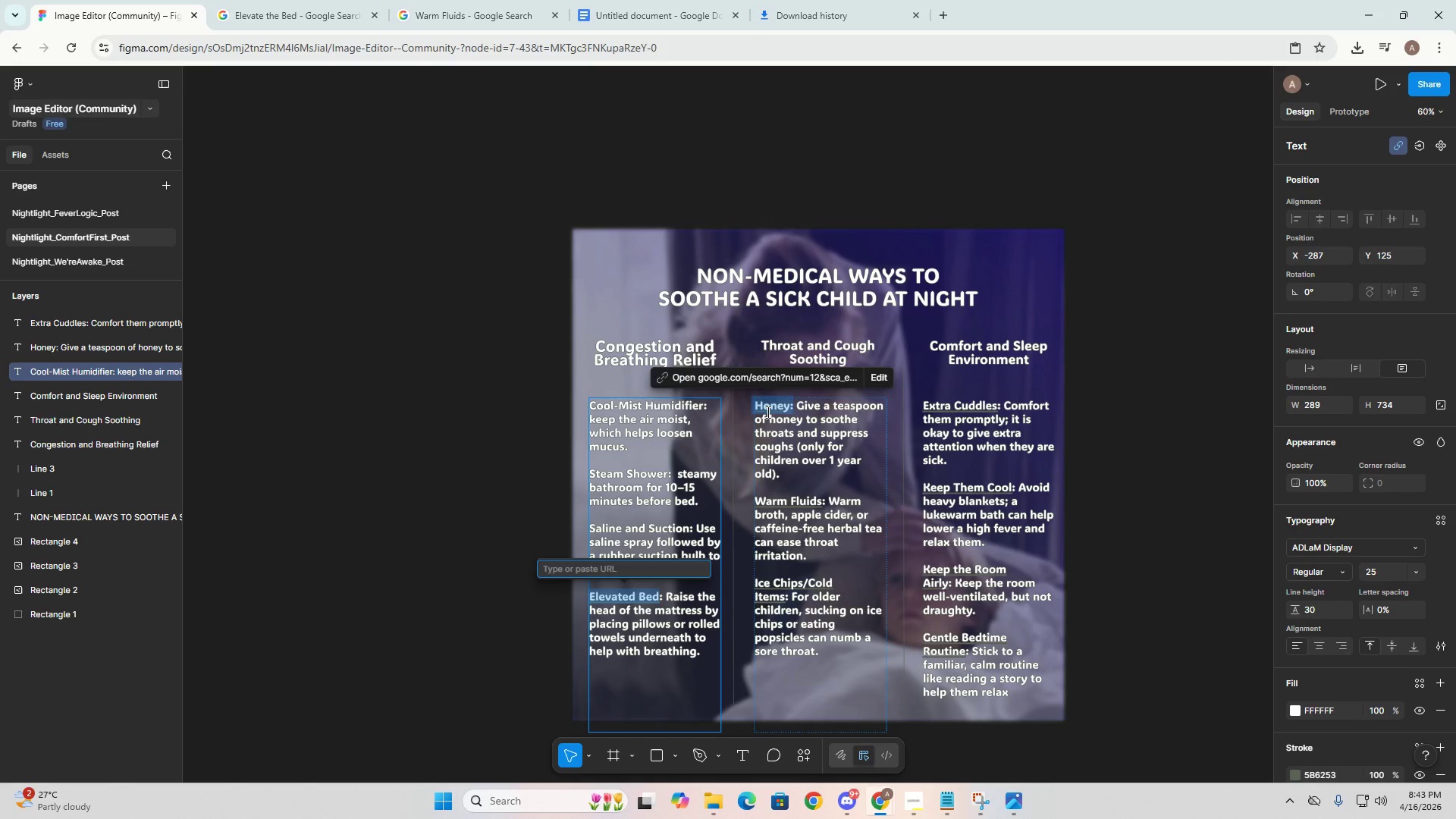 
left_click([877, 375])
 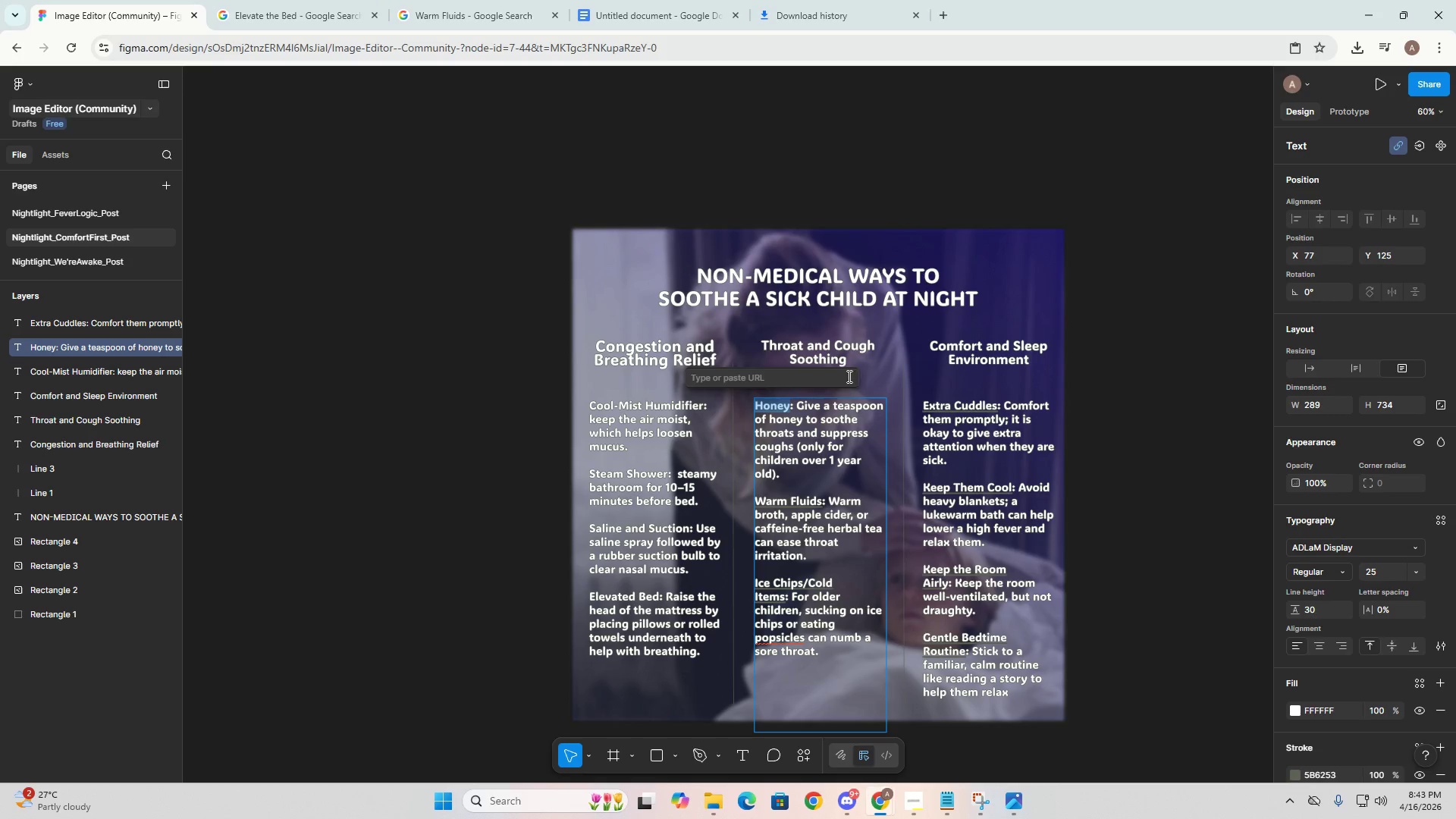 
left_click([836, 376])
 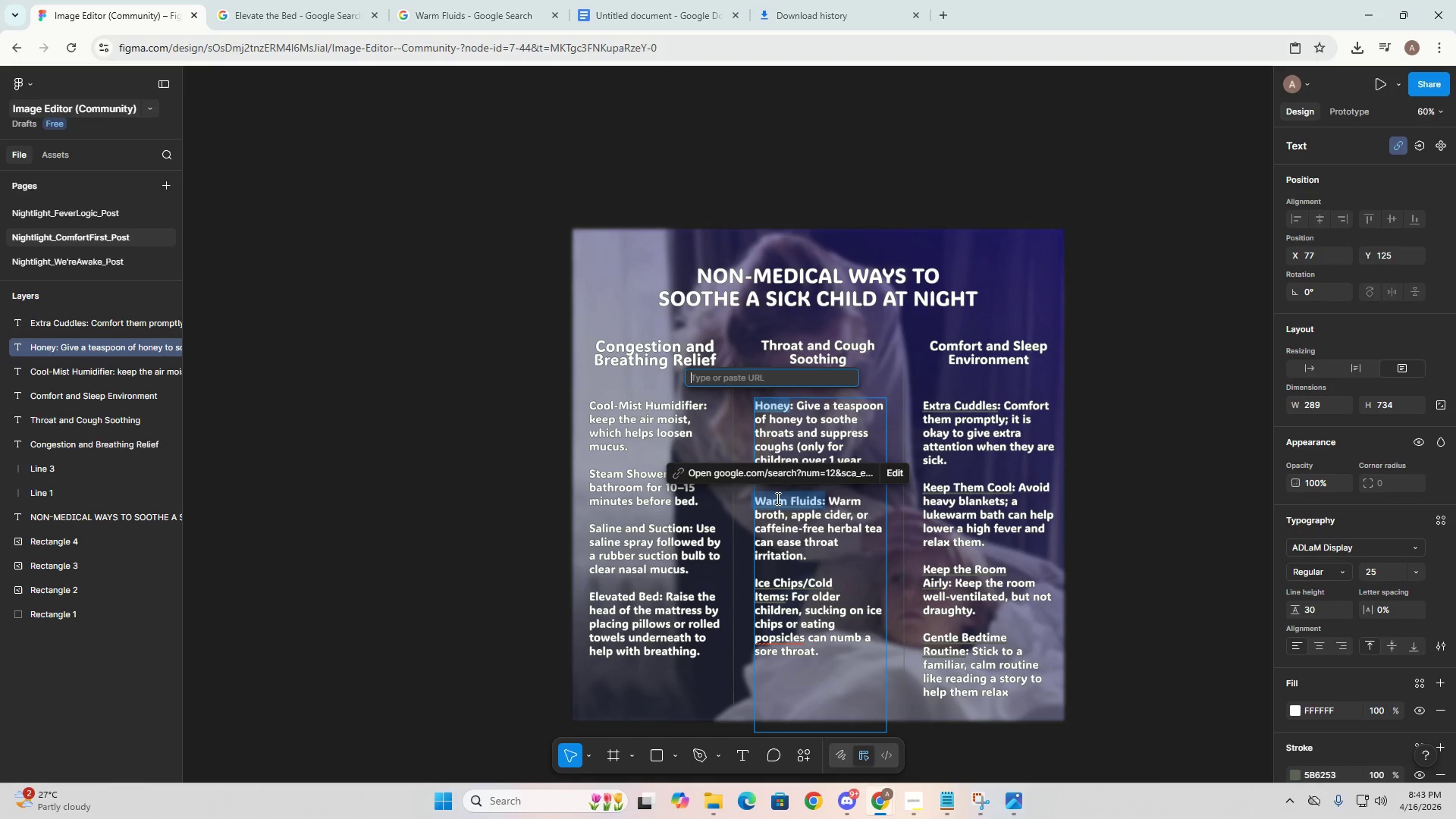 
left_click([890, 470])
 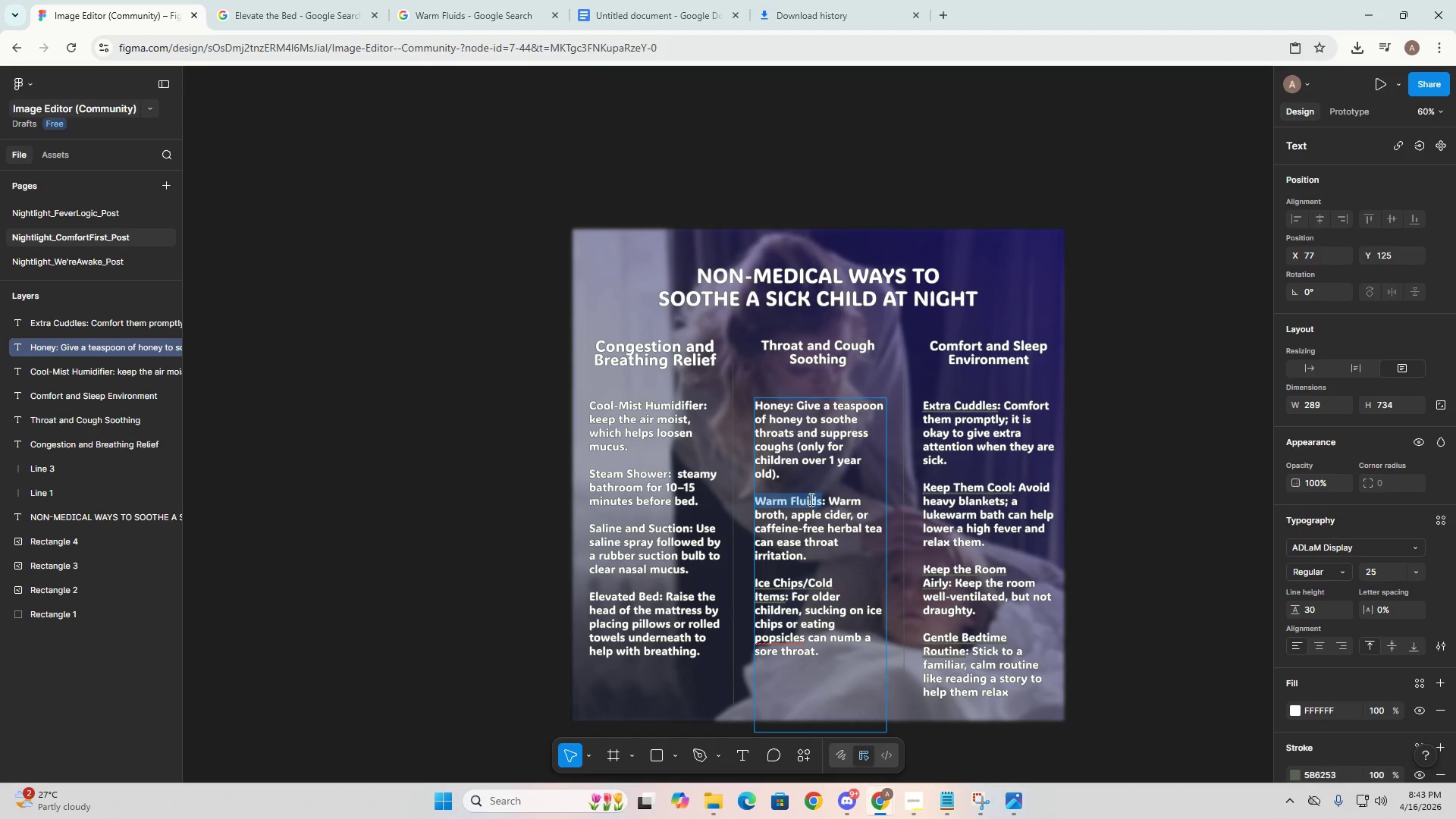 
left_click([805, 502])
 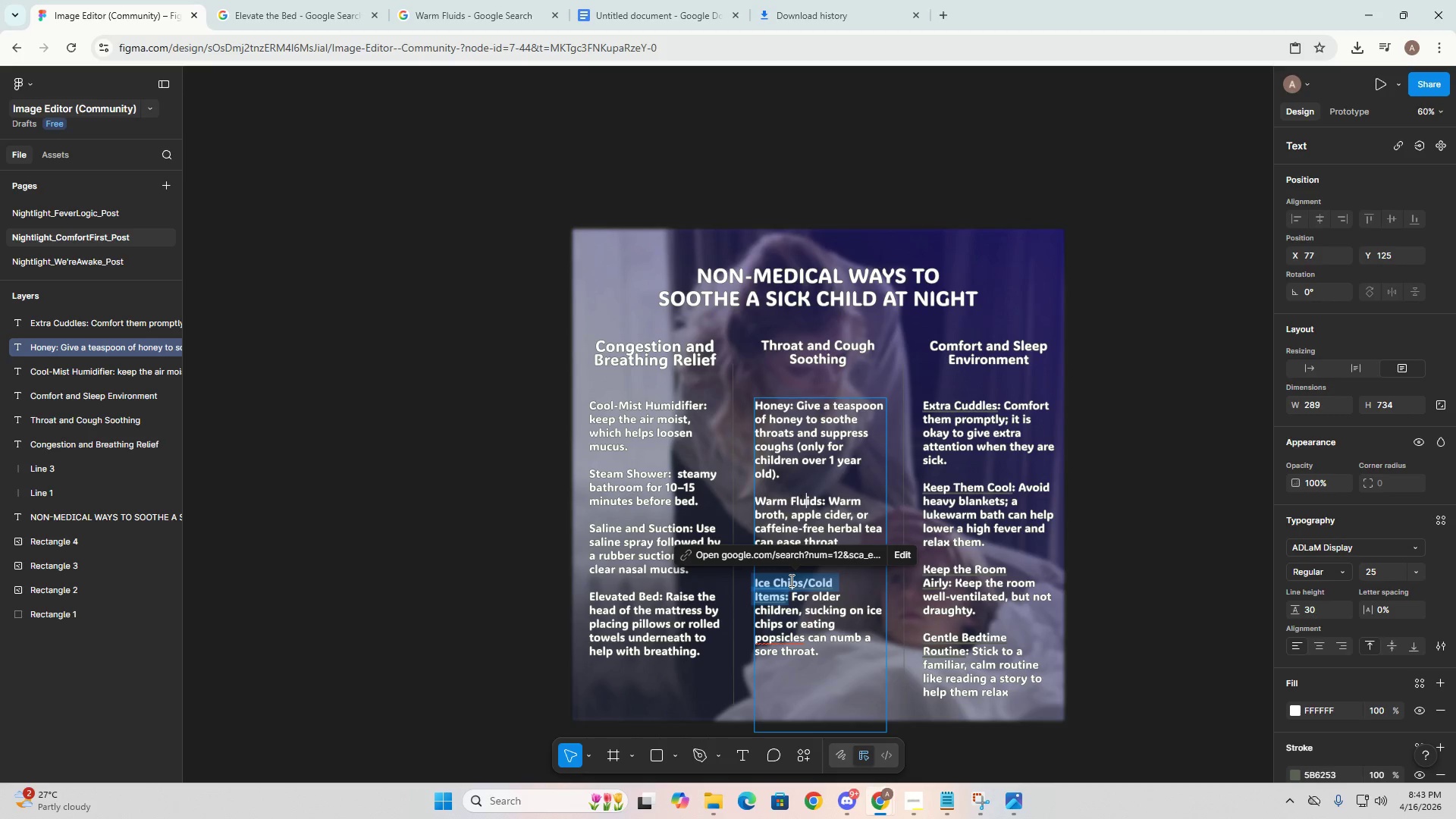 
left_click([900, 554])
 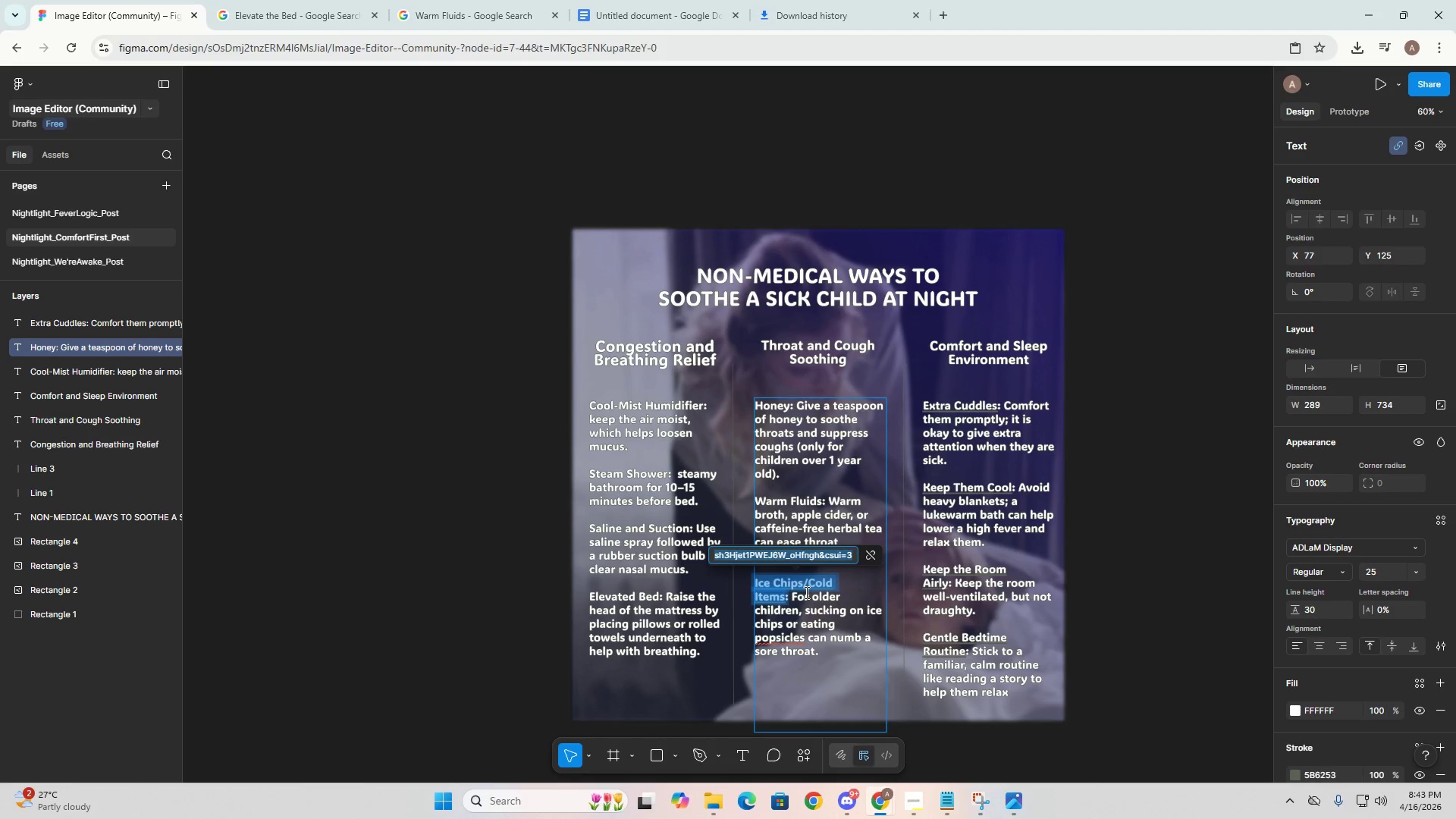 
key(Backspace)
 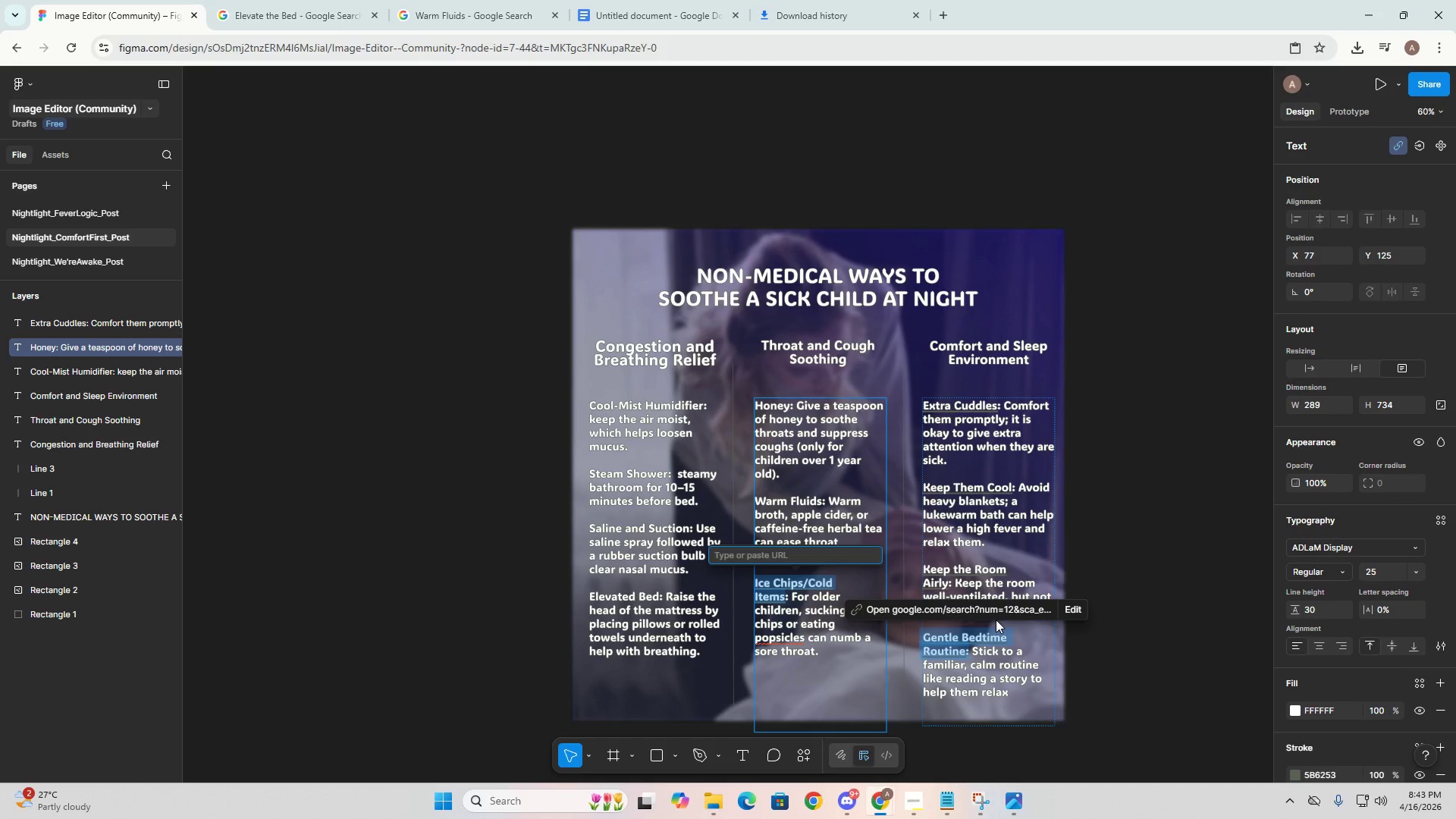 
left_click([1074, 611])
 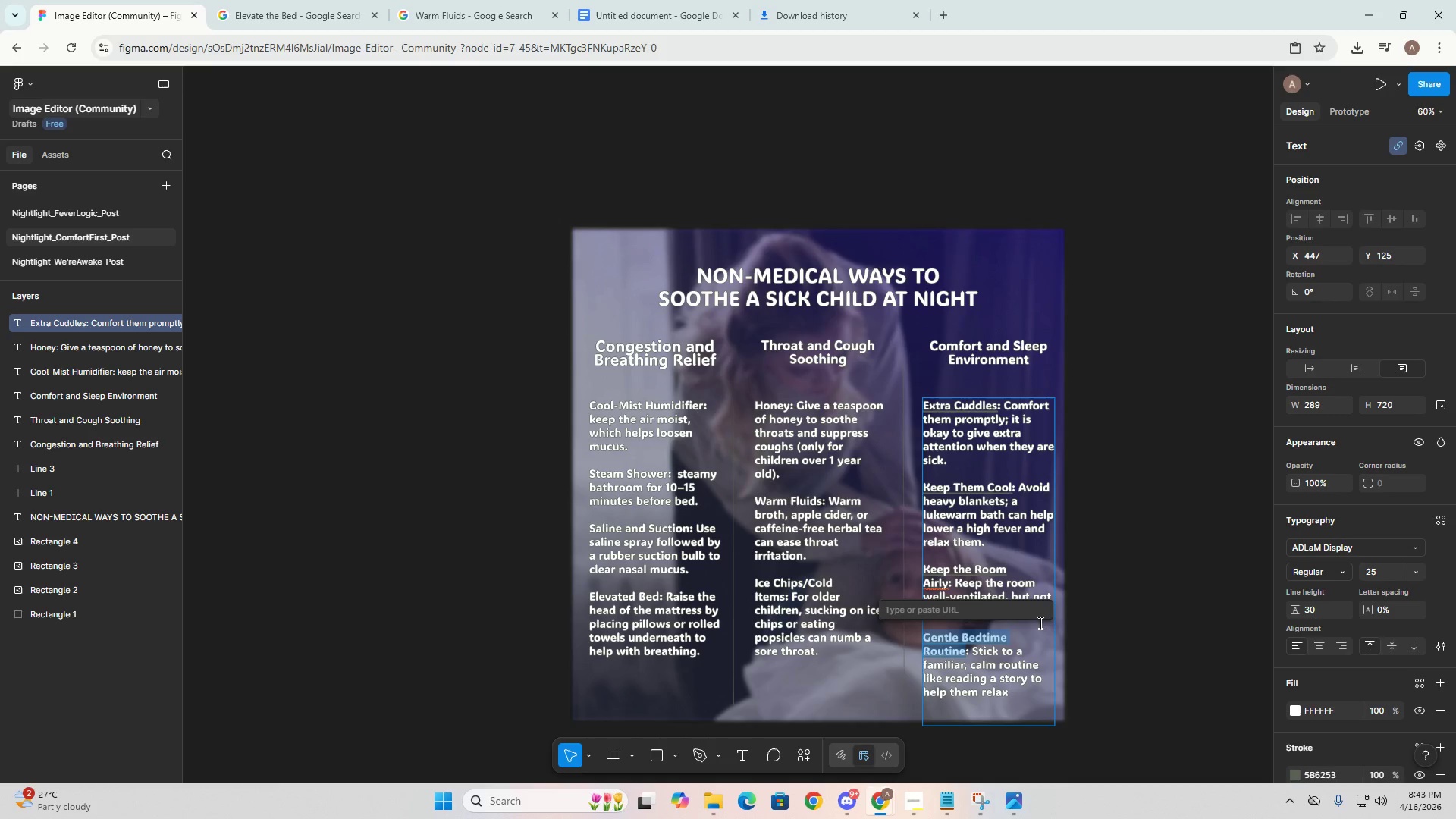 
key(Backspace)
 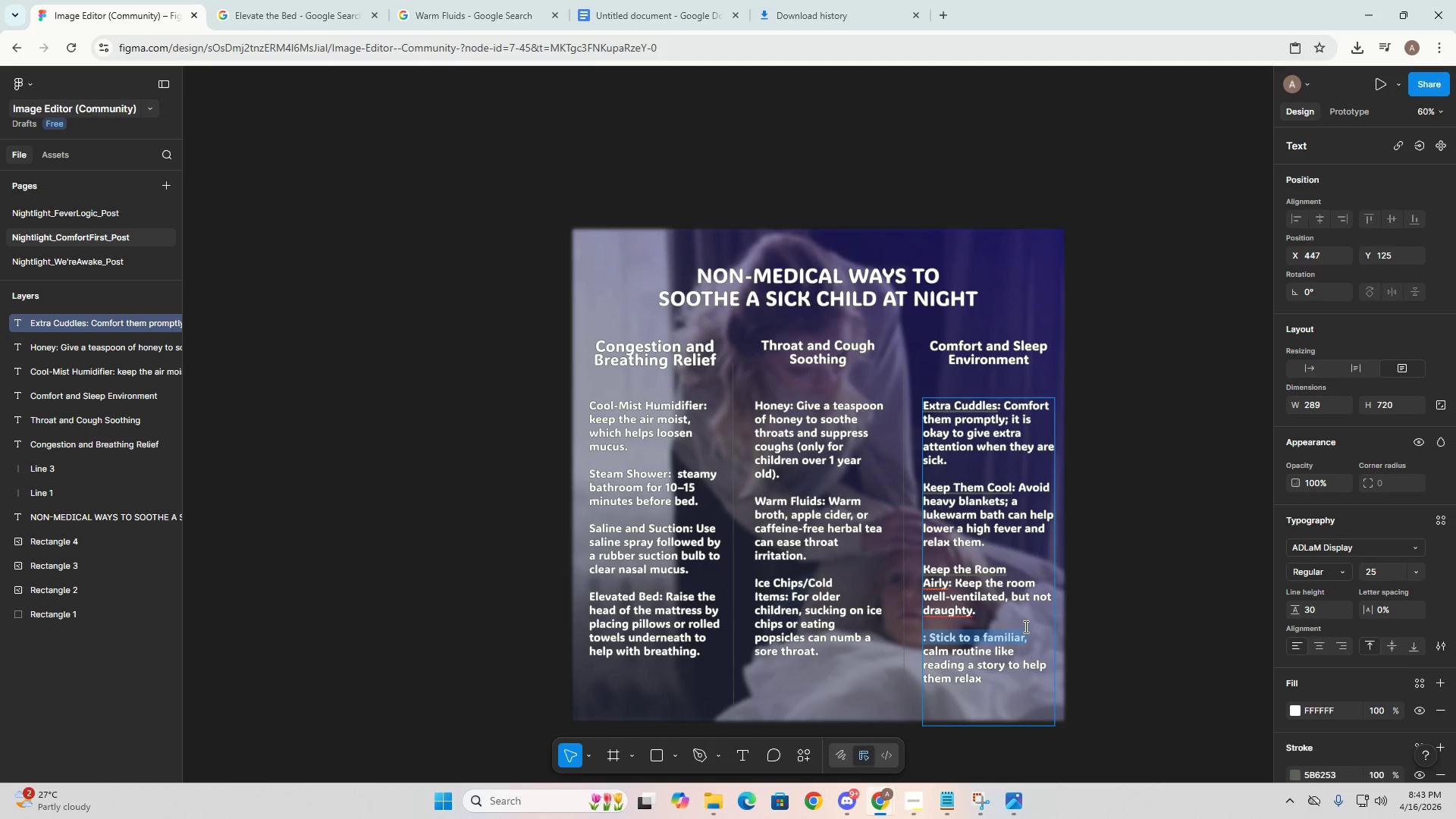 
key(Control+ControlLeft)
 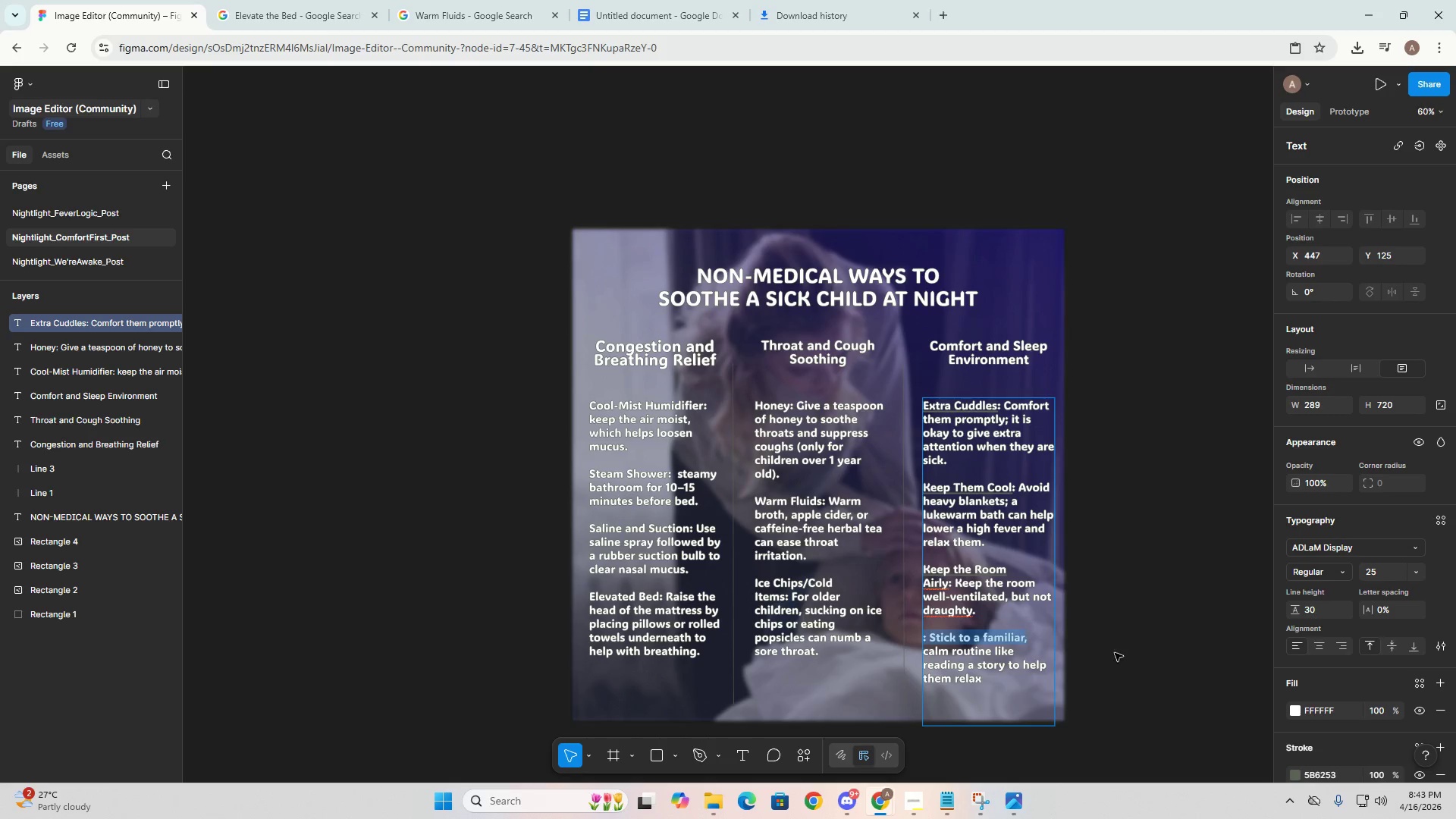 
key(Control+ControlLeft)
 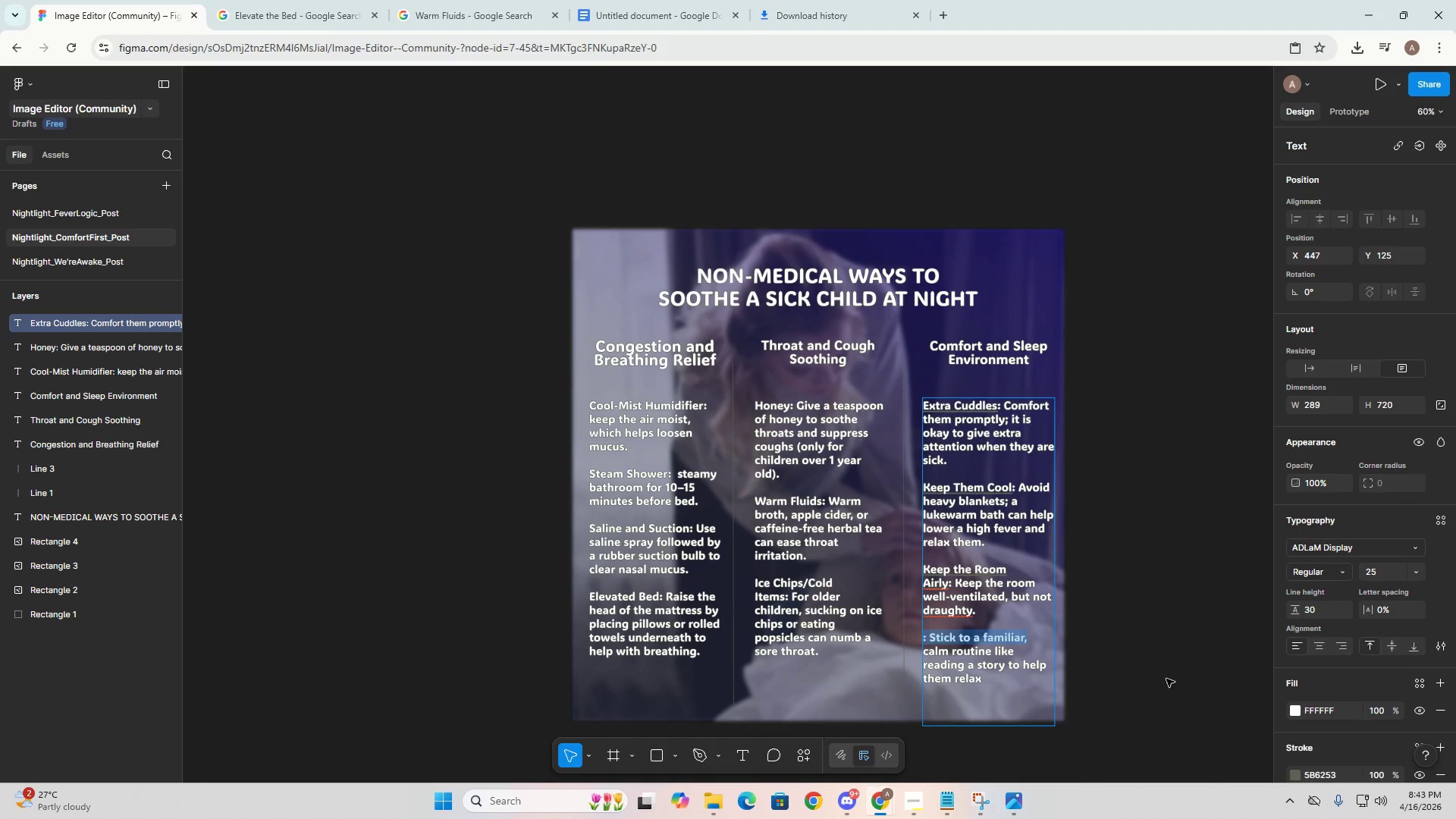 
key(Control+Z)
 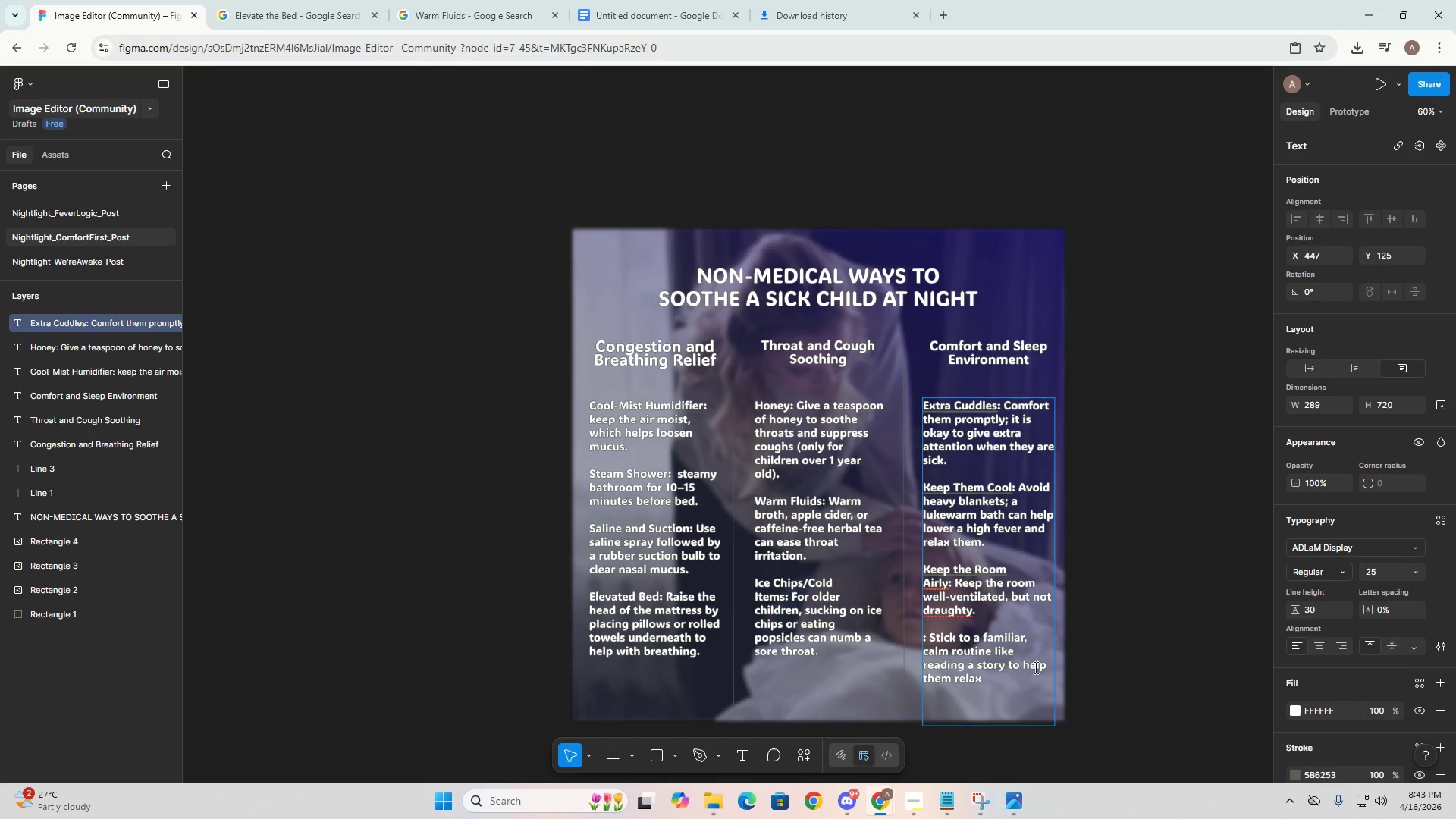 
key(Control+Z)
 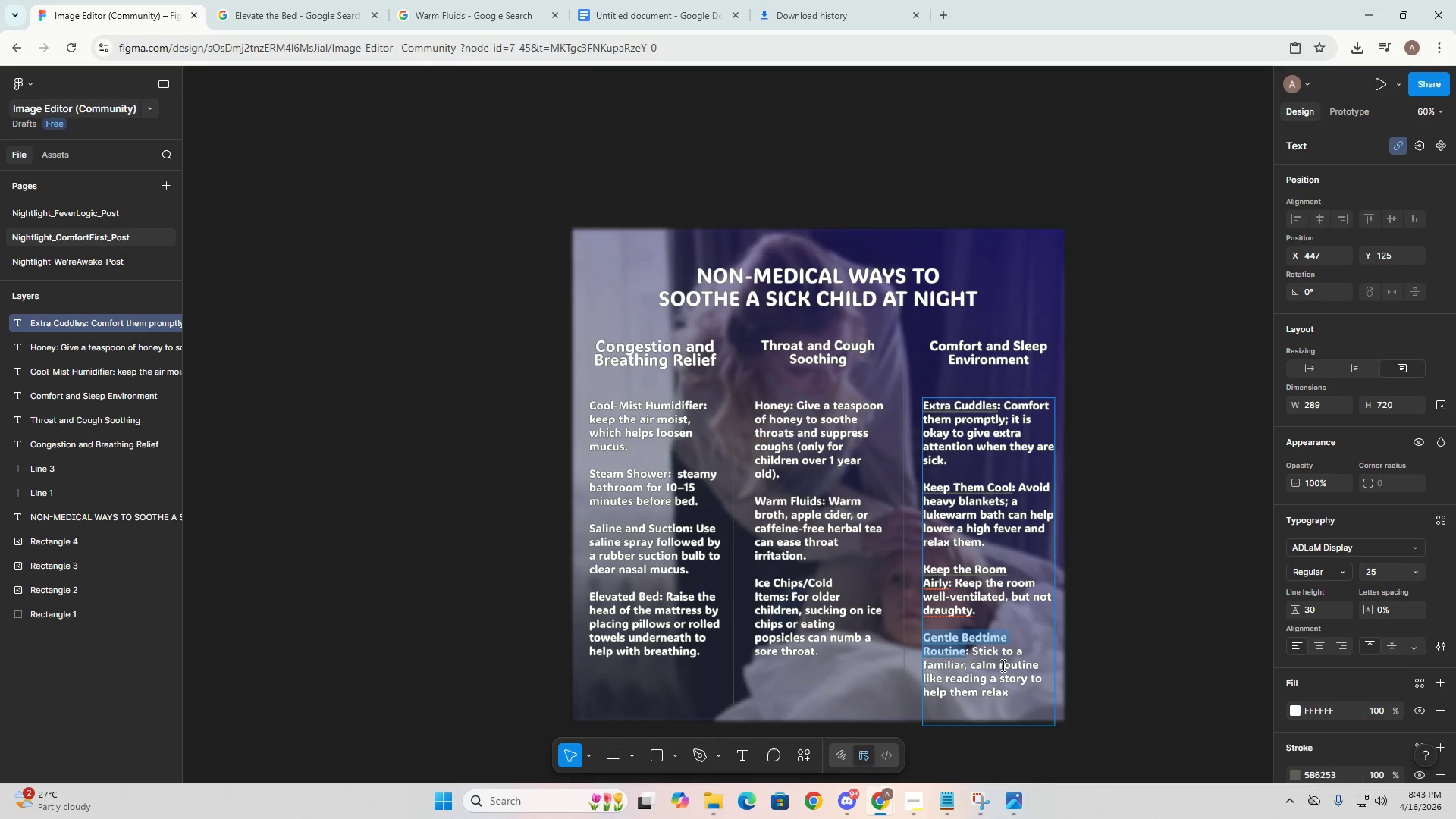 
left_click([974, 647])
 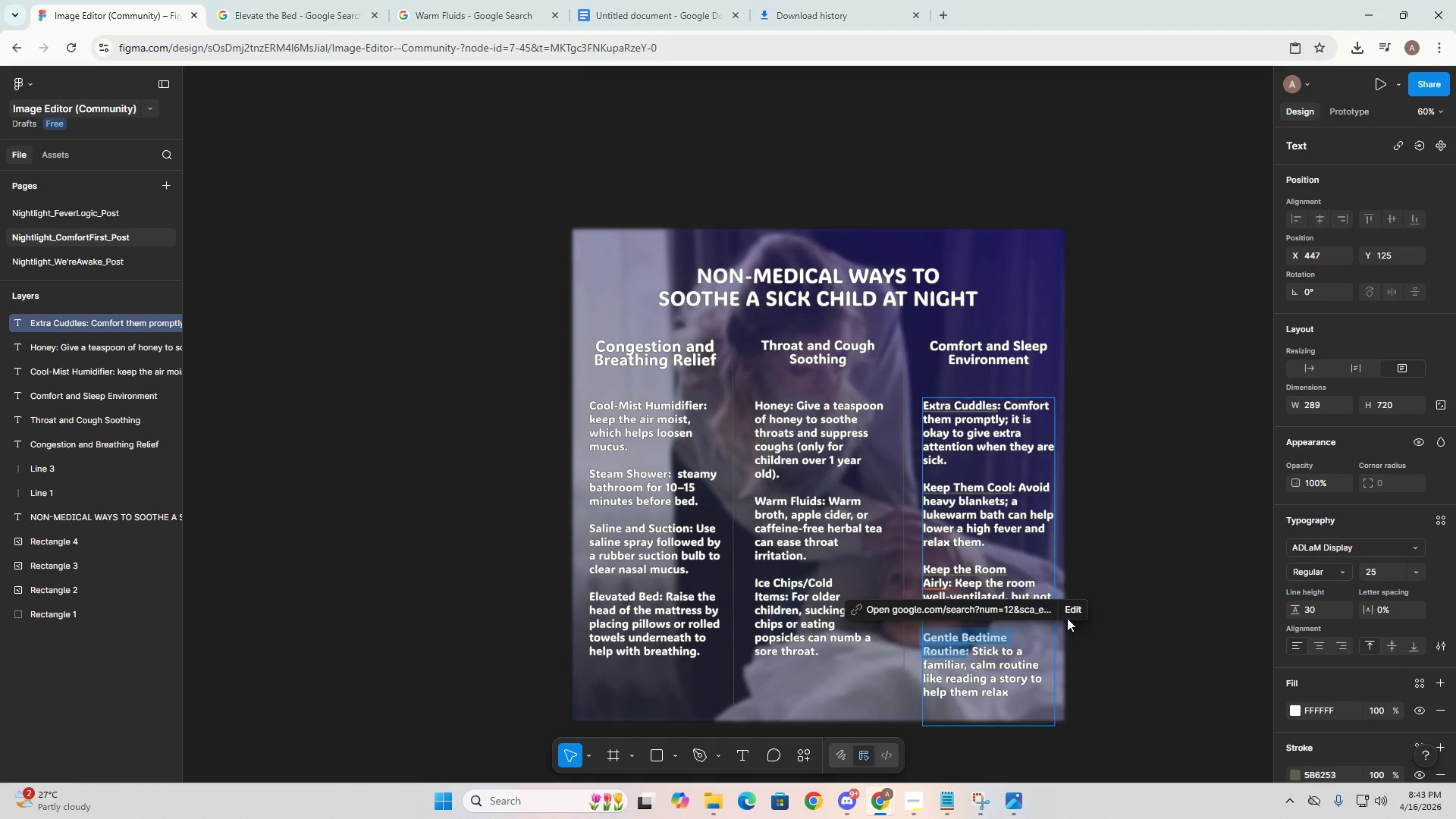 
left_click([1077, 604])
 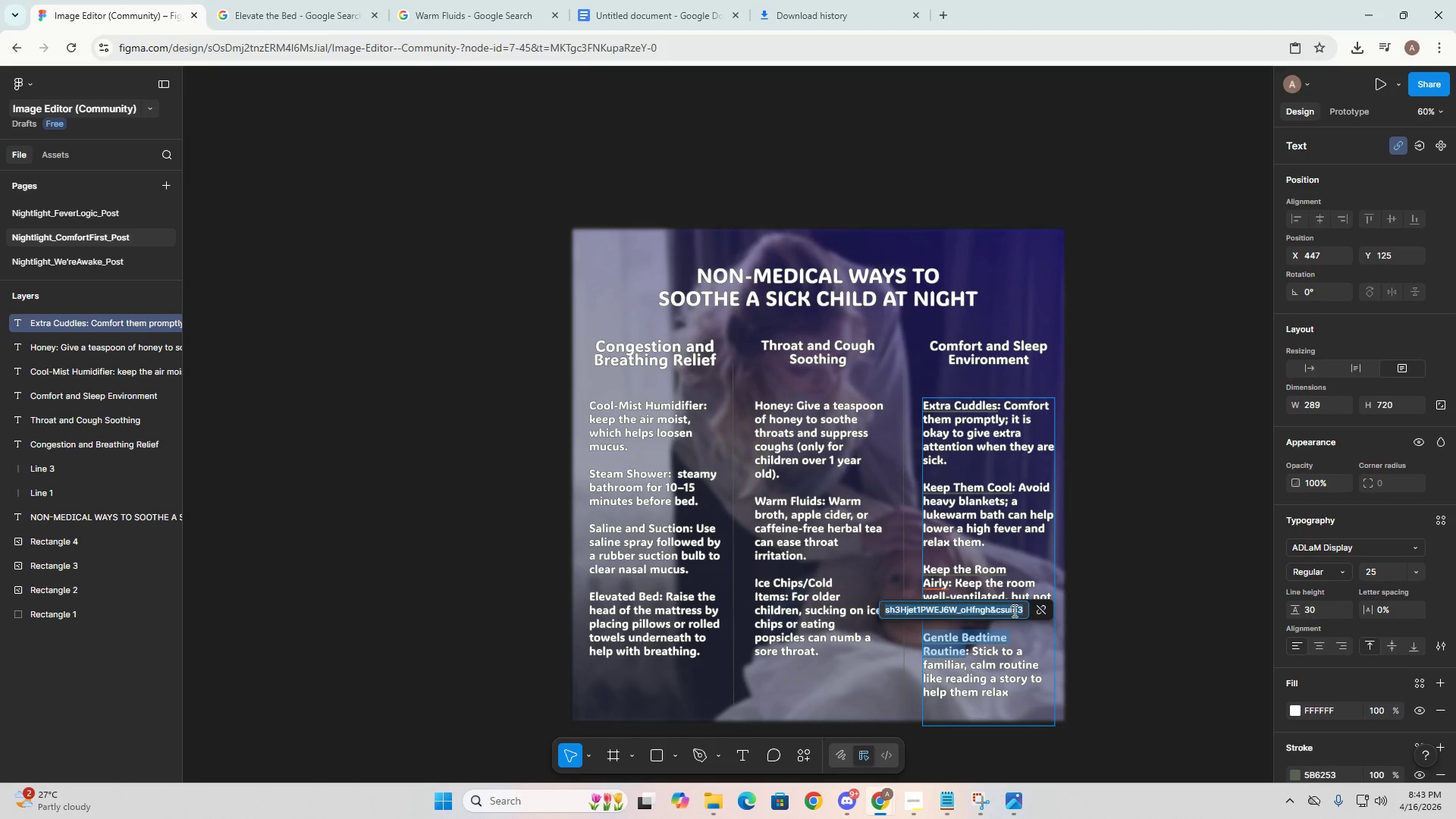 
key(Backspace)
 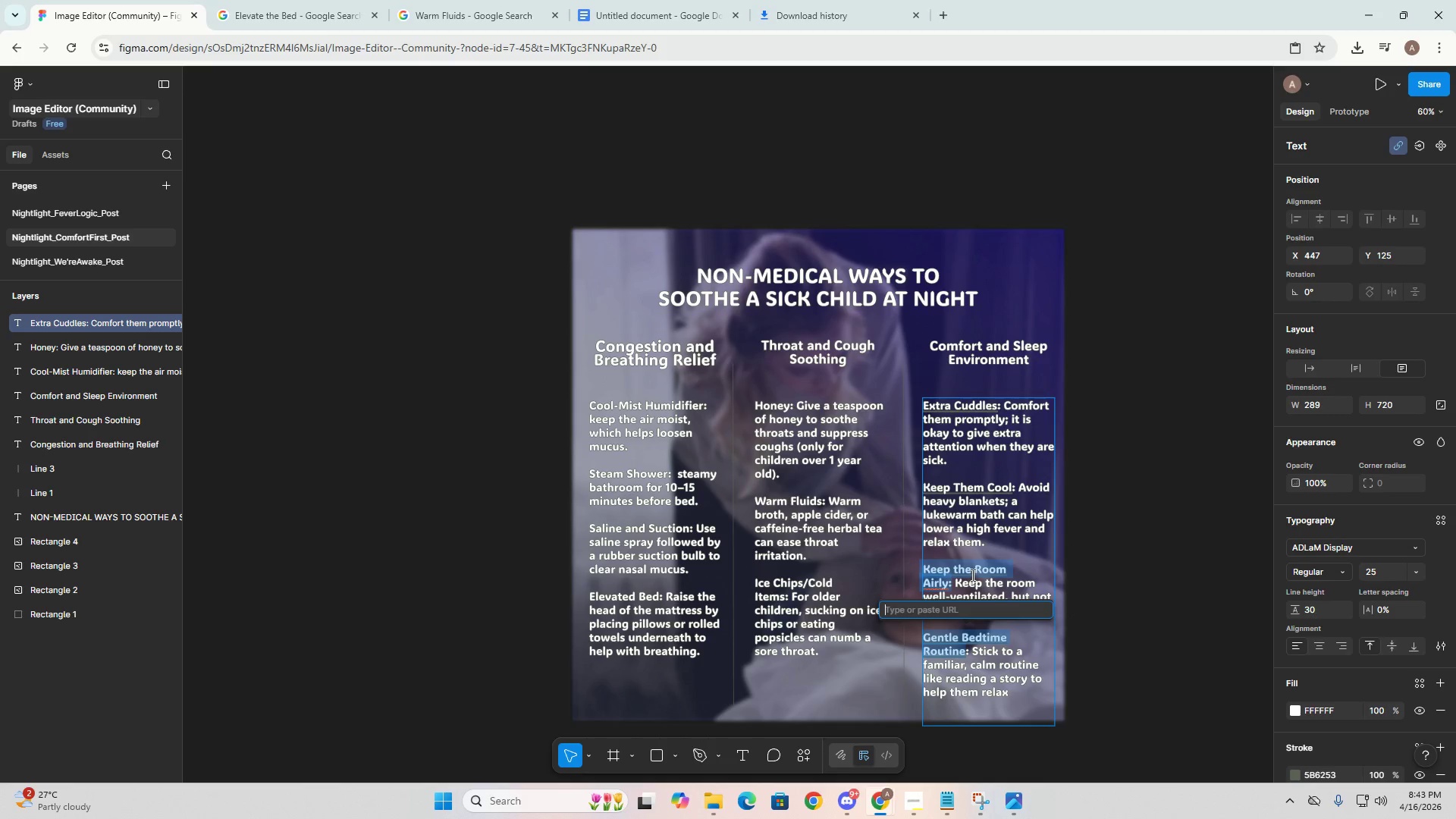 
left_click([965, 570])
 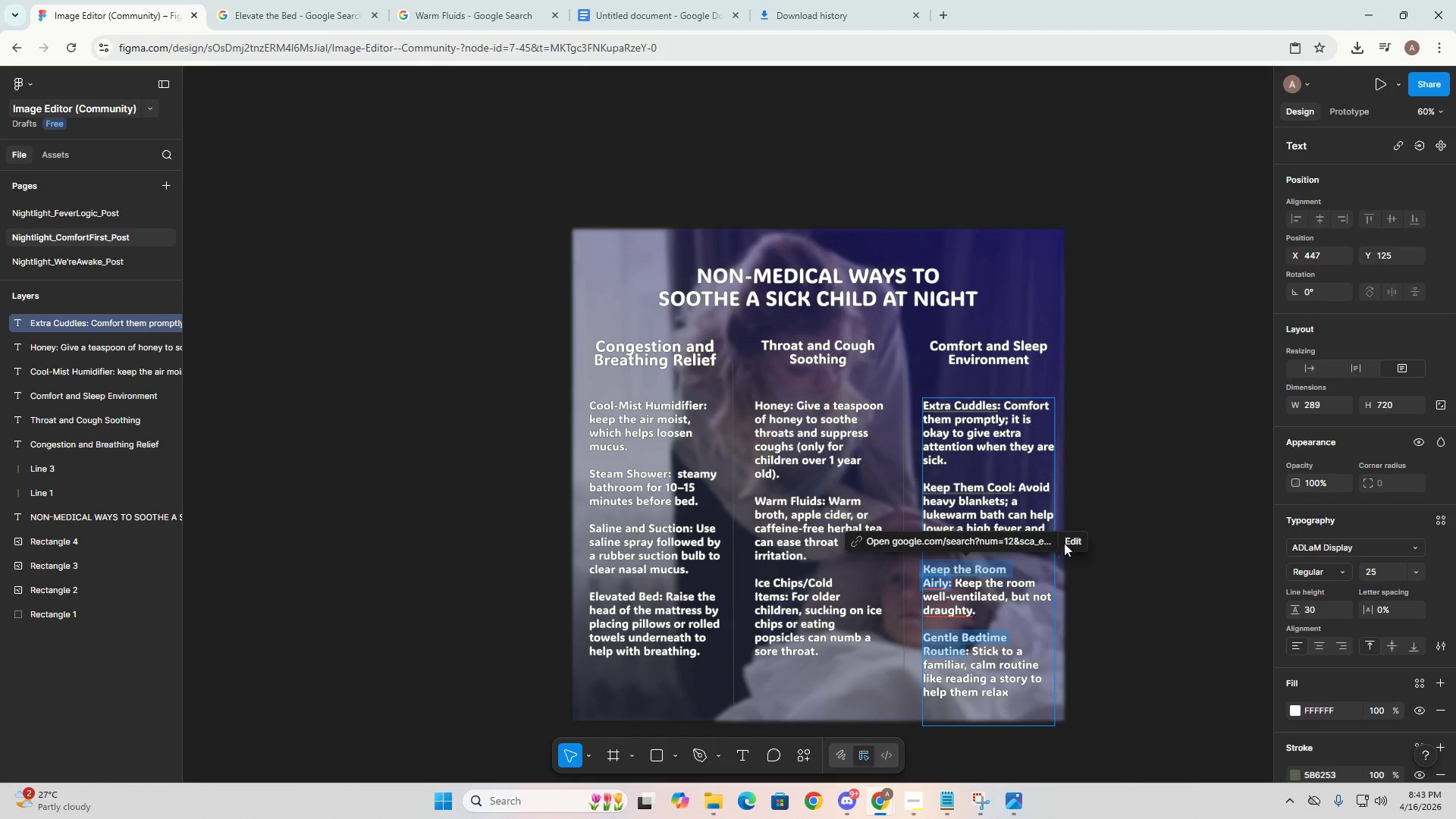 
left_click([1074, 539])
 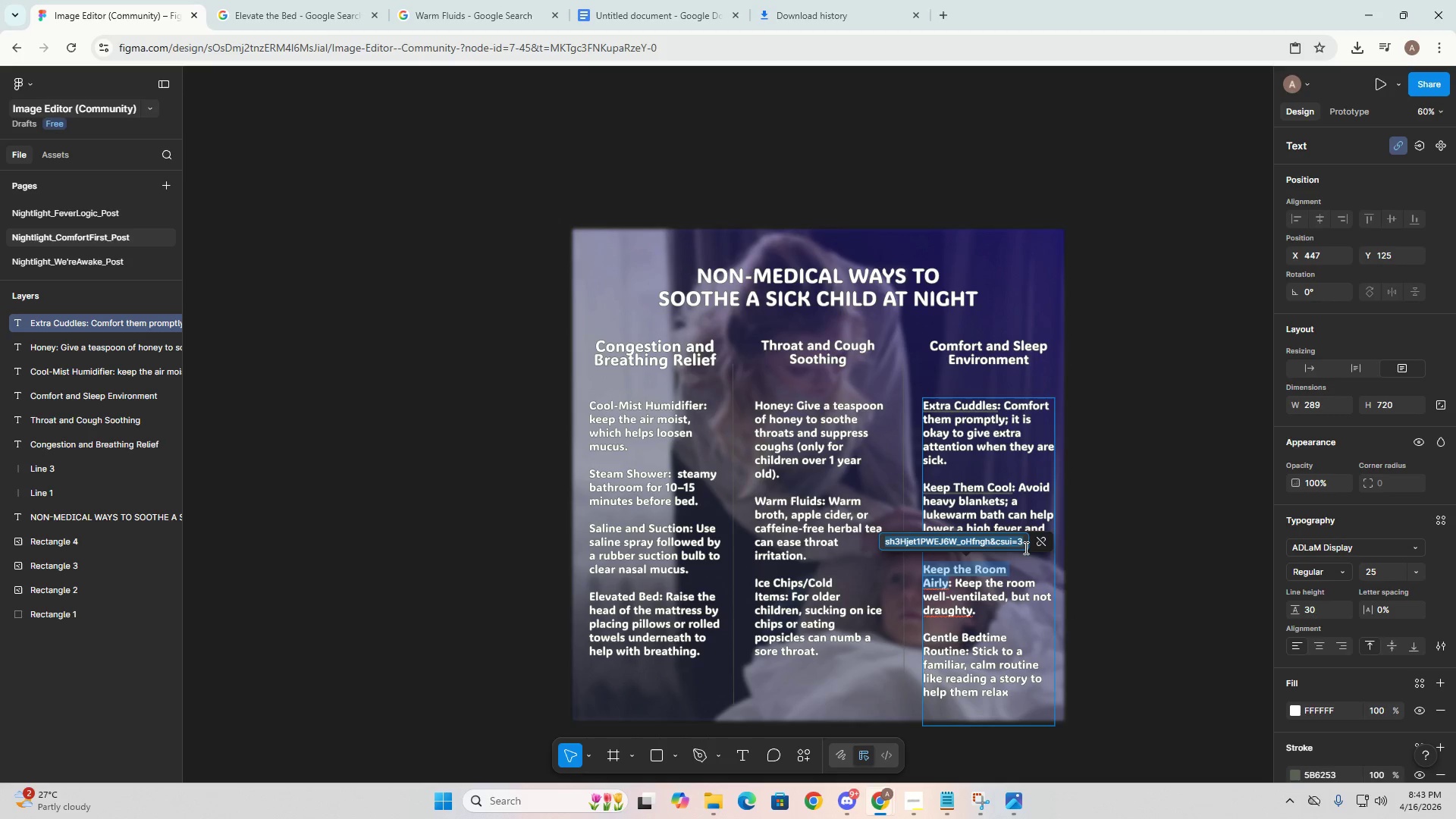 
key(Backspace)
 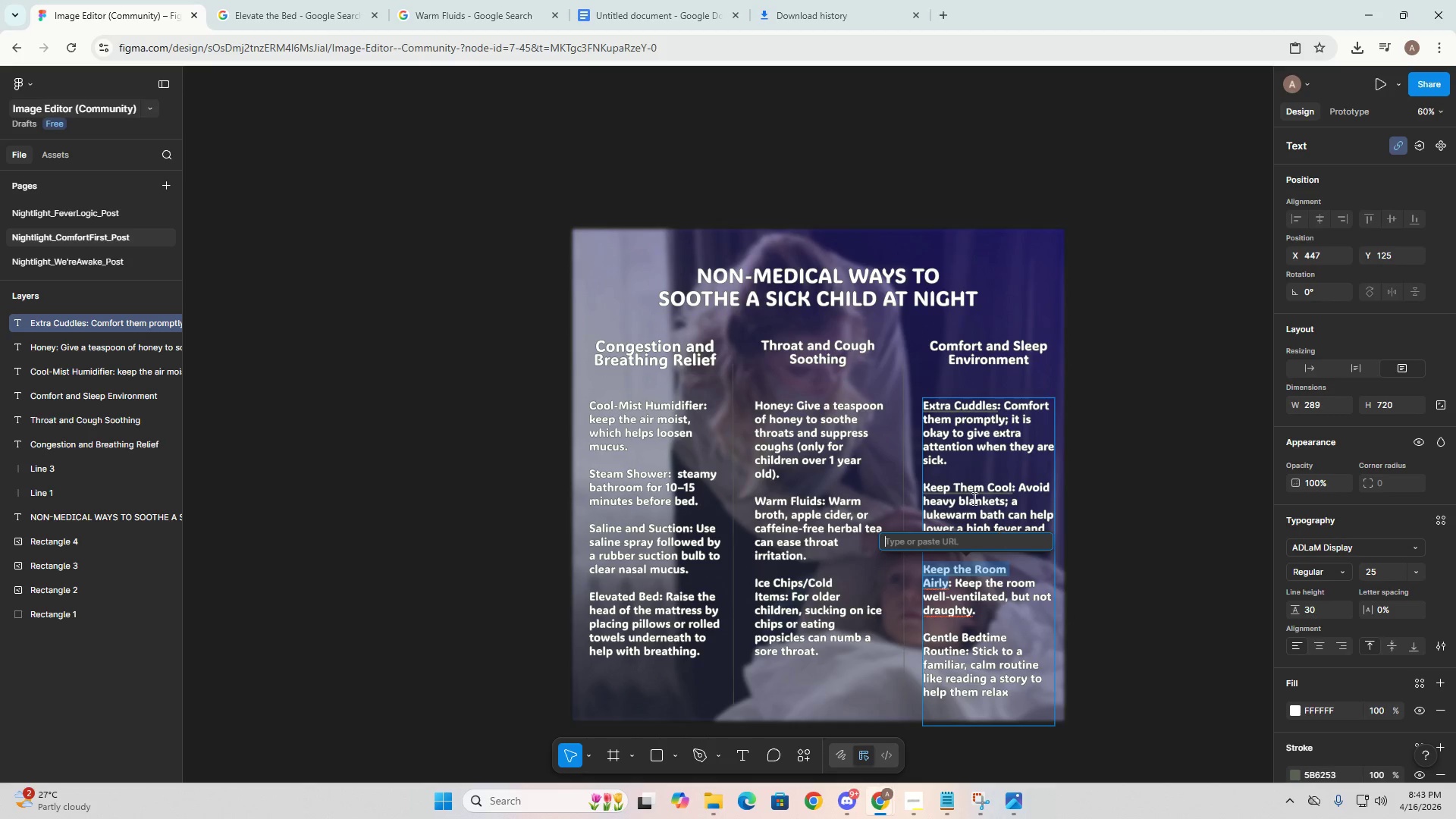 
left_click([965, 485])
 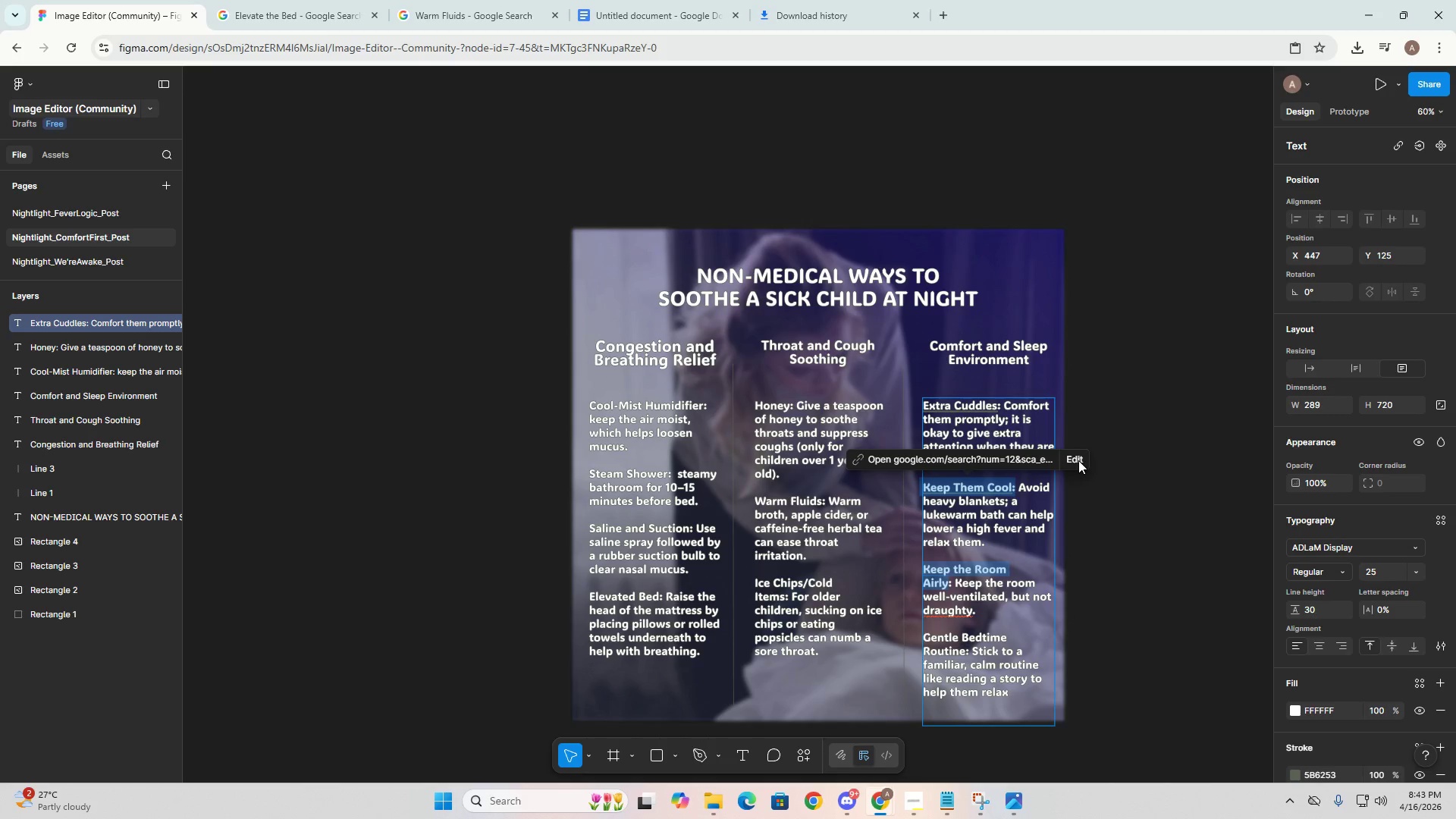 
left_click([1038, 456])
 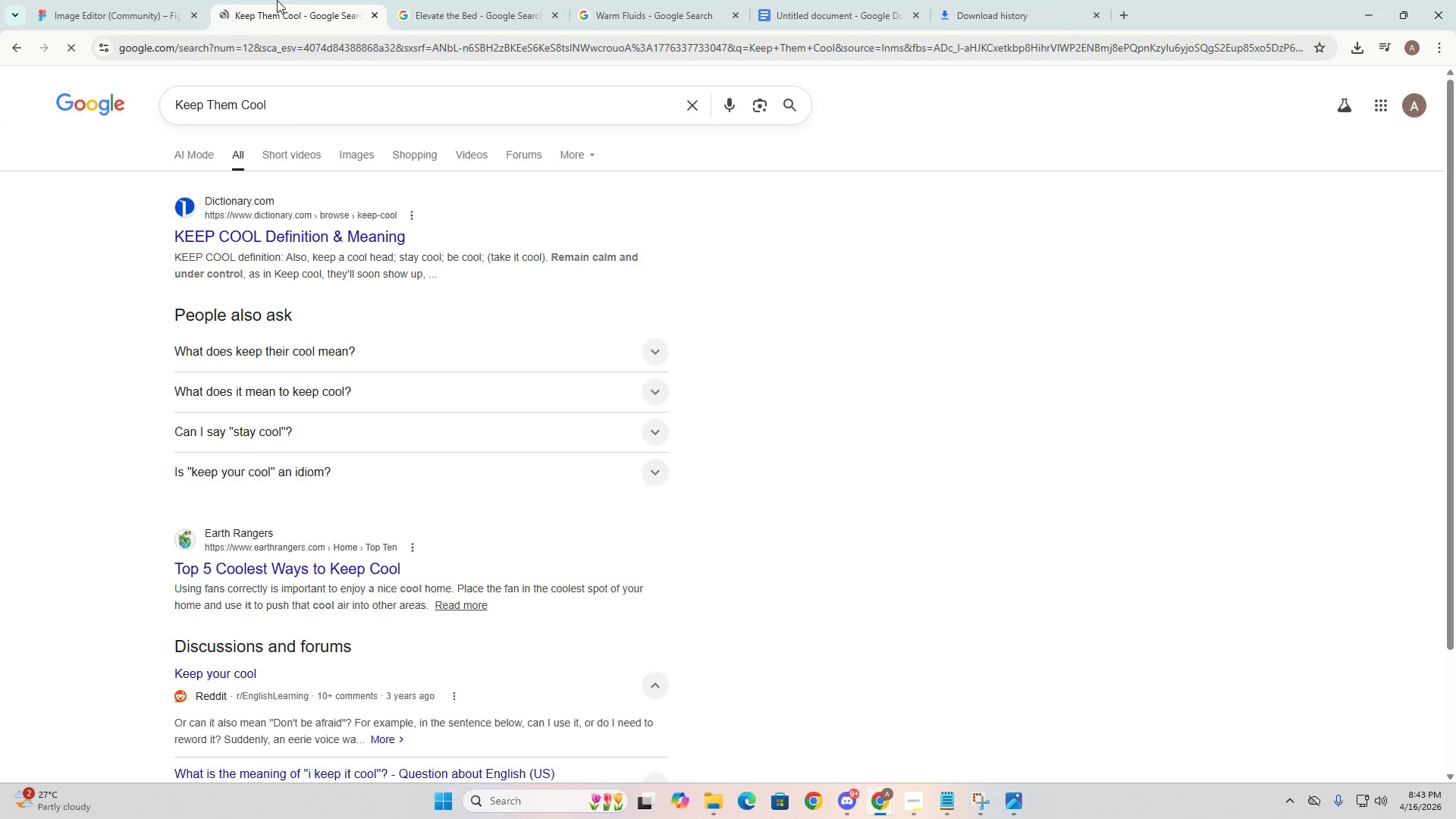 
double_click([177, 0])
 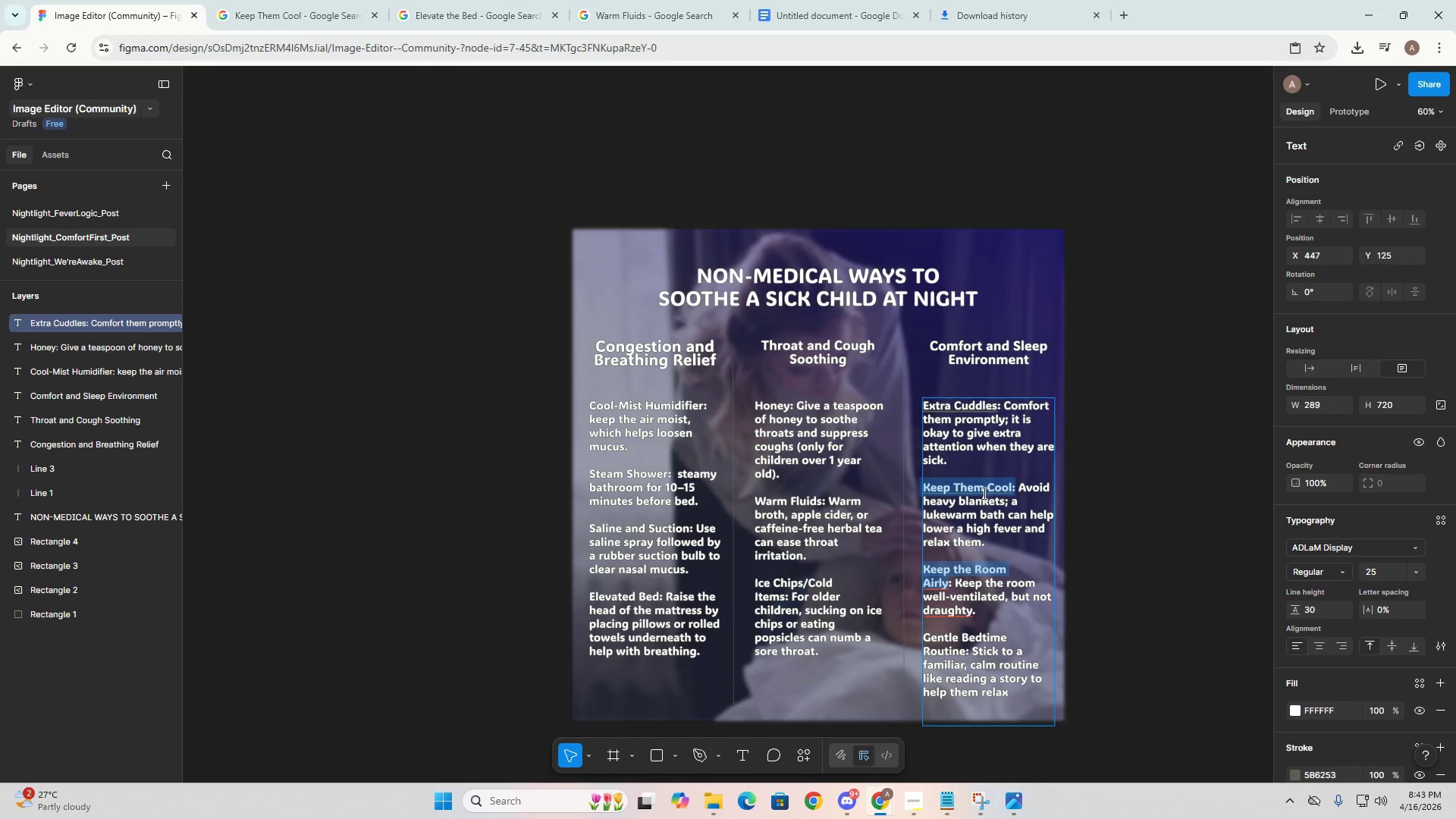 
left_click([1066, 461])
 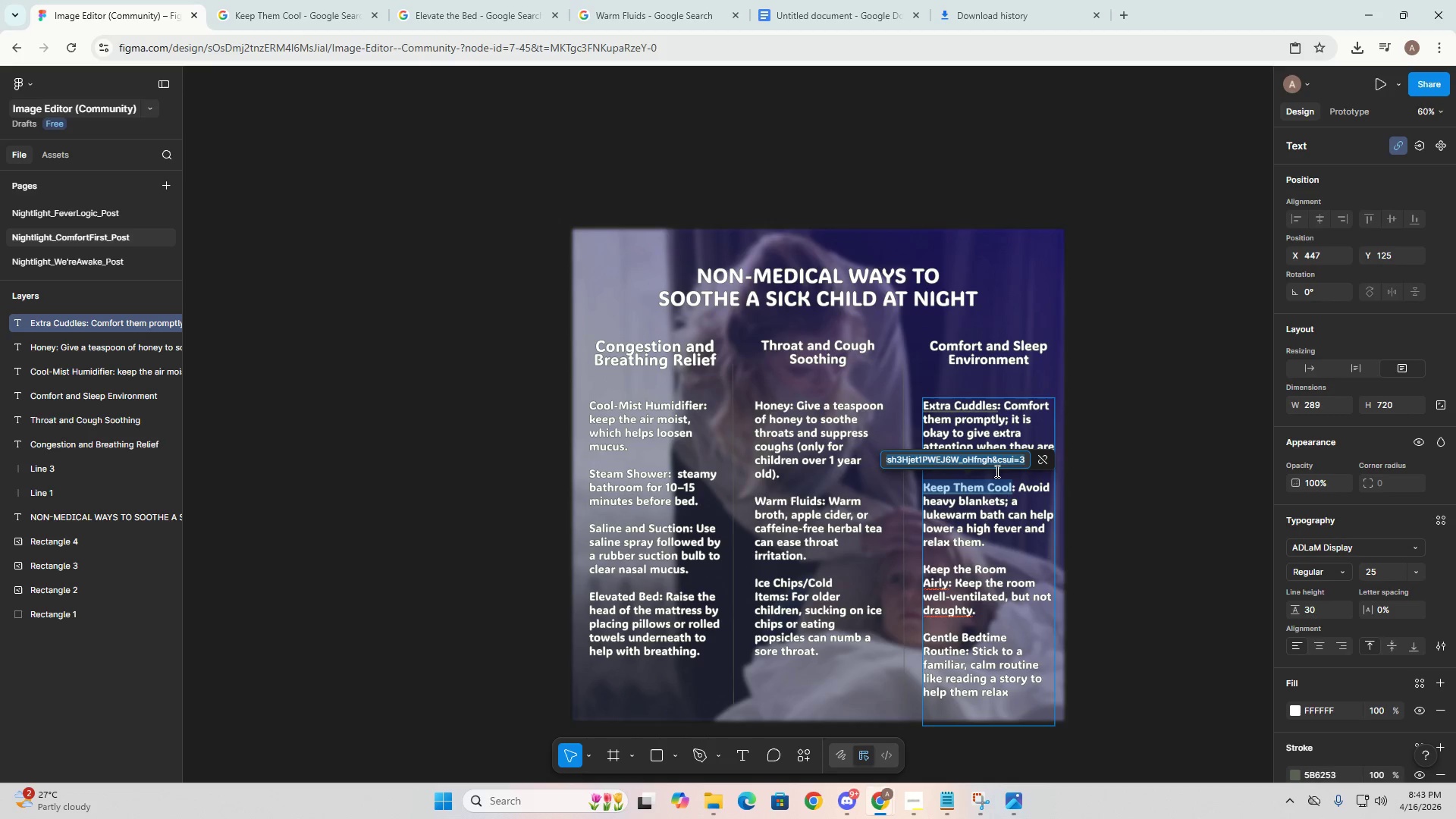 
key(Backspace)
 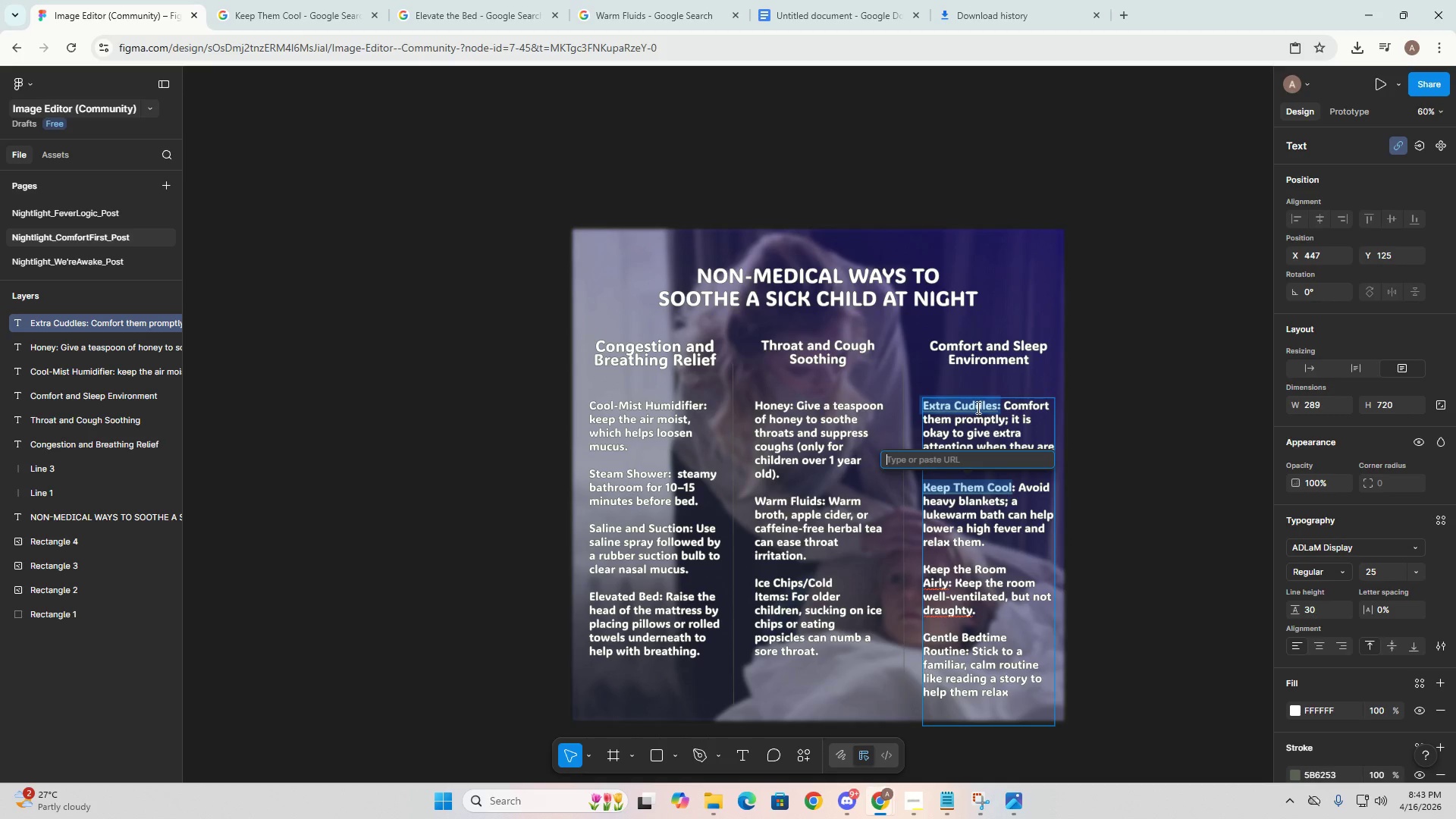 
left_click([976, 403])
 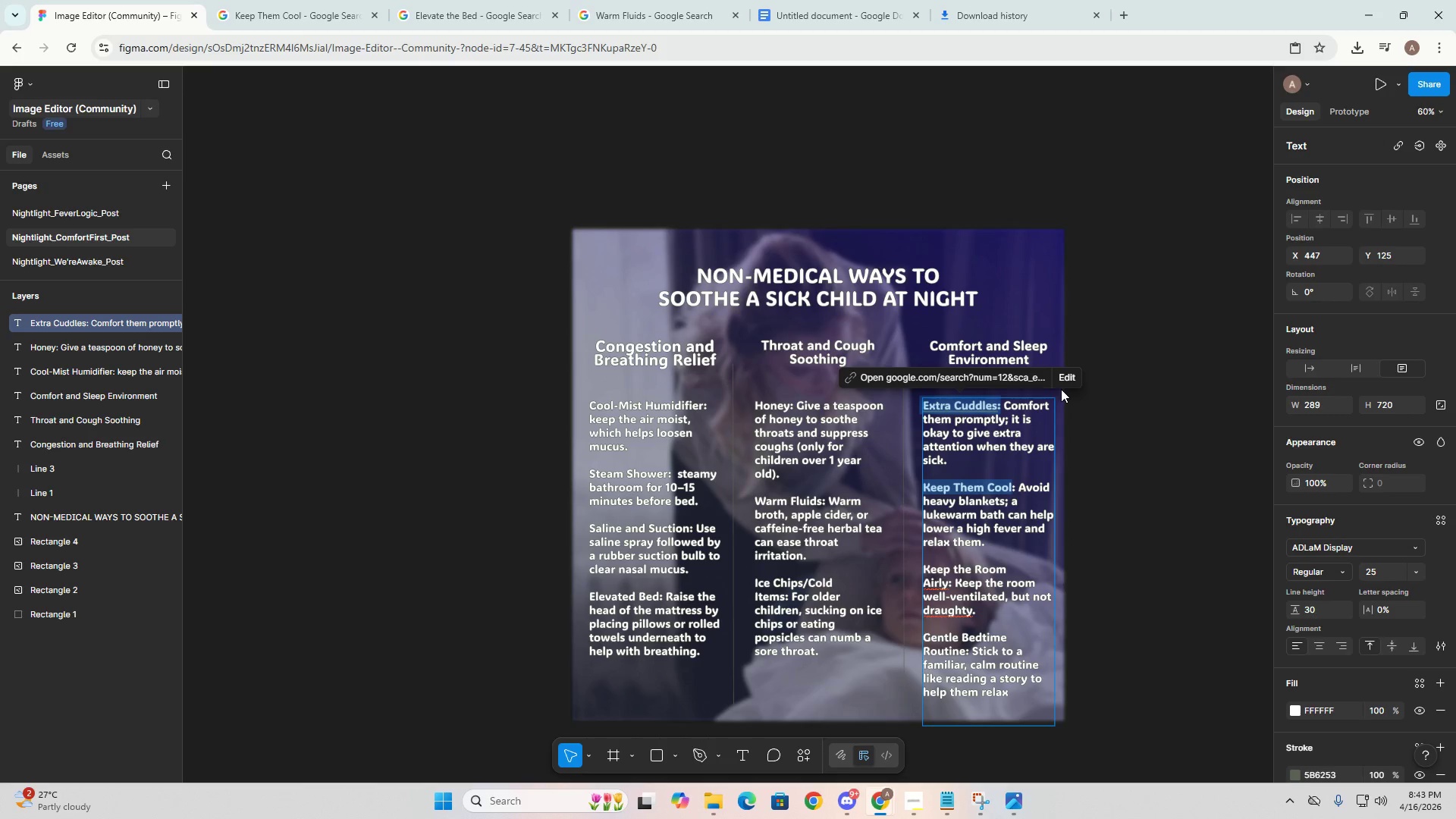 
left_click([1063, 381])
 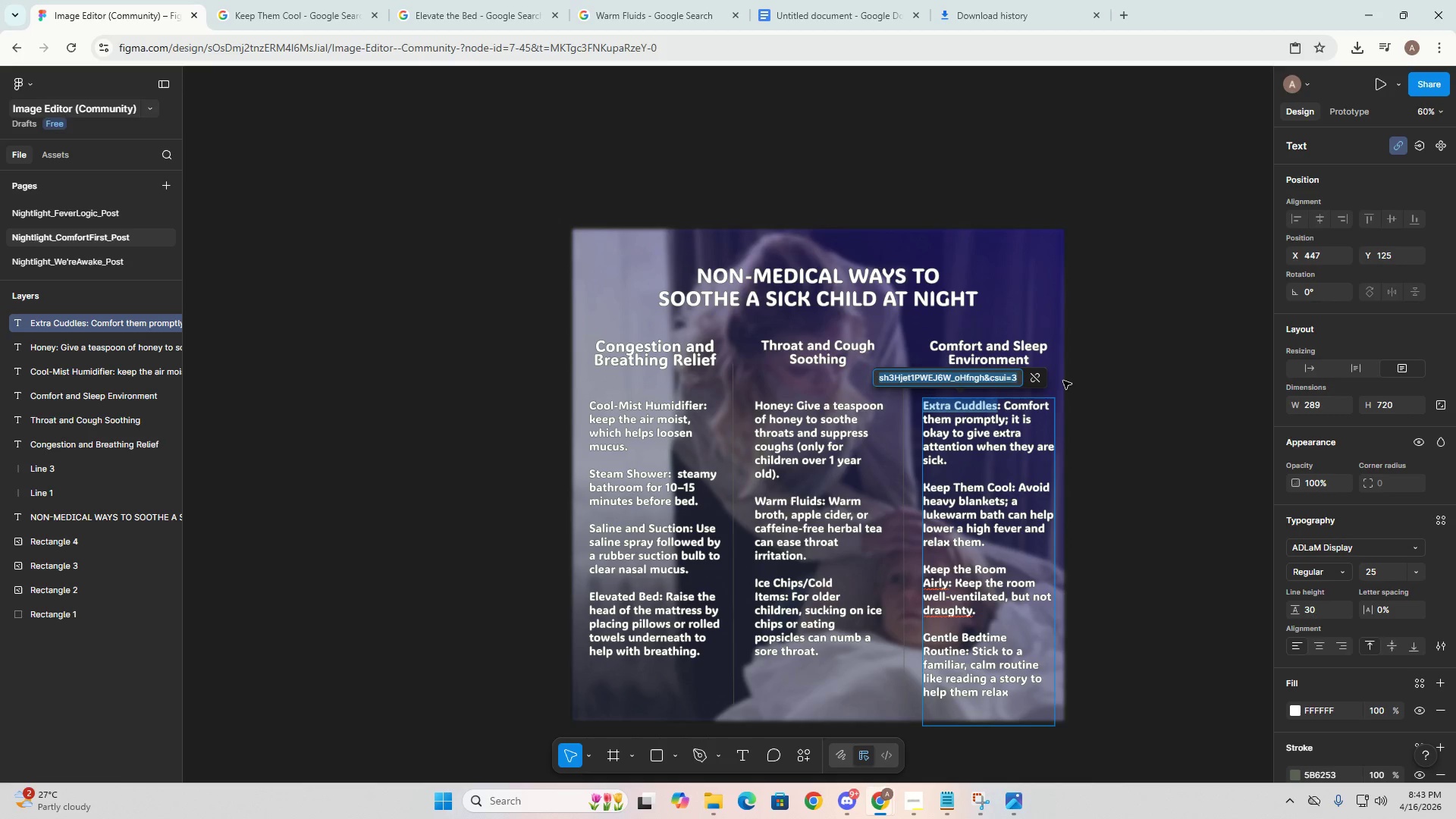 
key(Backspace)
 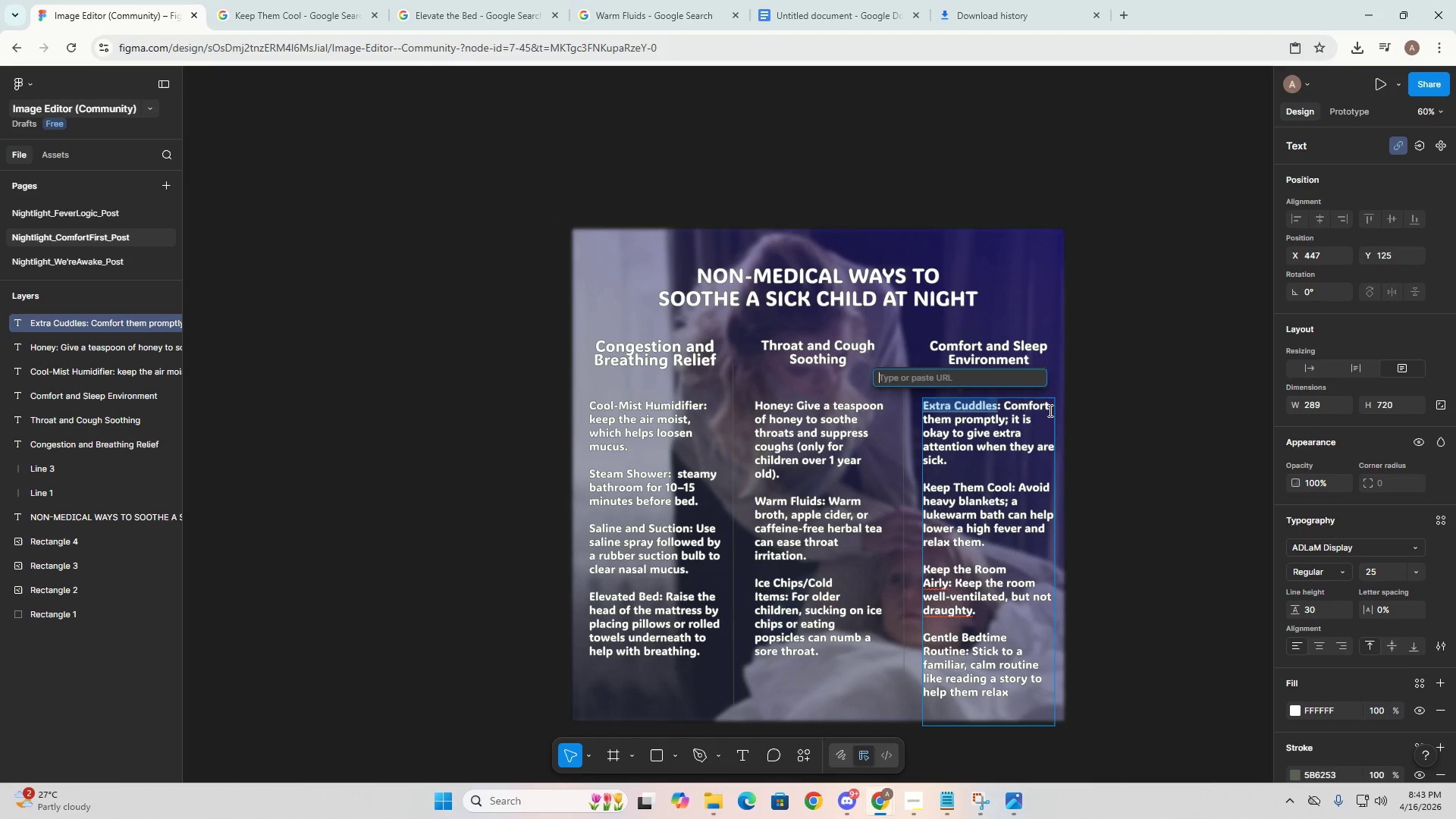 
left_click([1112, 460])
 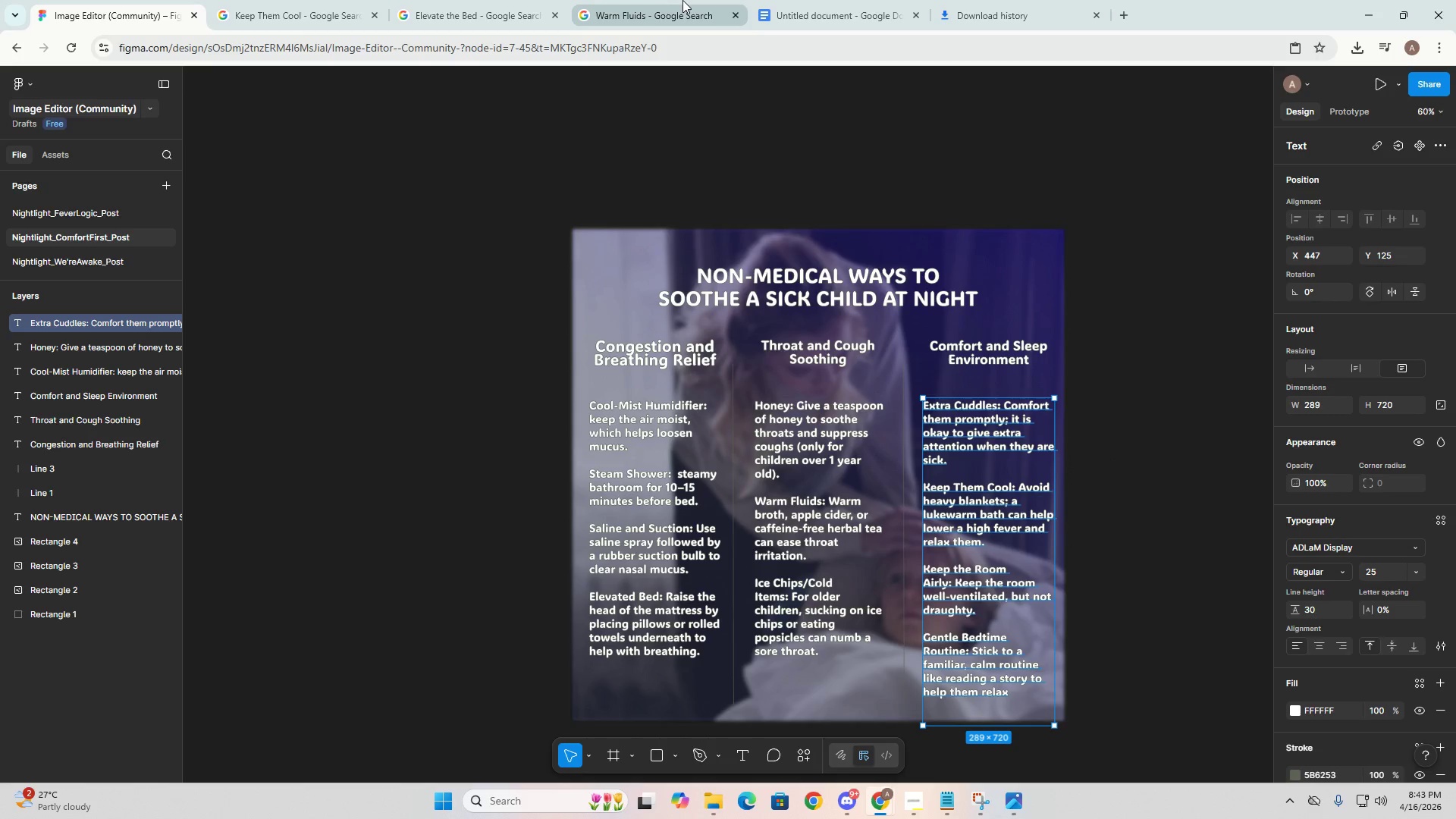 
key(Alt+Tab)
 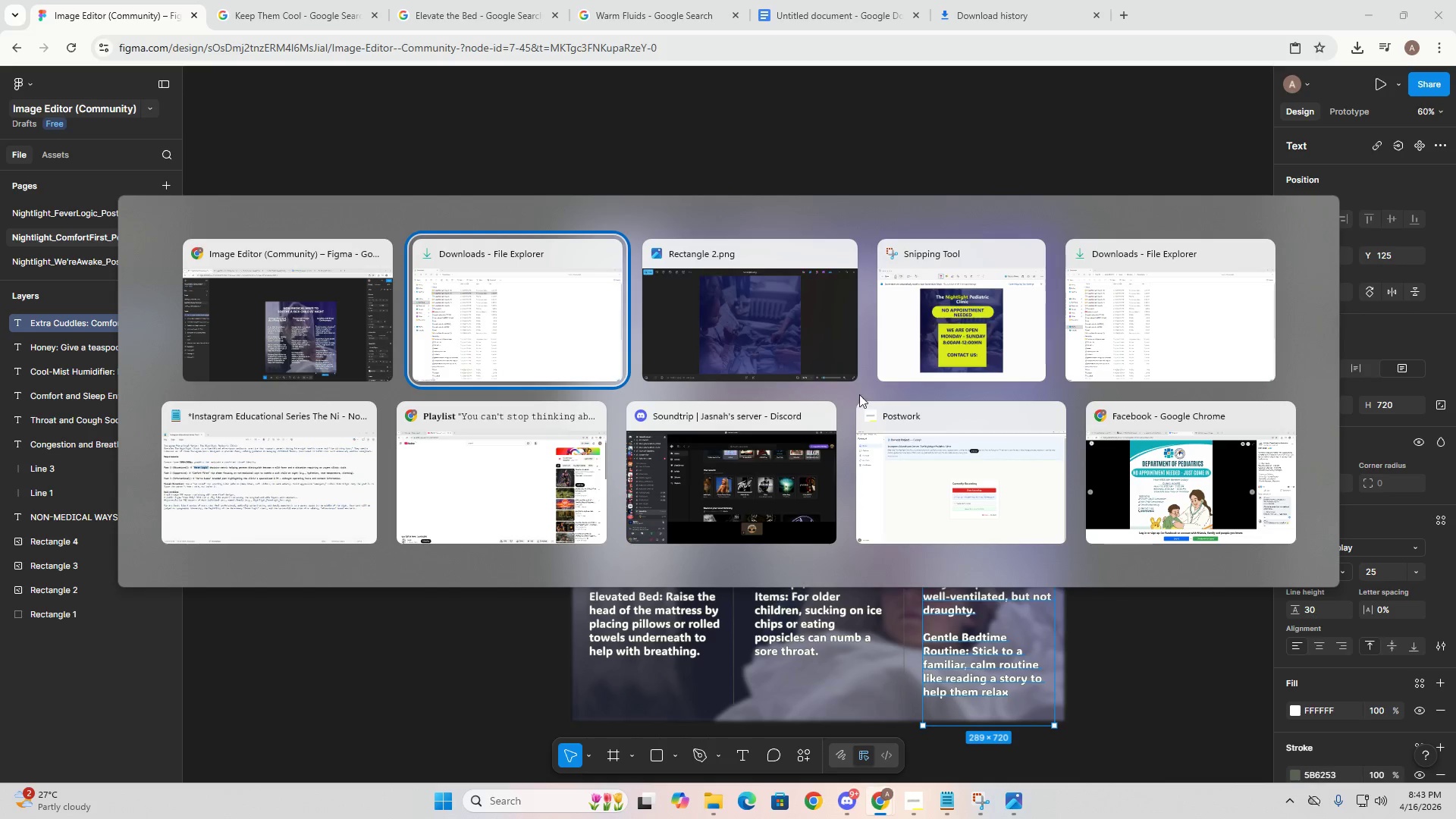 
left_click([353, 494])
 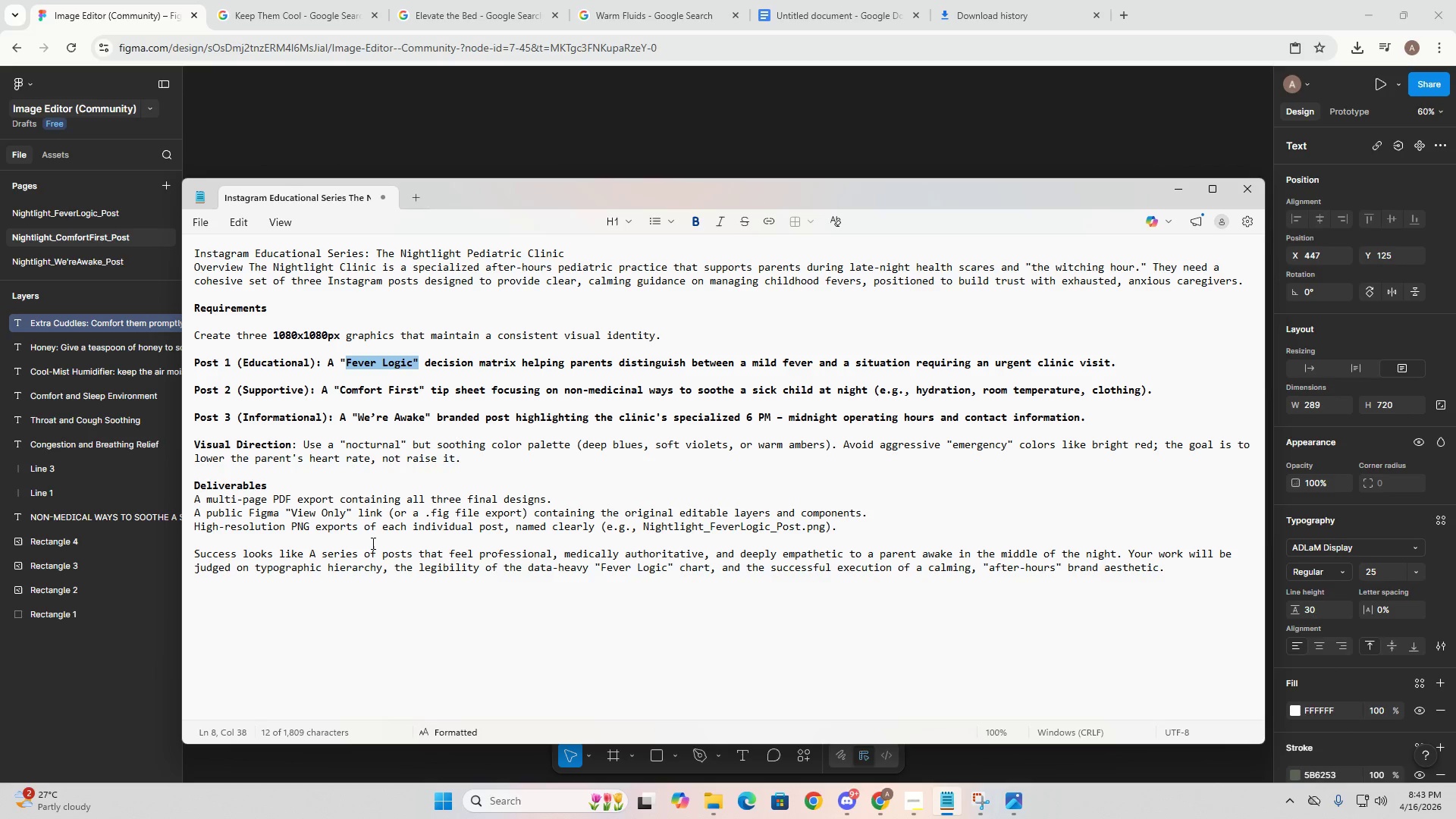 
hold_key(key=AltLeft, duration=0.34)
 